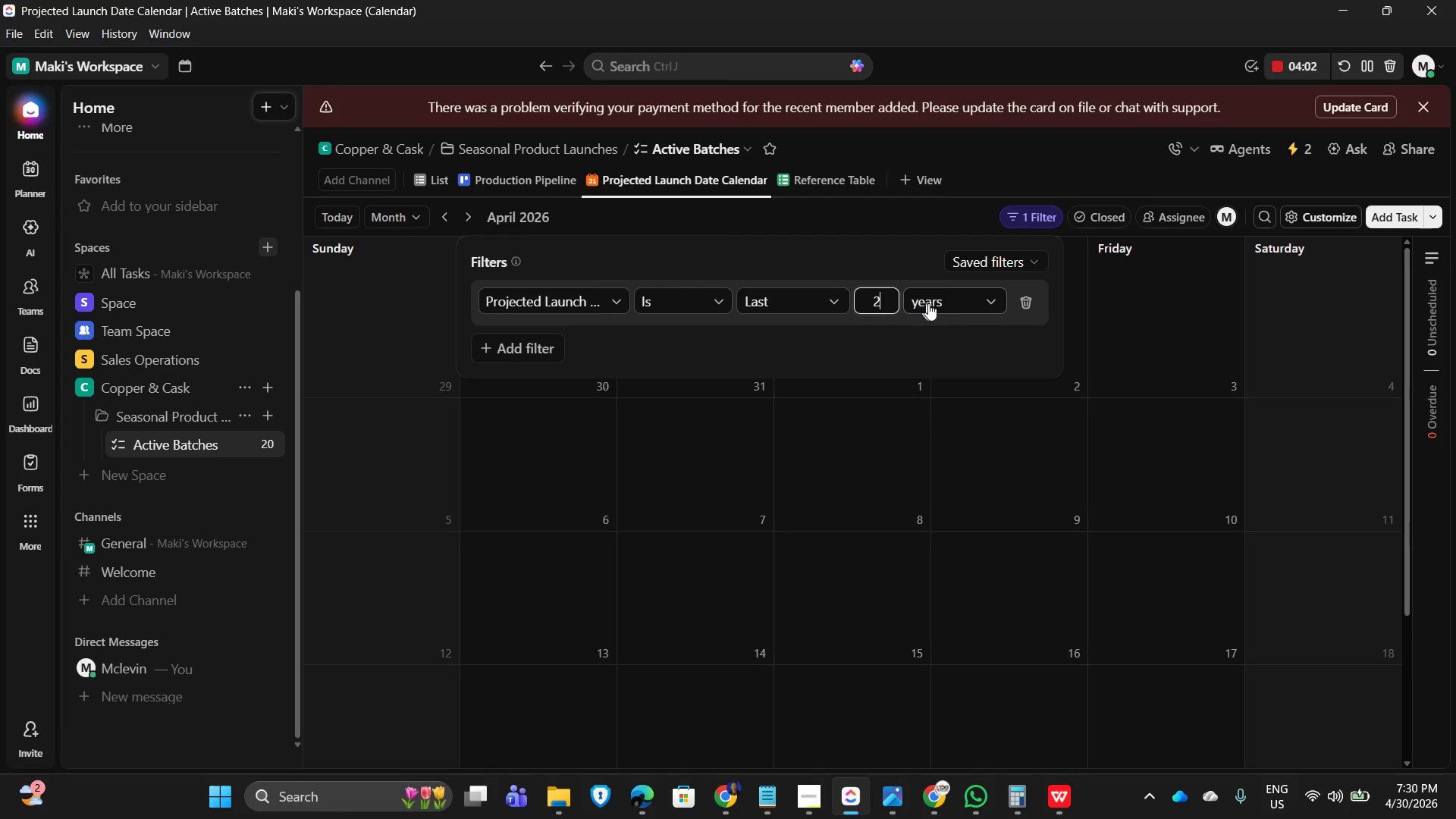 
left_click([968, 300])
 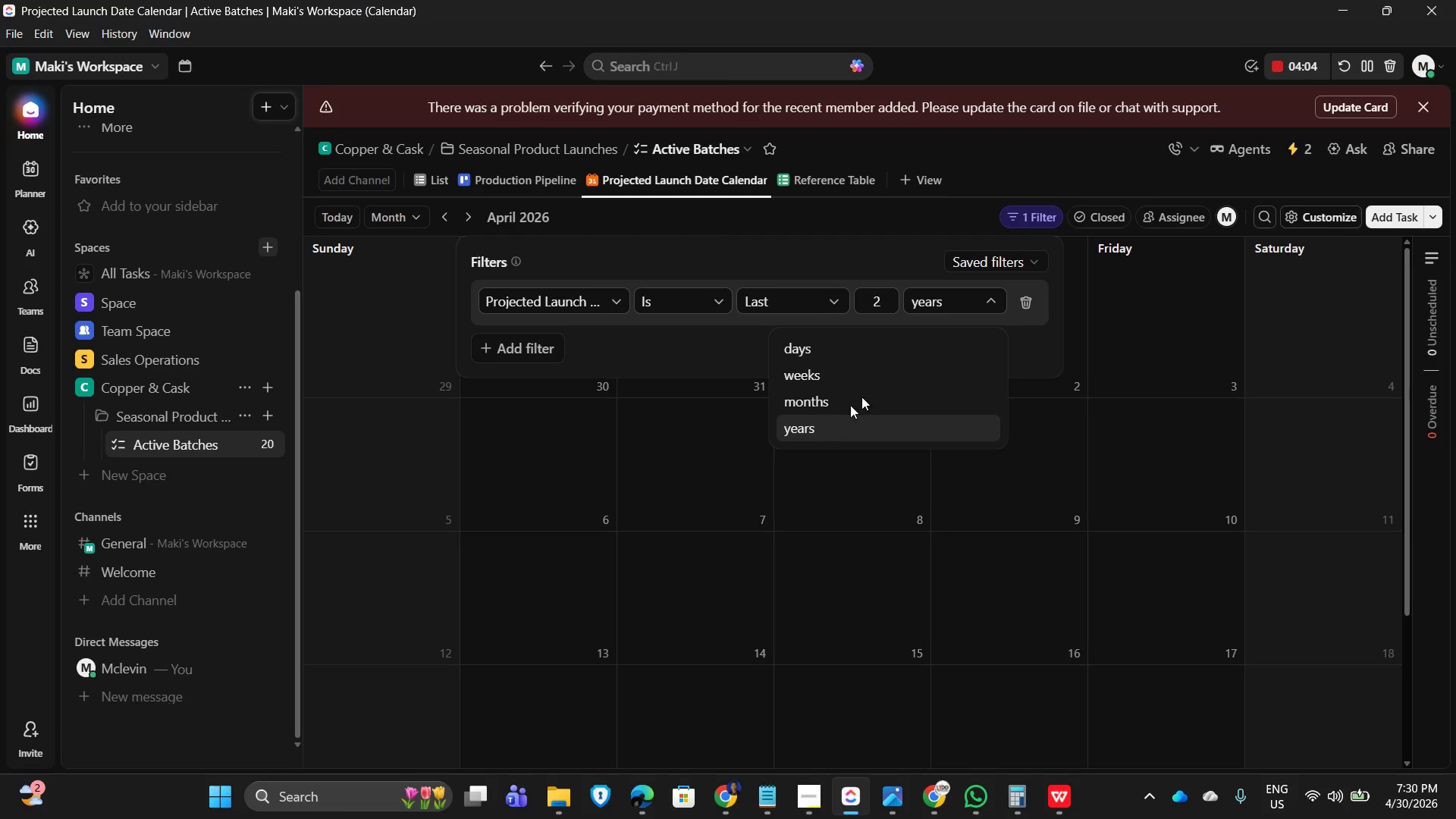 
left_click([880, 296])
 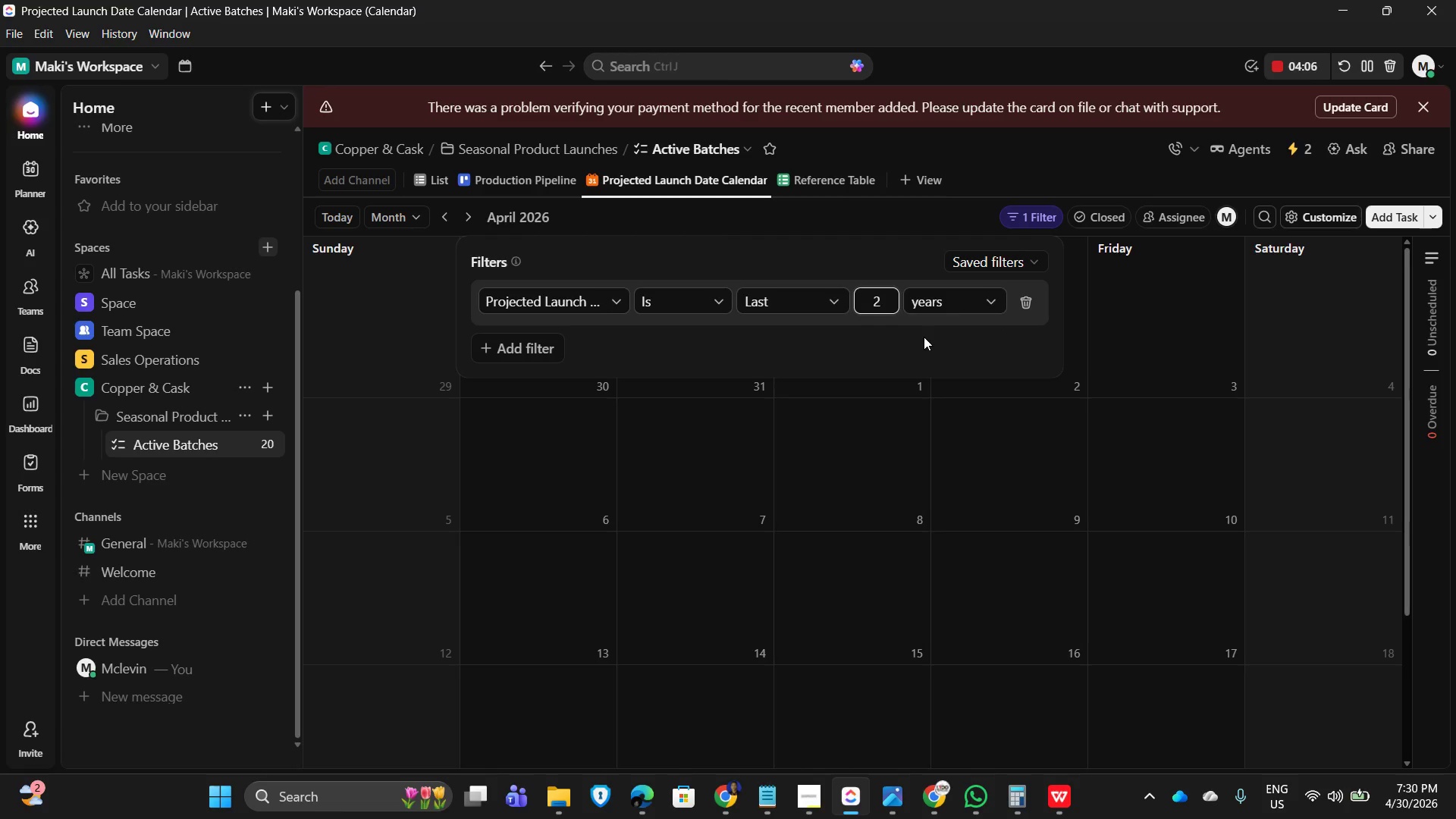 
key(Backspace)
 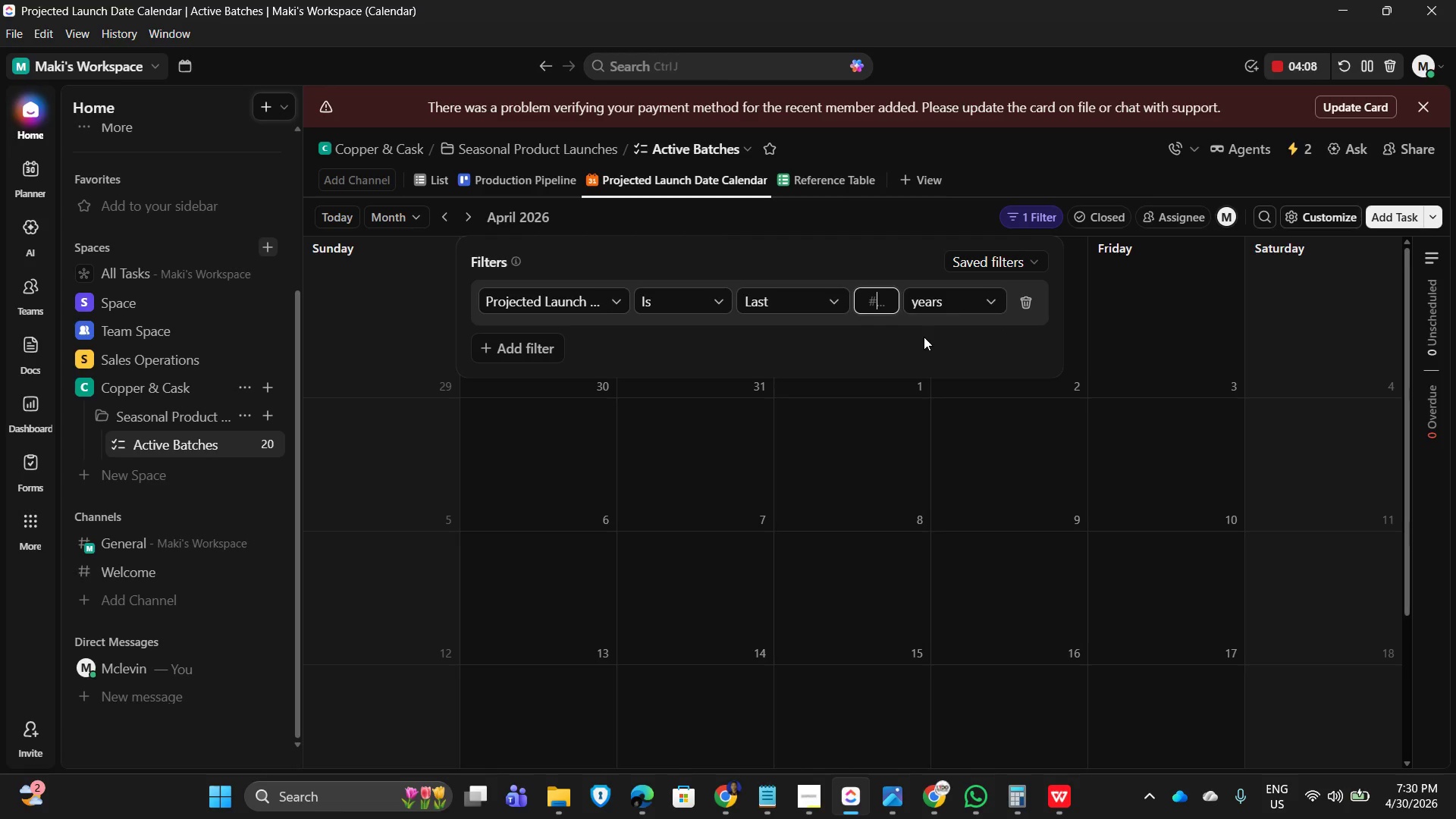 
key(Numpad3)
 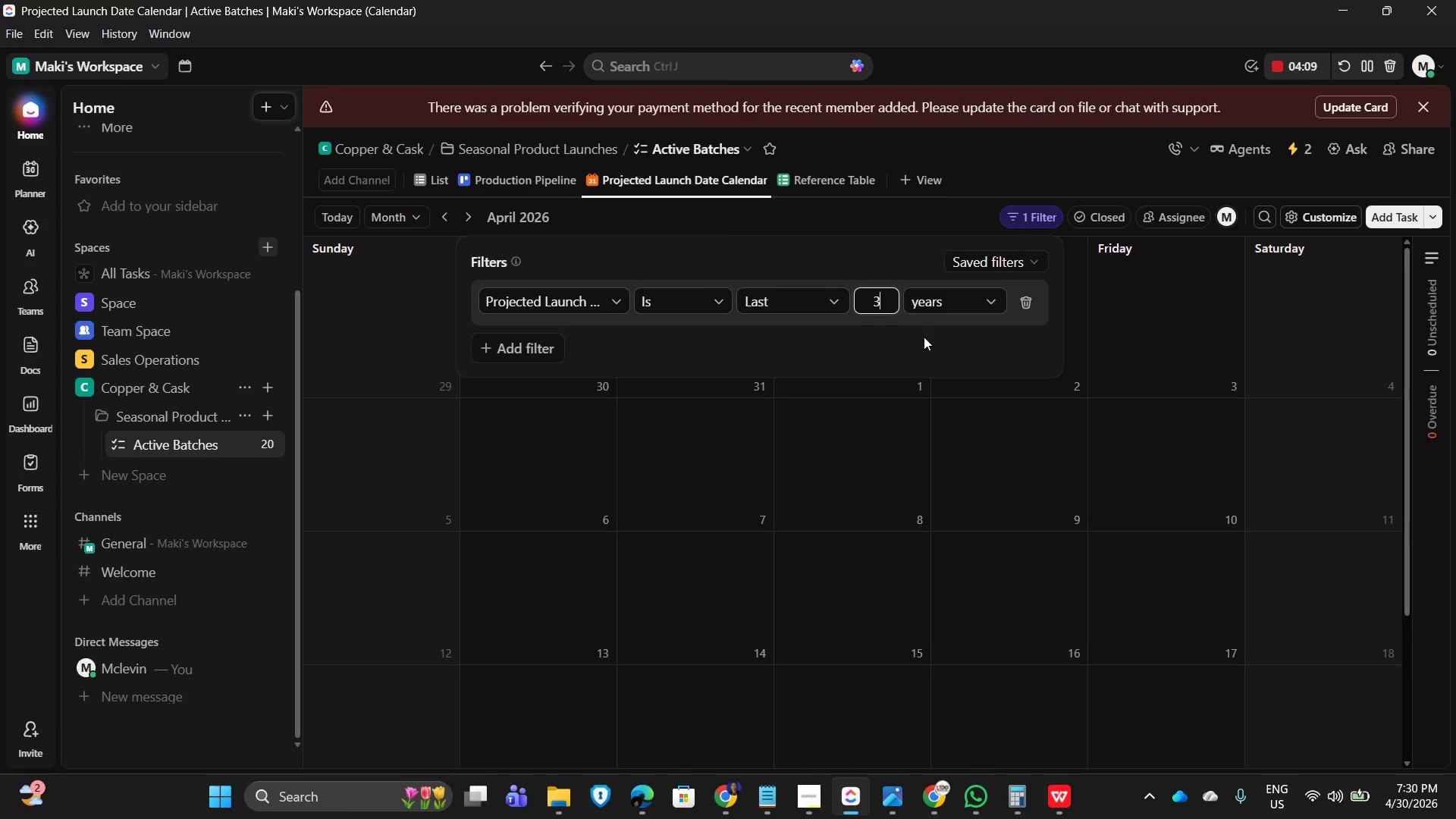 
key(NumpadEnter)
 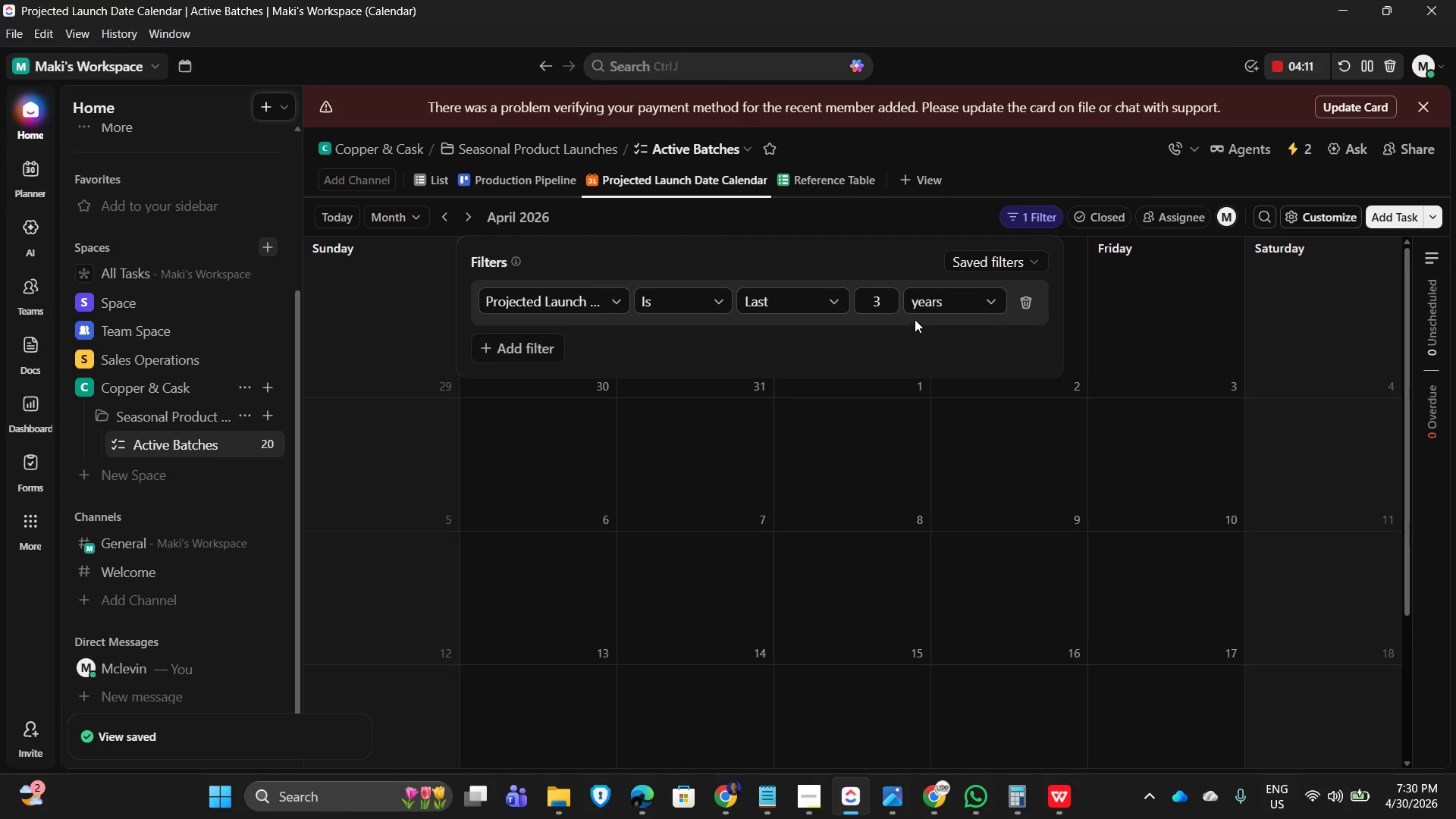 
left_click([889, 303])
 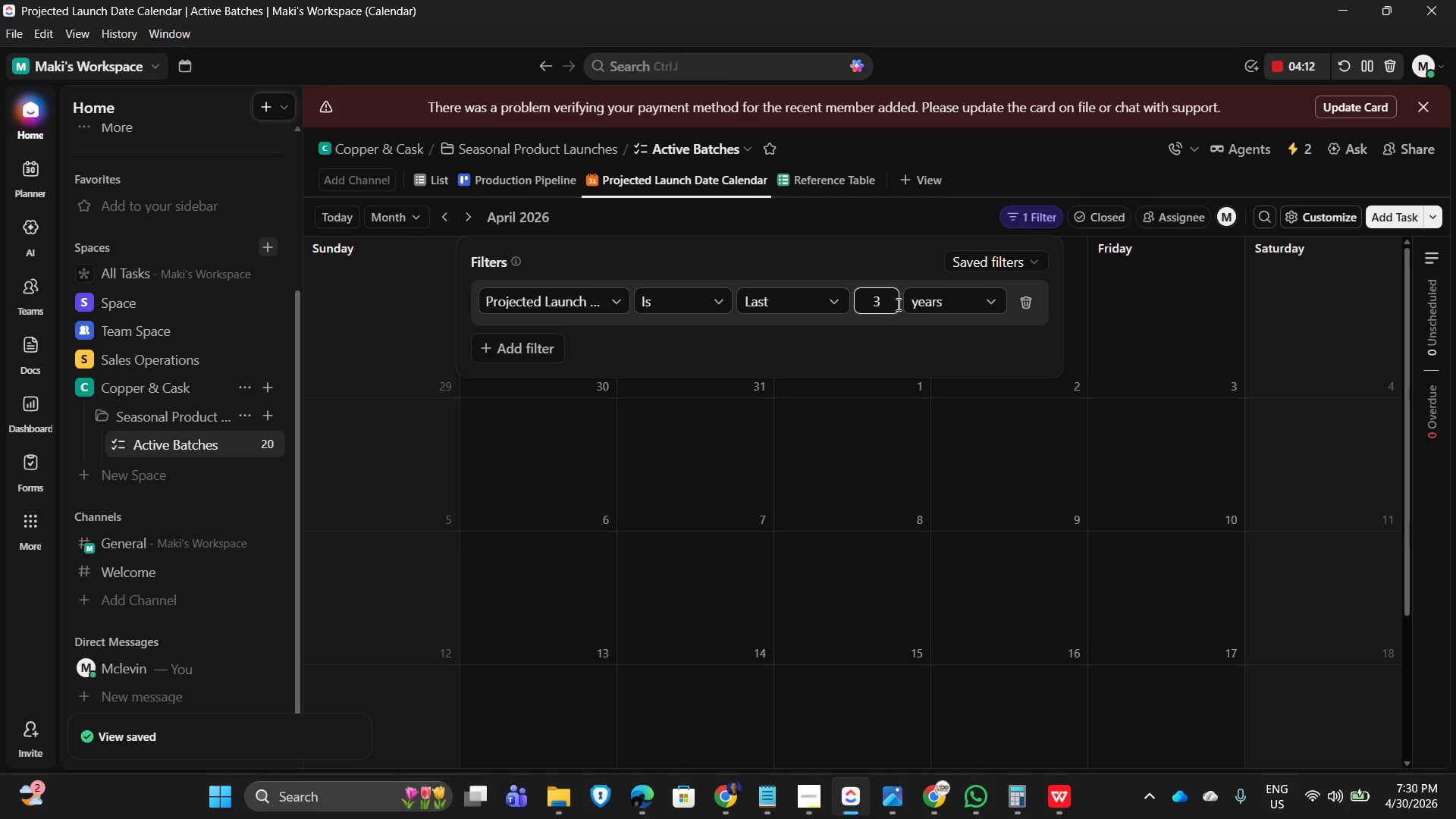 
key(Backspace)
 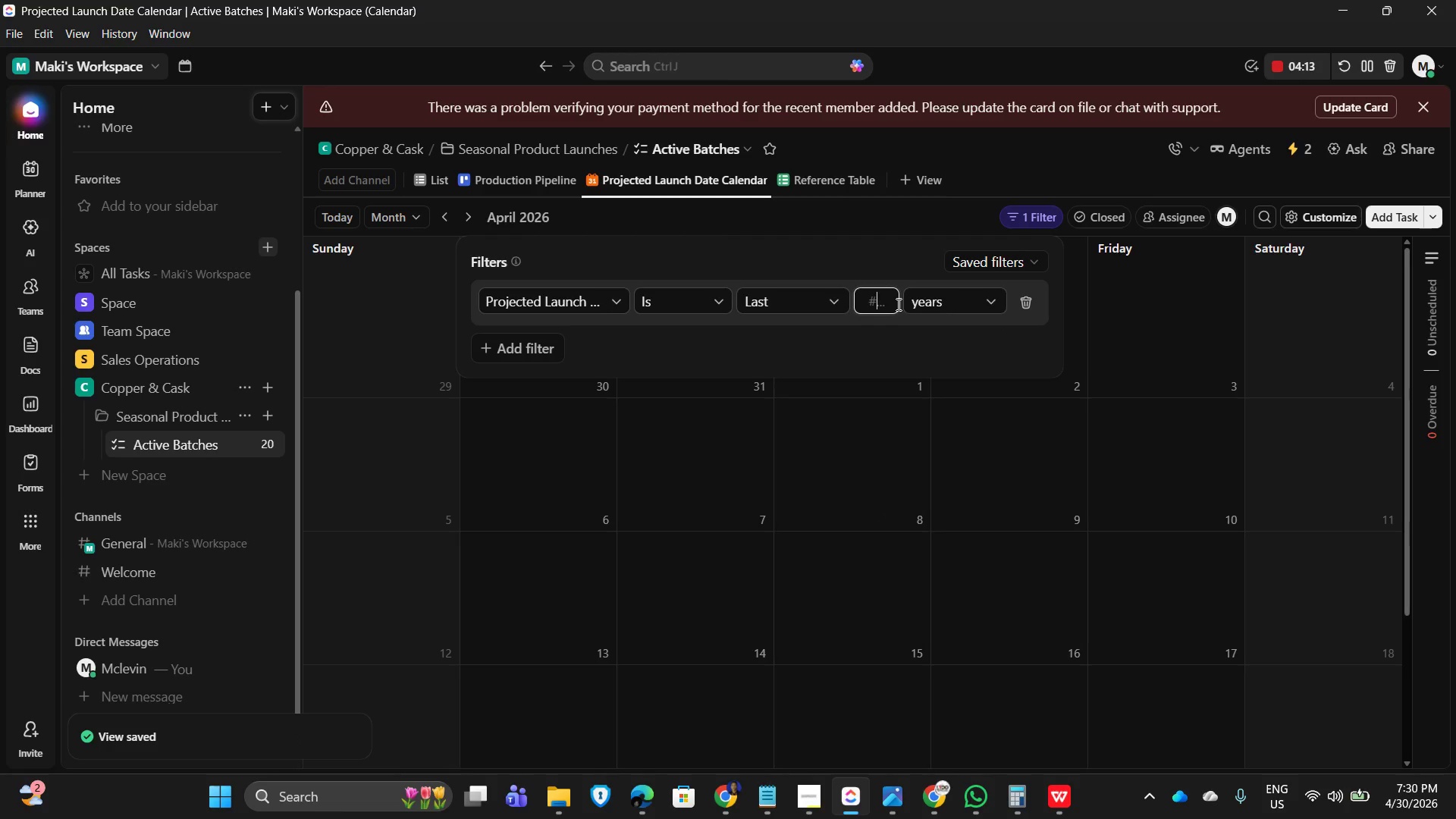 
key(Numpad2)
 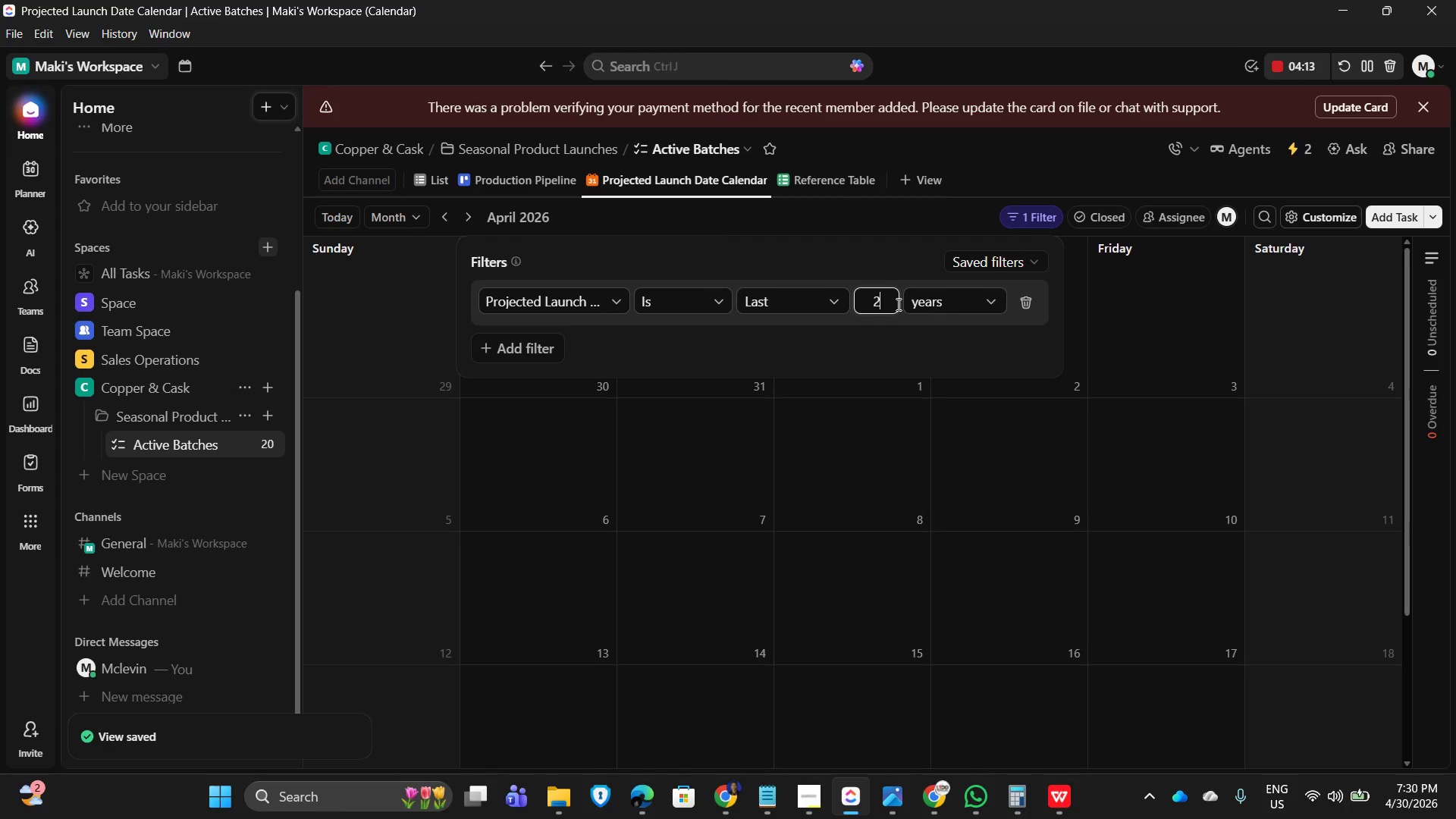 
key(NumpadEnter)
 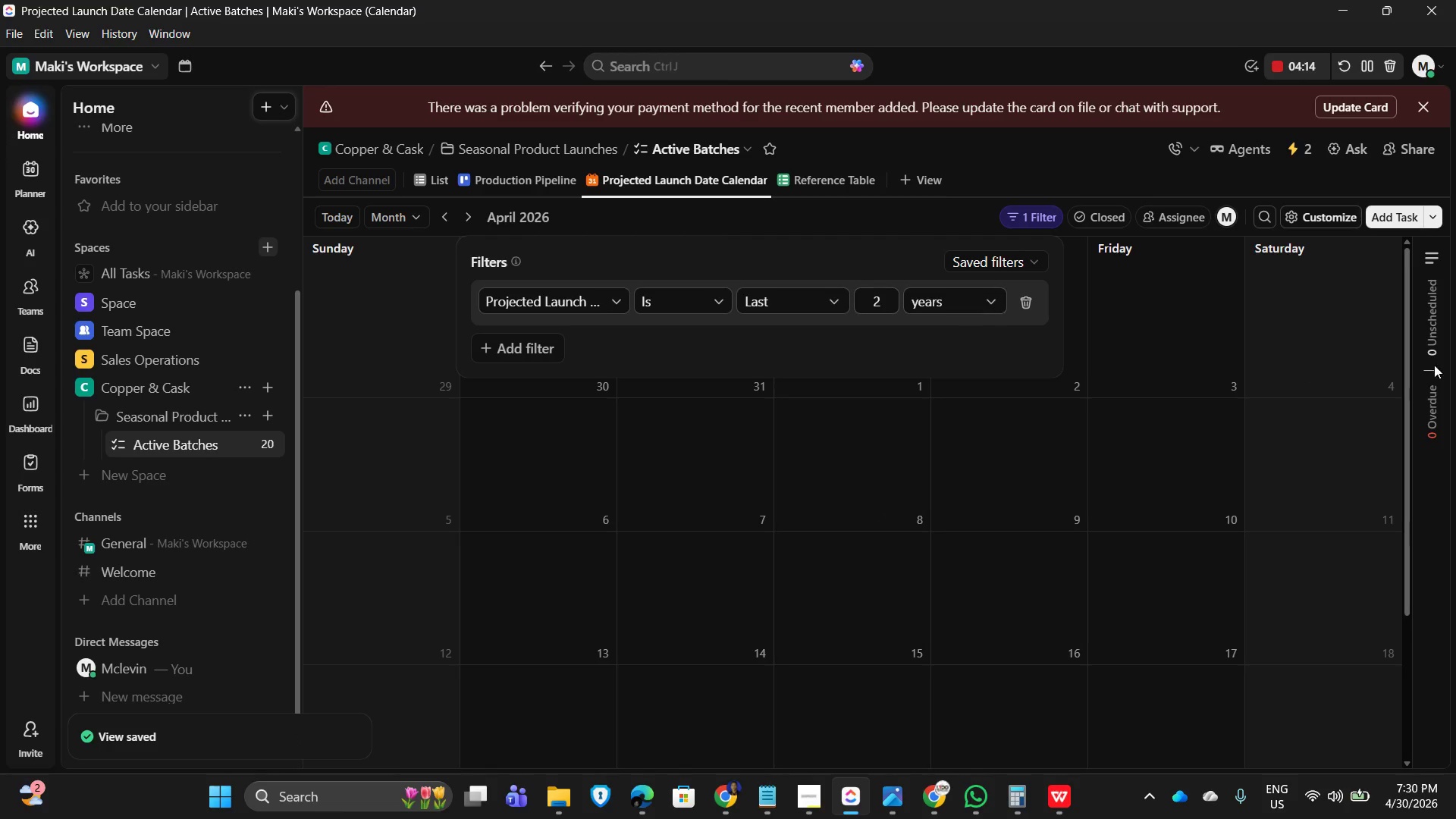 
left_click([1454, 340])
 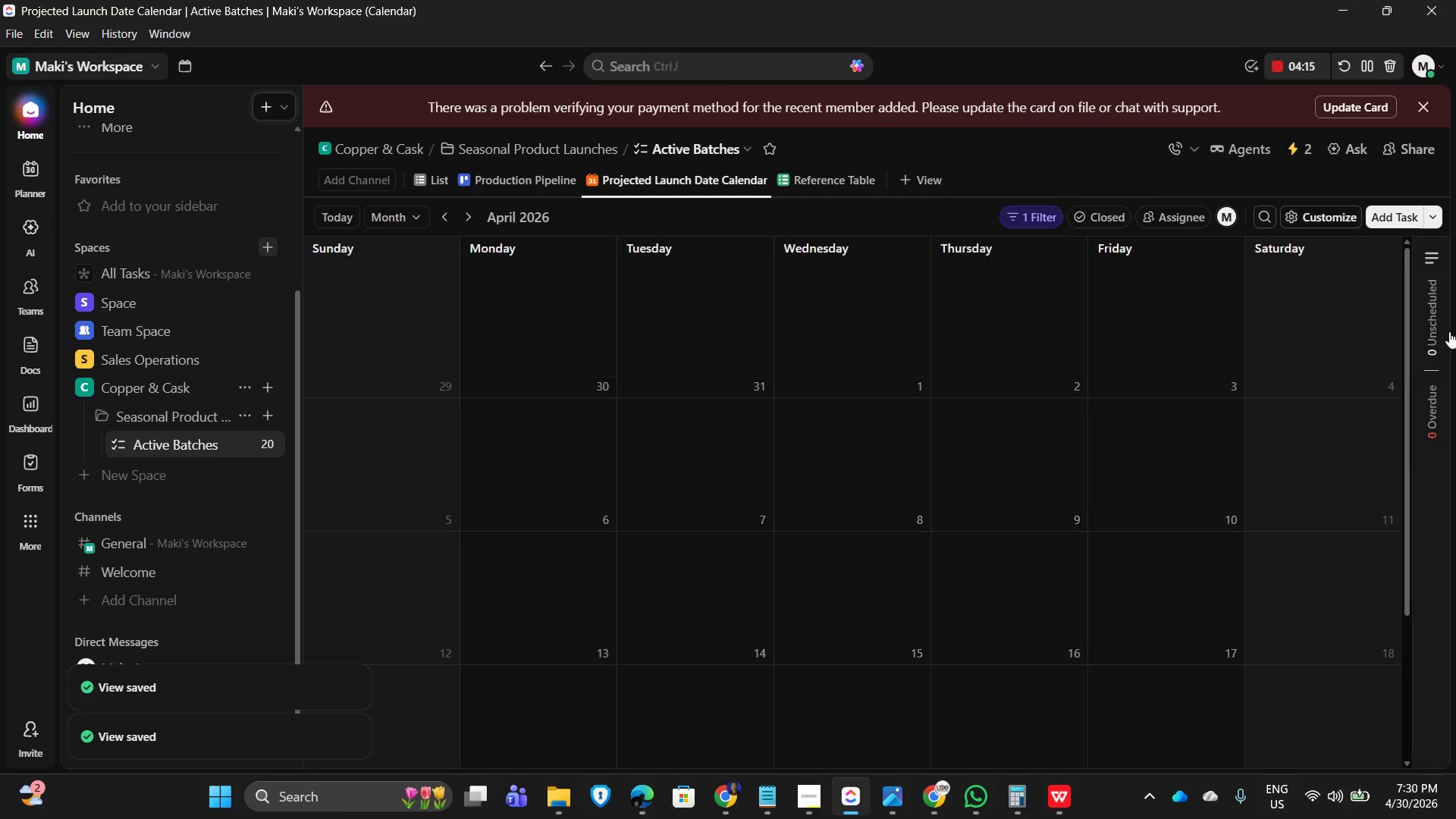 
left_click([1448, 329])
 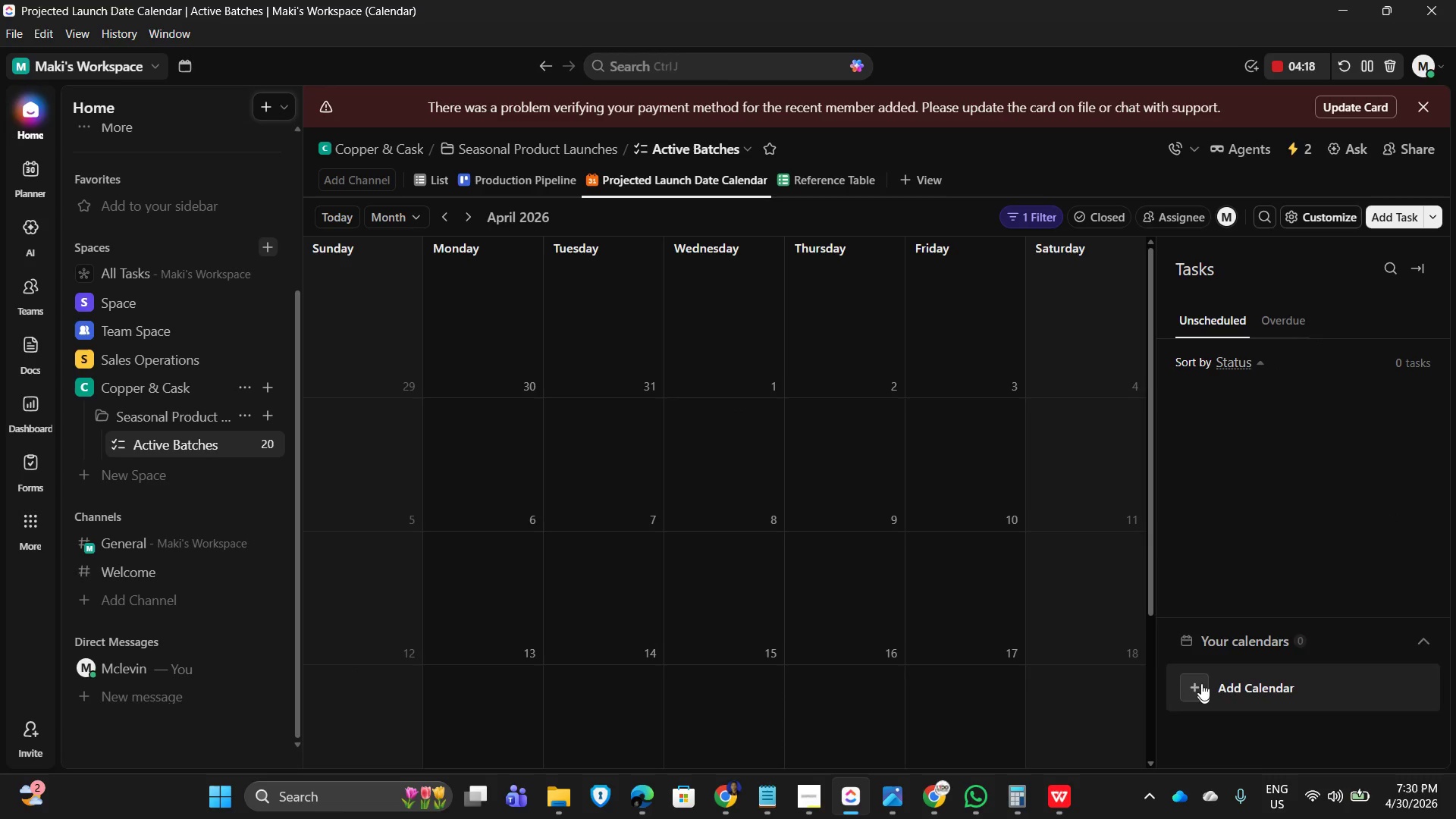 
left_click([1411, 268])
 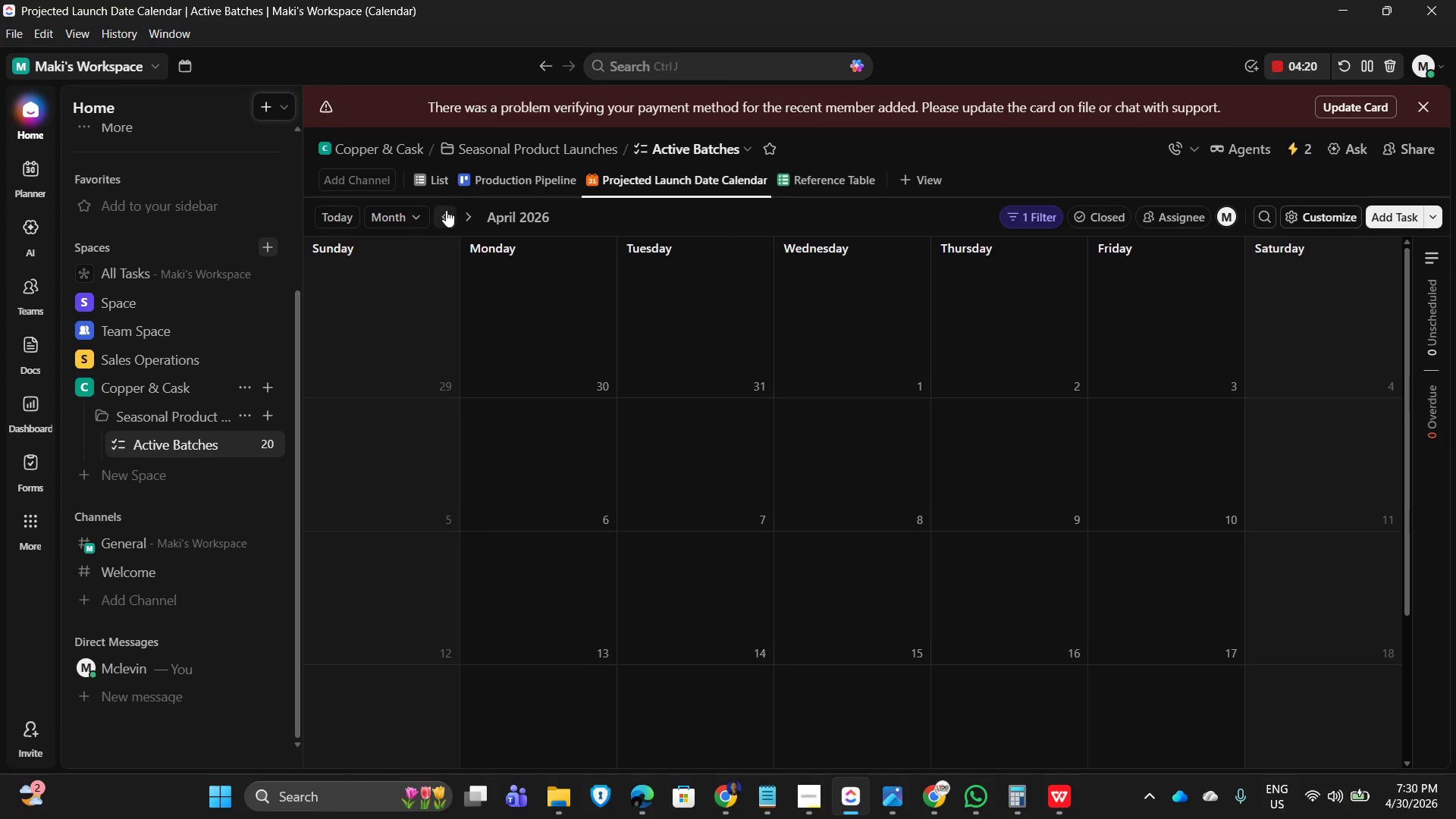 
double_click([446, 210])
 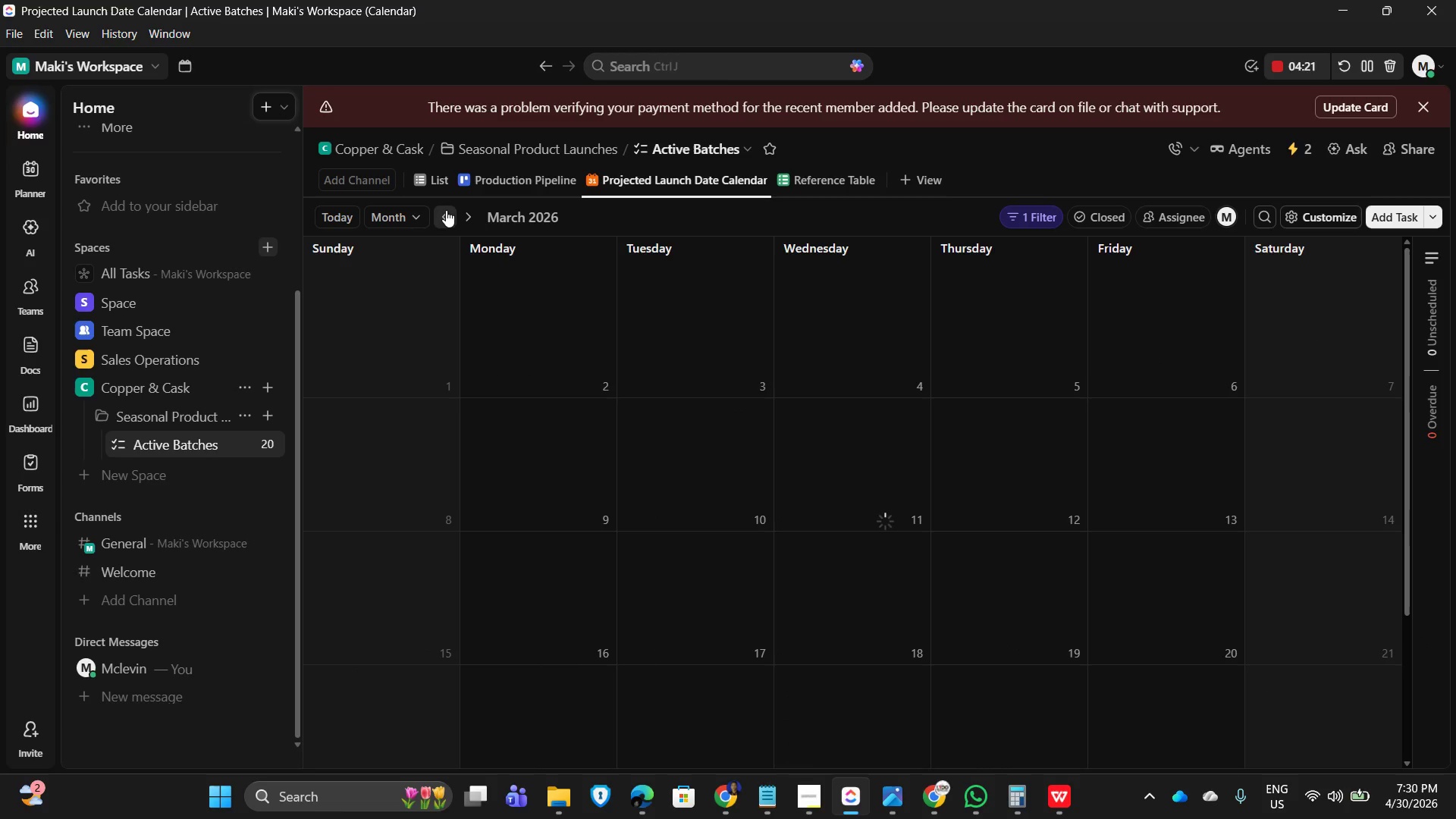 
triple_click([446, 210])
 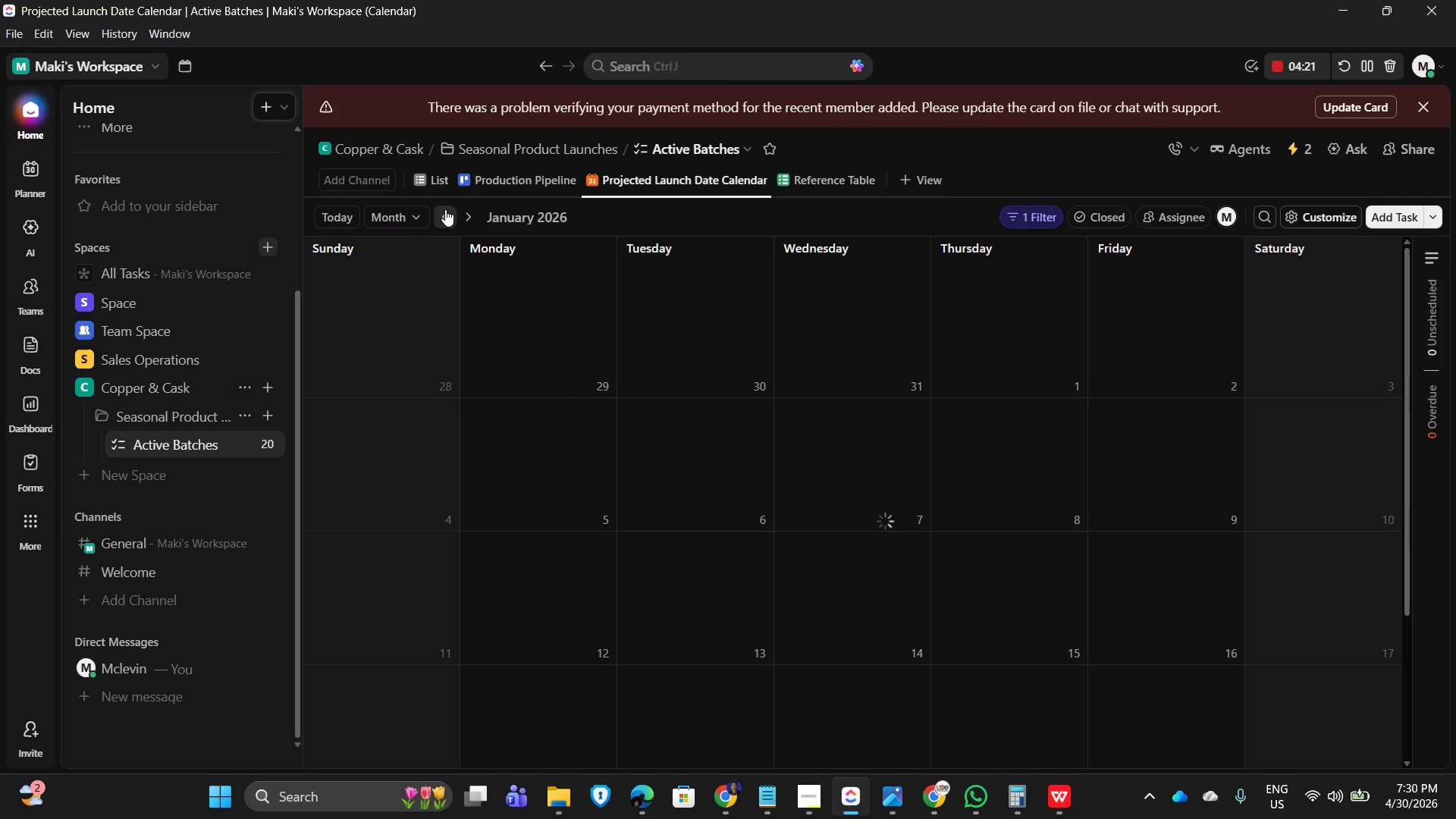 
triple_click([445, 209])
 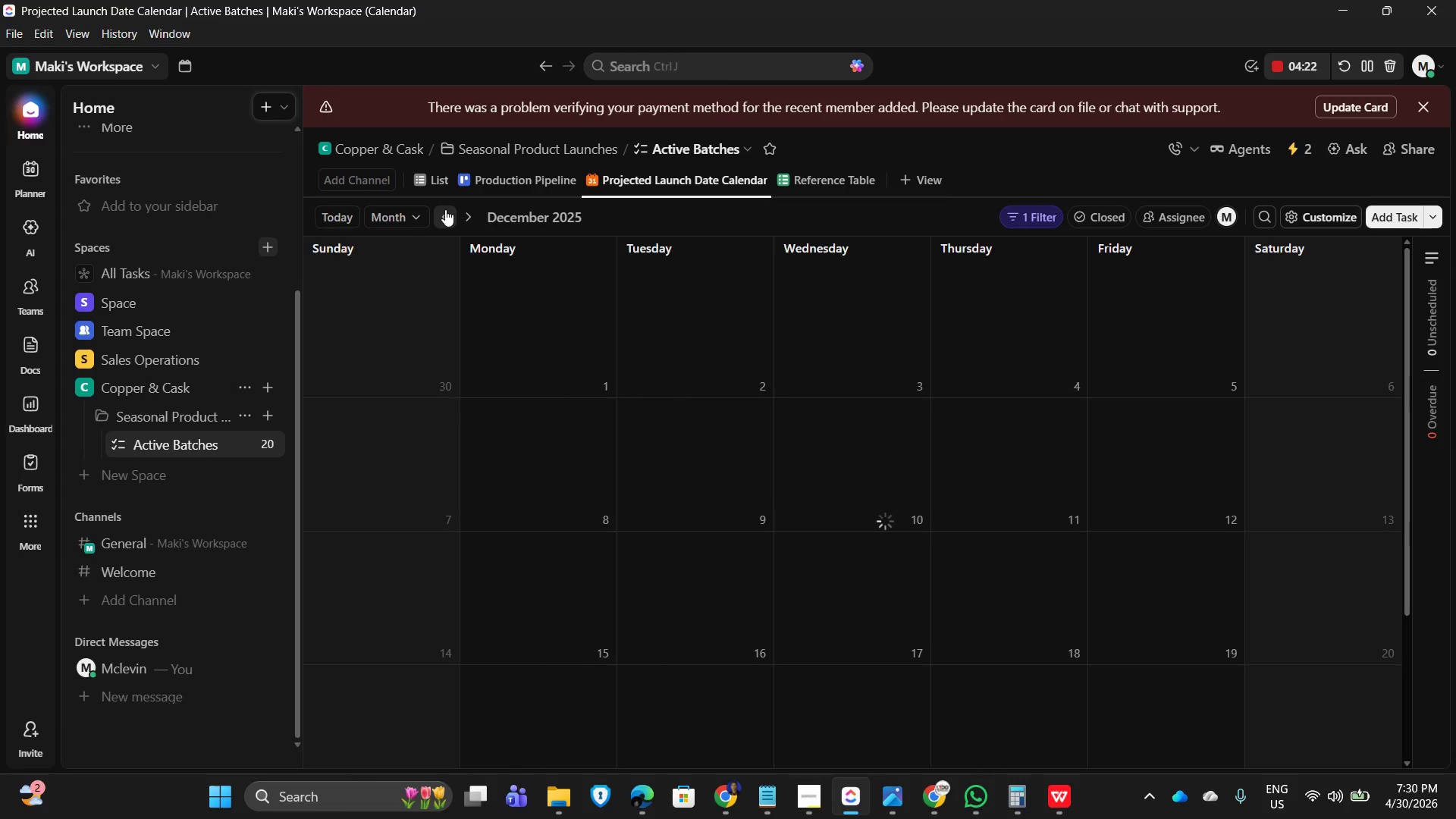 
triple_click([445, 209])
 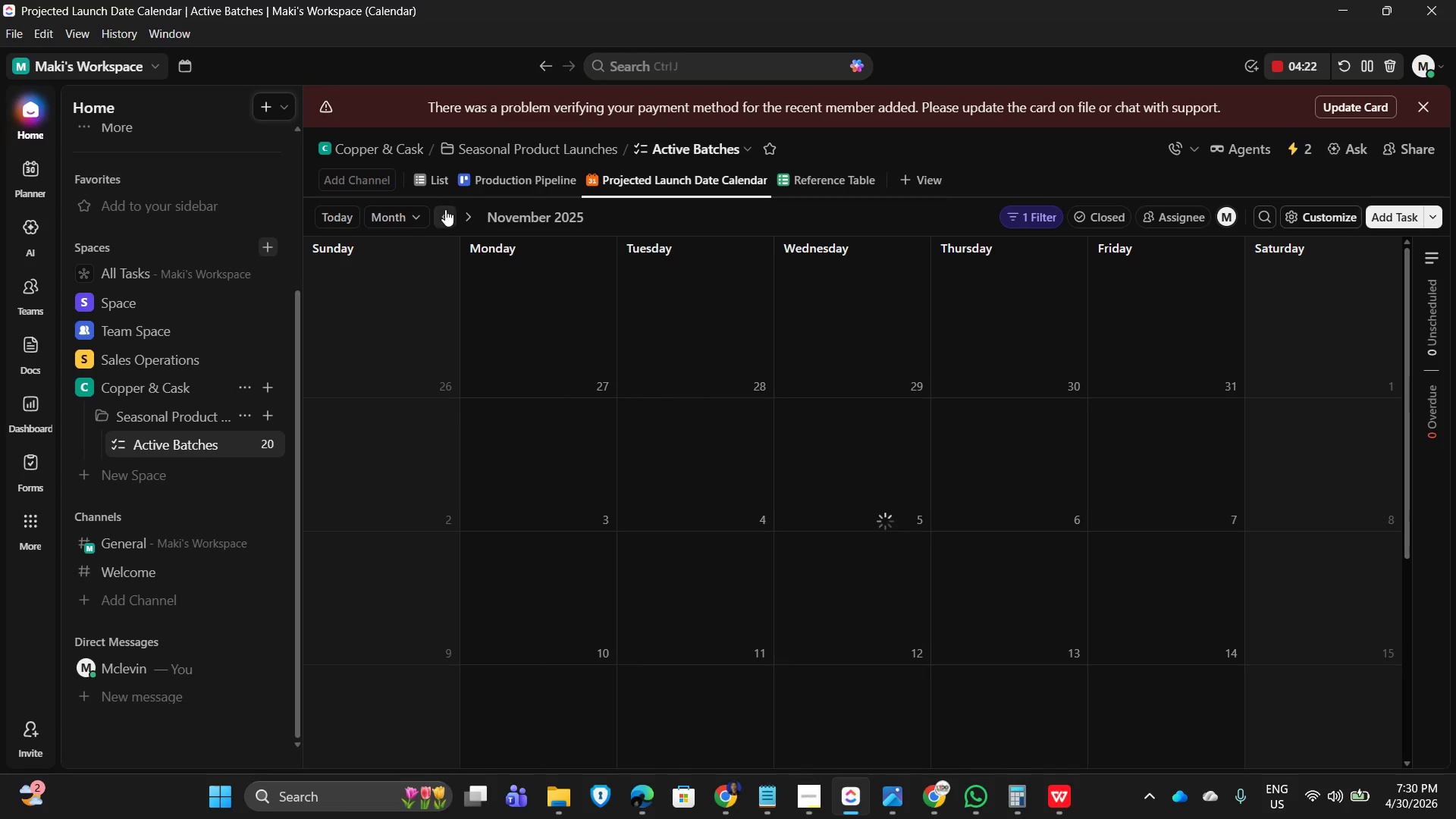 
triple_click([445, 209])
 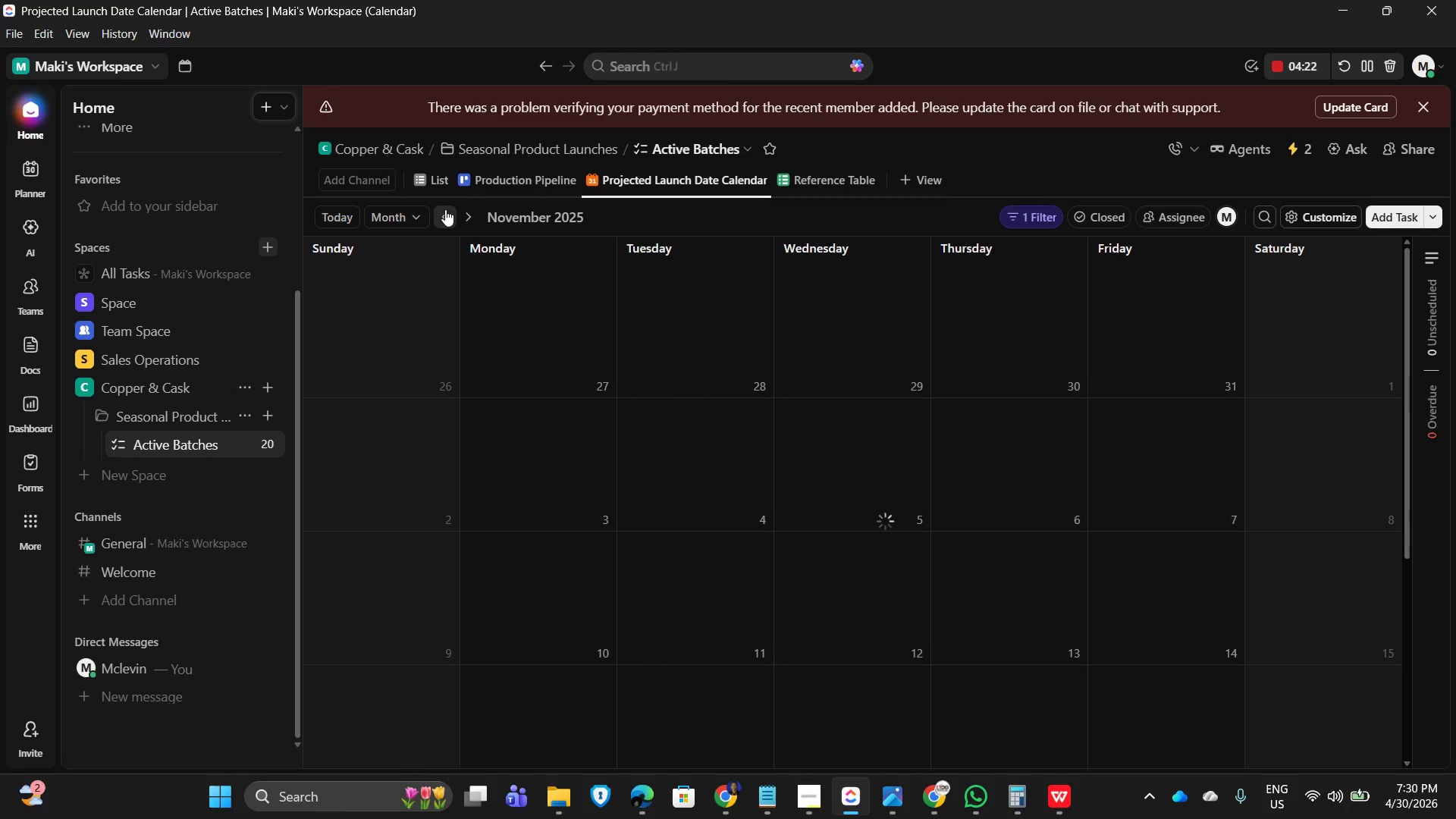 
triple_click([445, 209])
 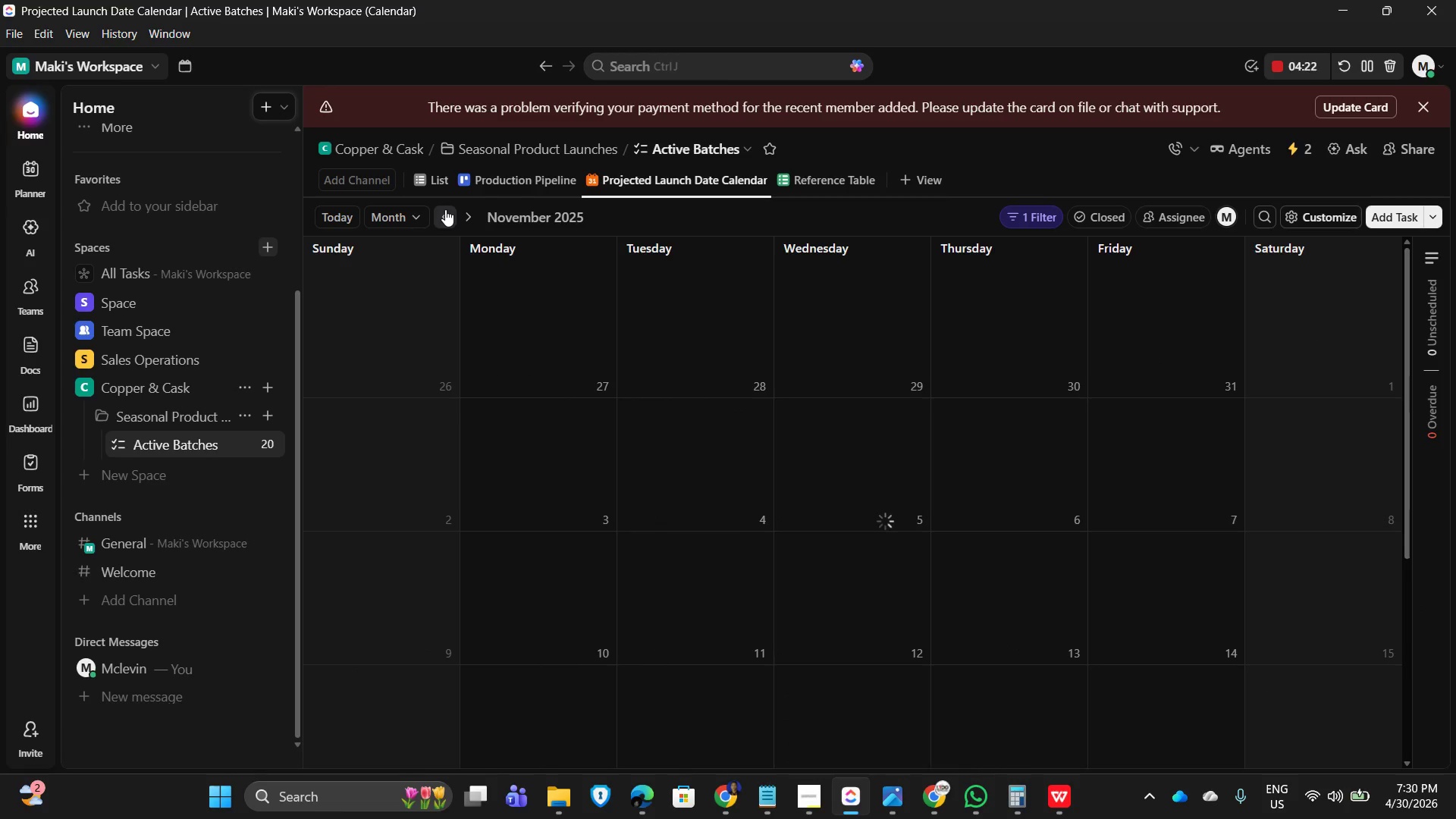 
triple_click([445, 209])
 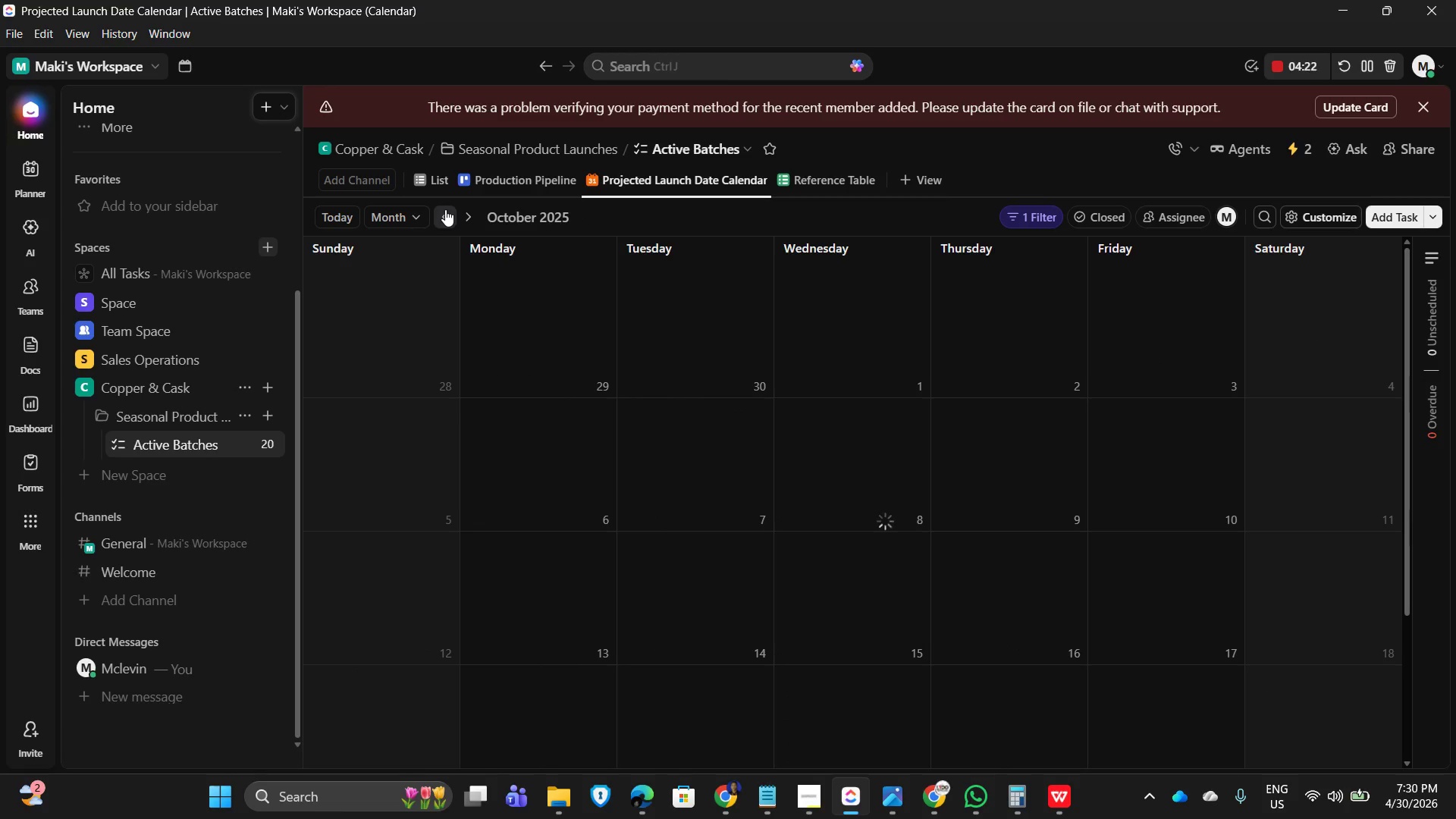 
triple_click([445, 209])
 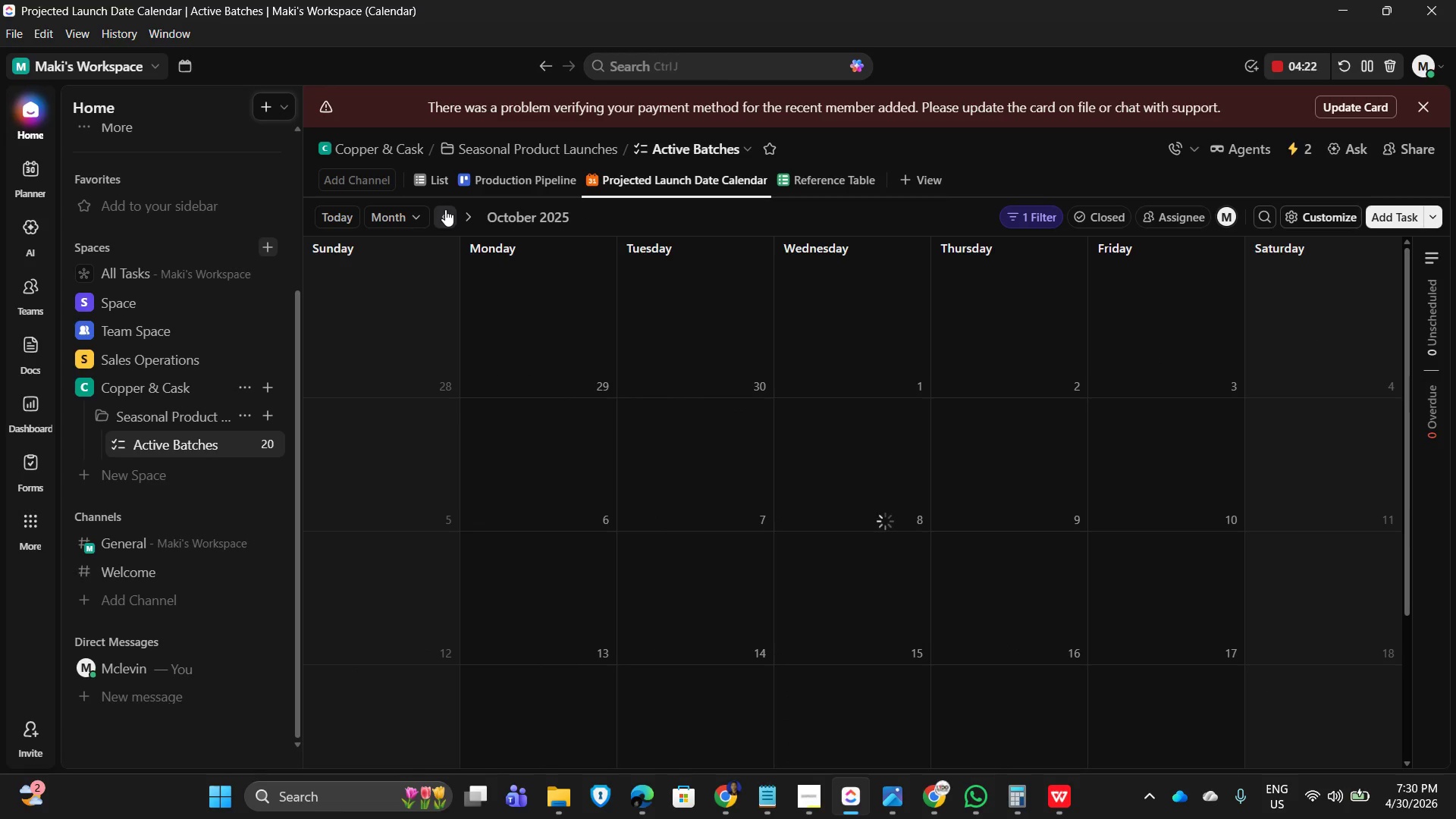 
triple_click([445, 209])
 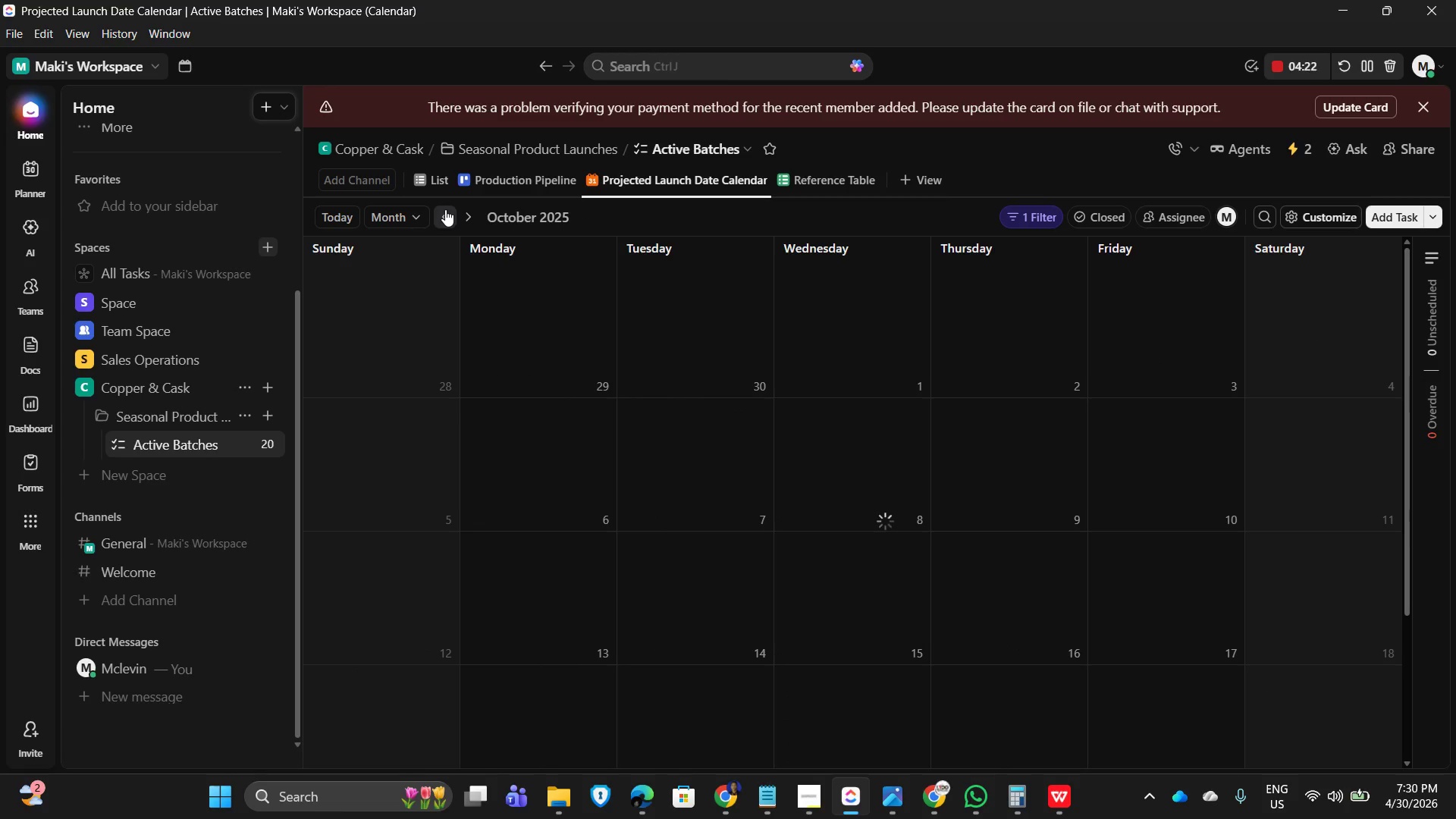 
triple_click([445, 209])
 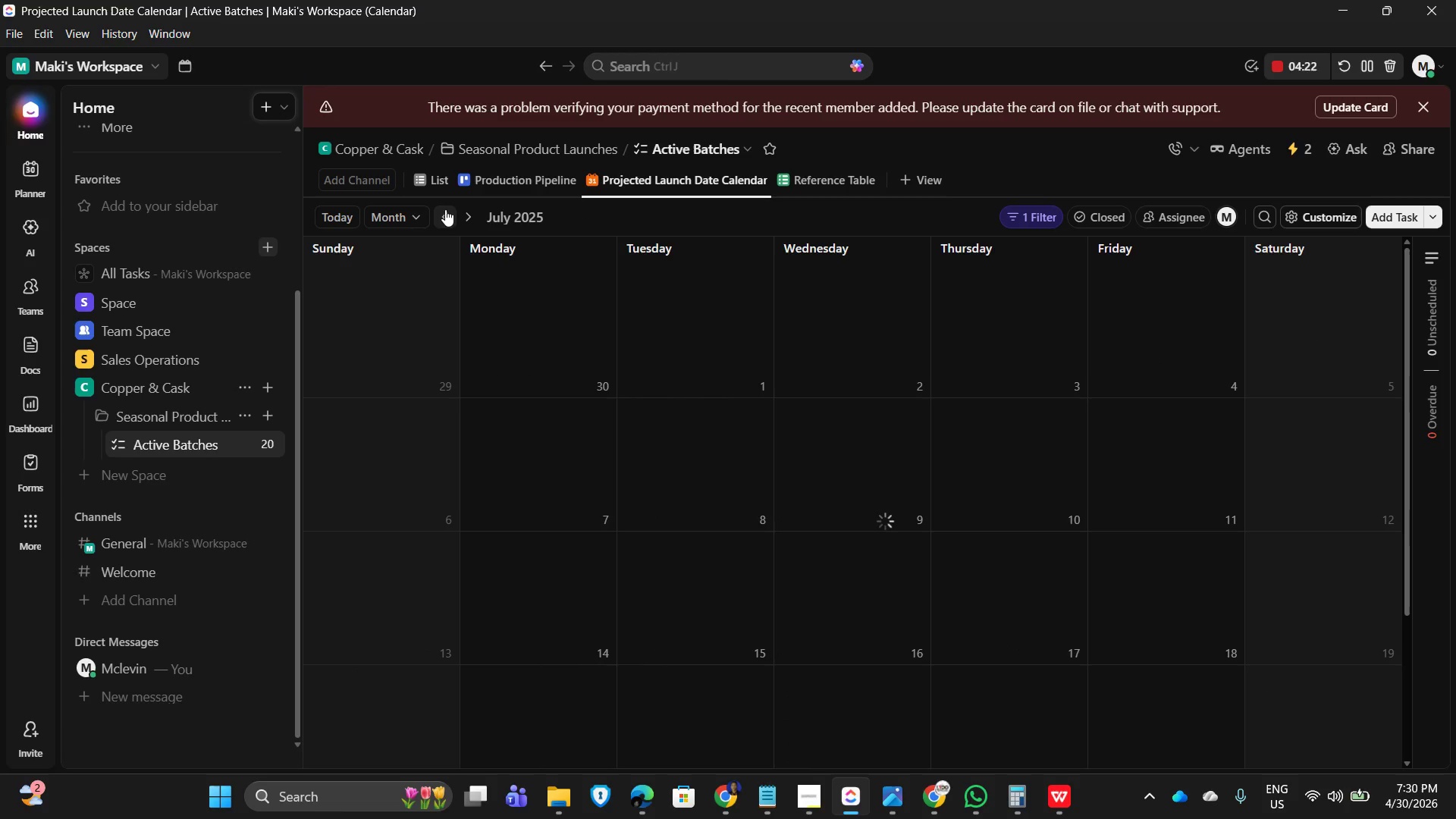 
triple_click([445, 209])
 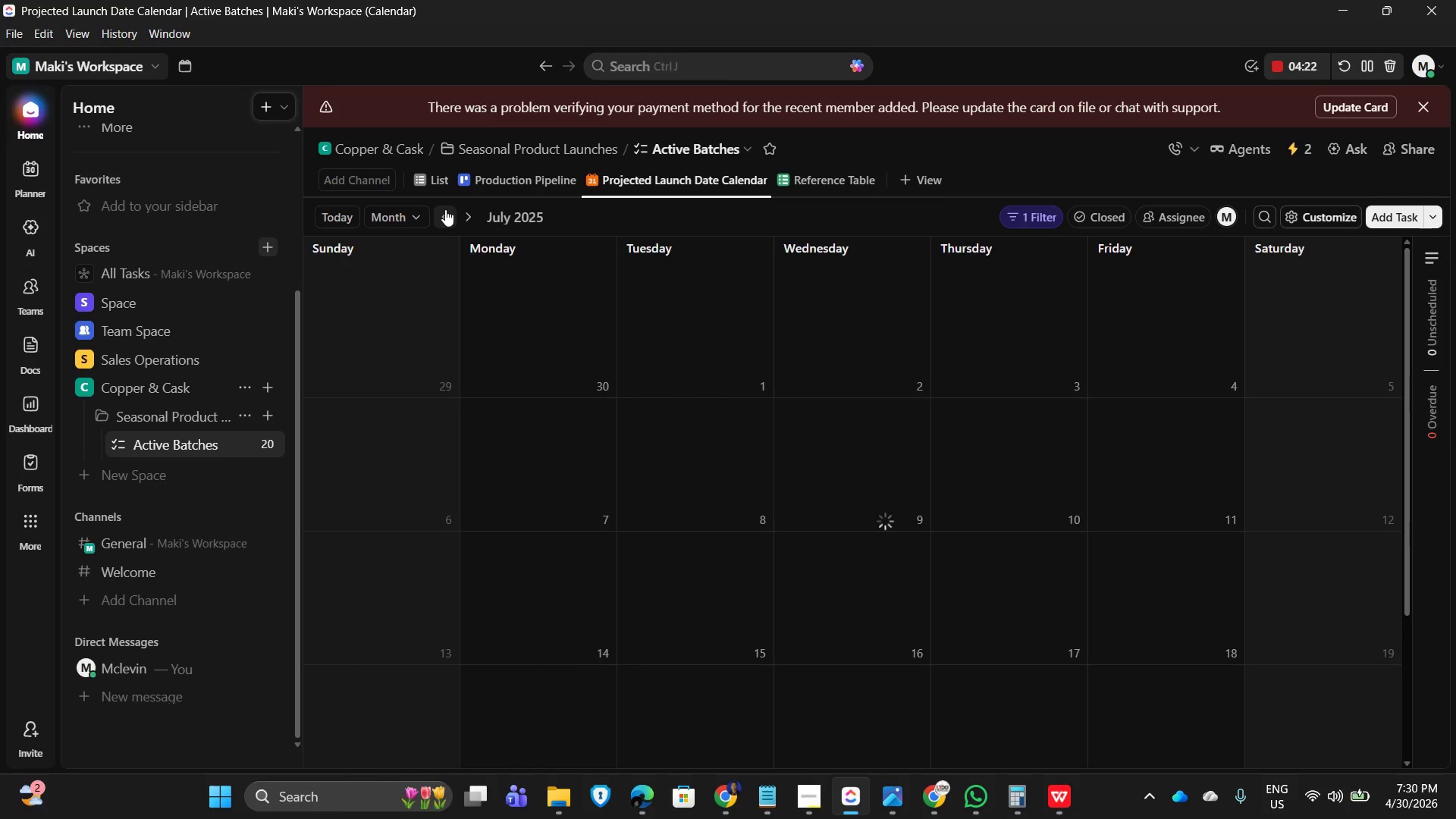 
triple_click([445, 209])
 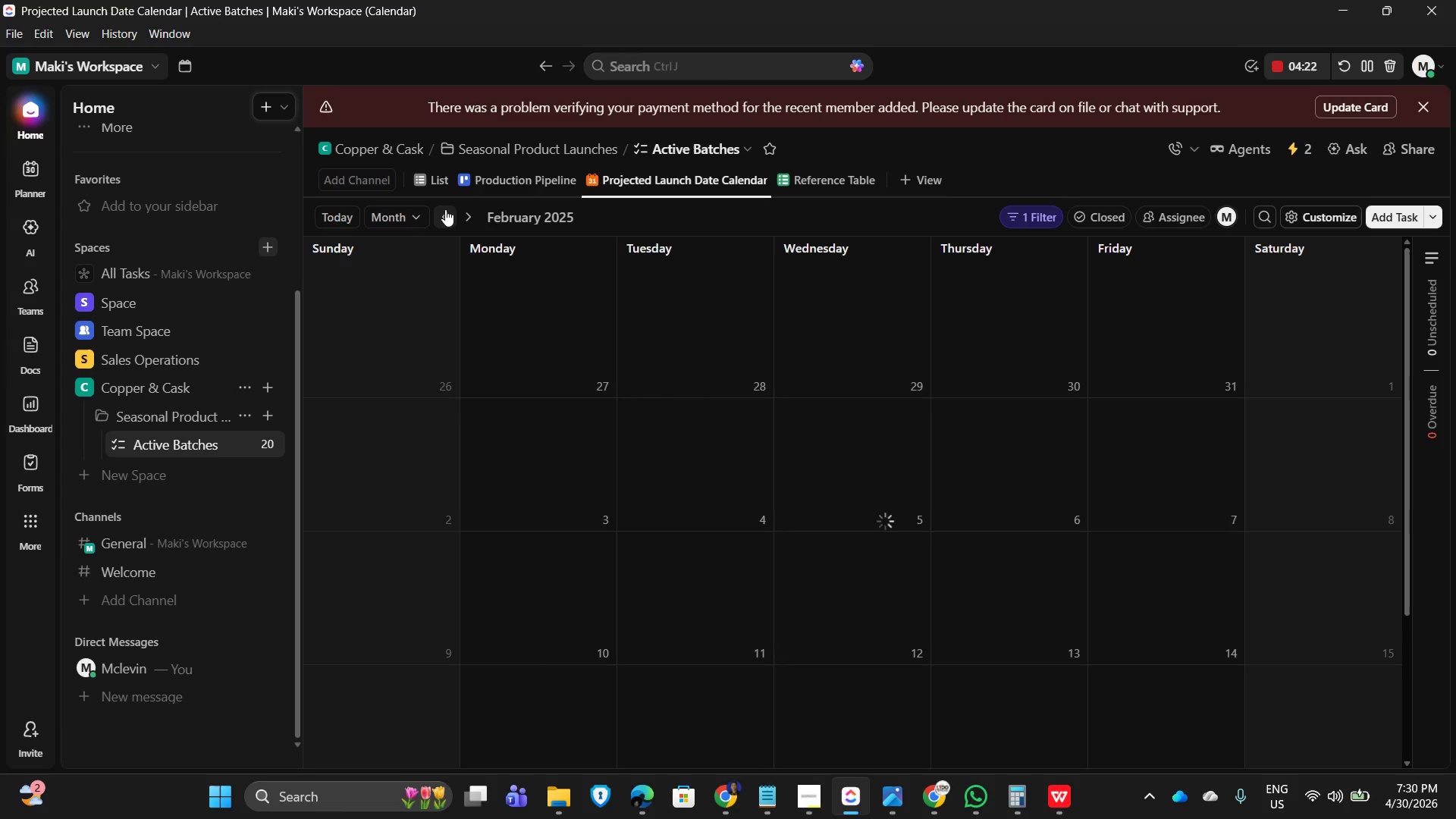 
double_click([445, 209])
 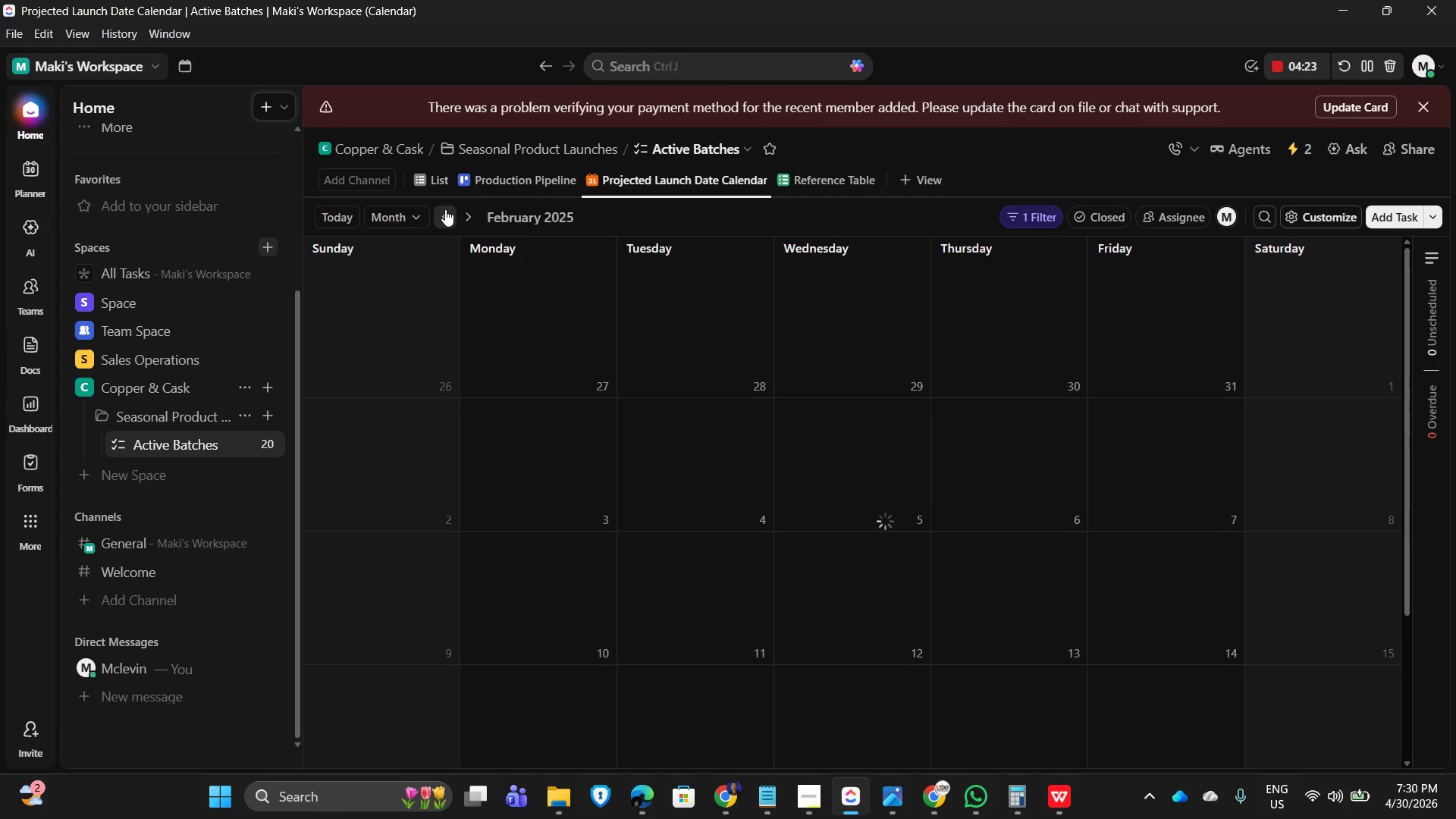 
triple_click([445, 209])
 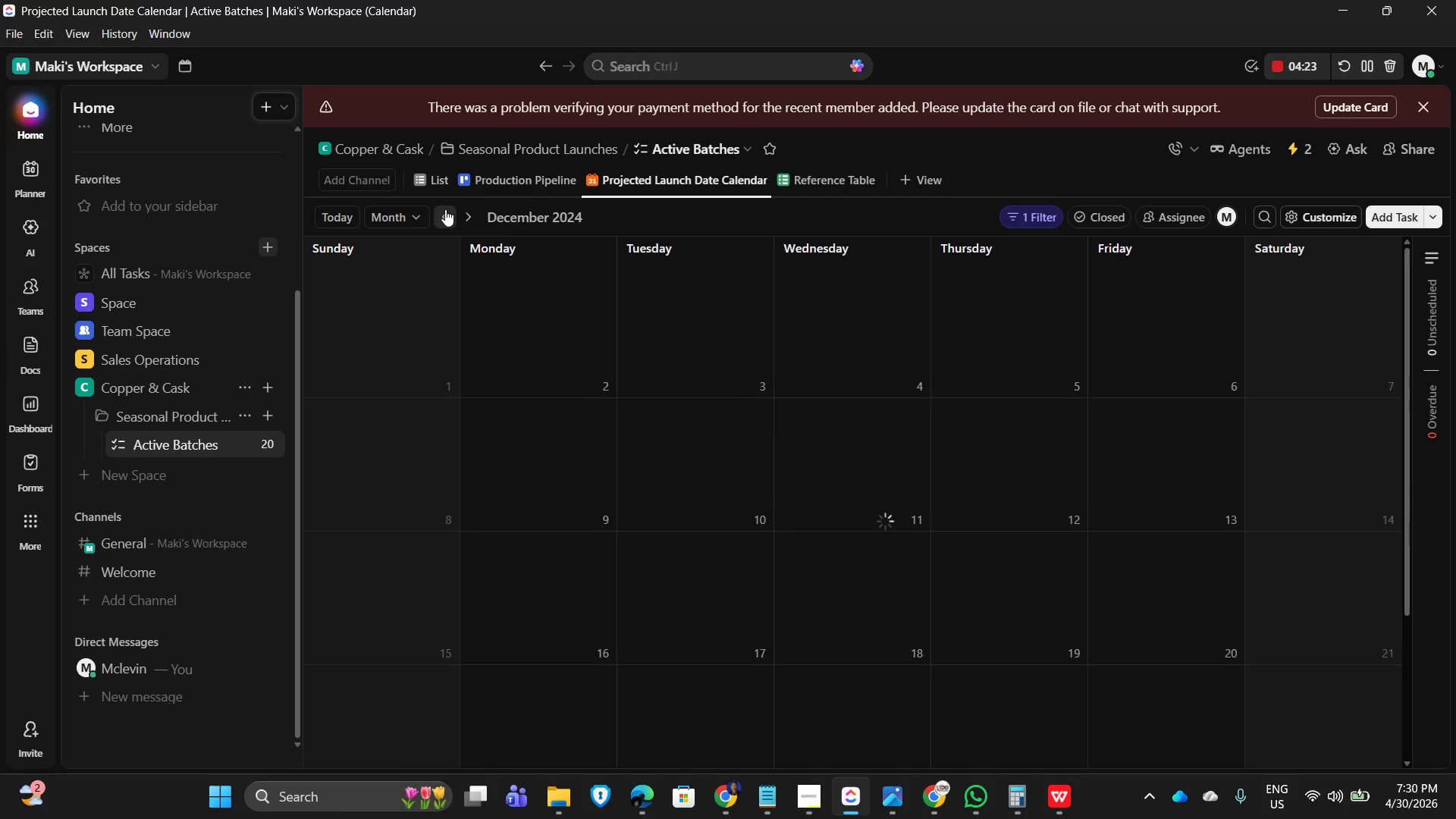 
triple_click([445, 209])
 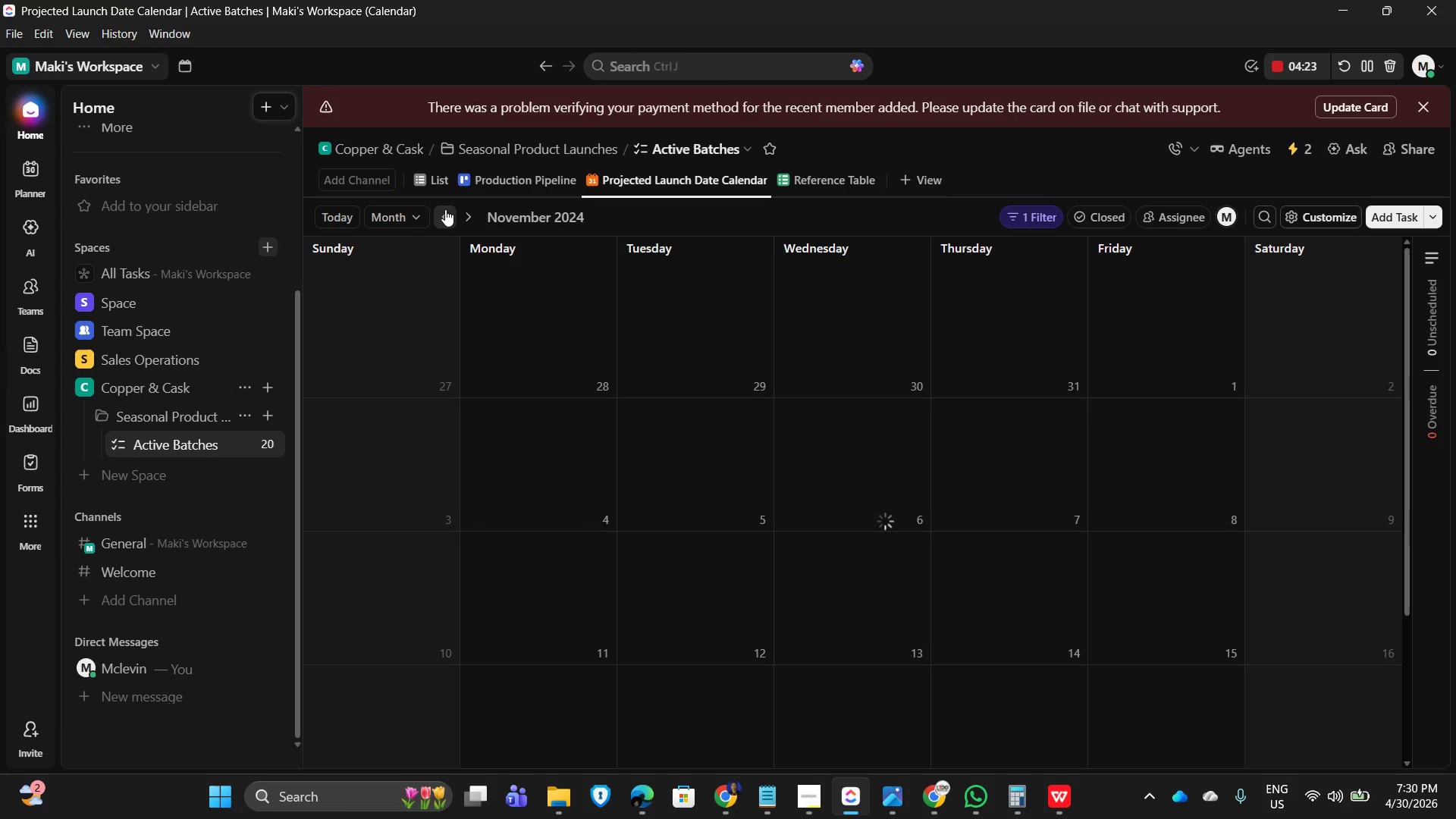 
triple_click([445, 209])
 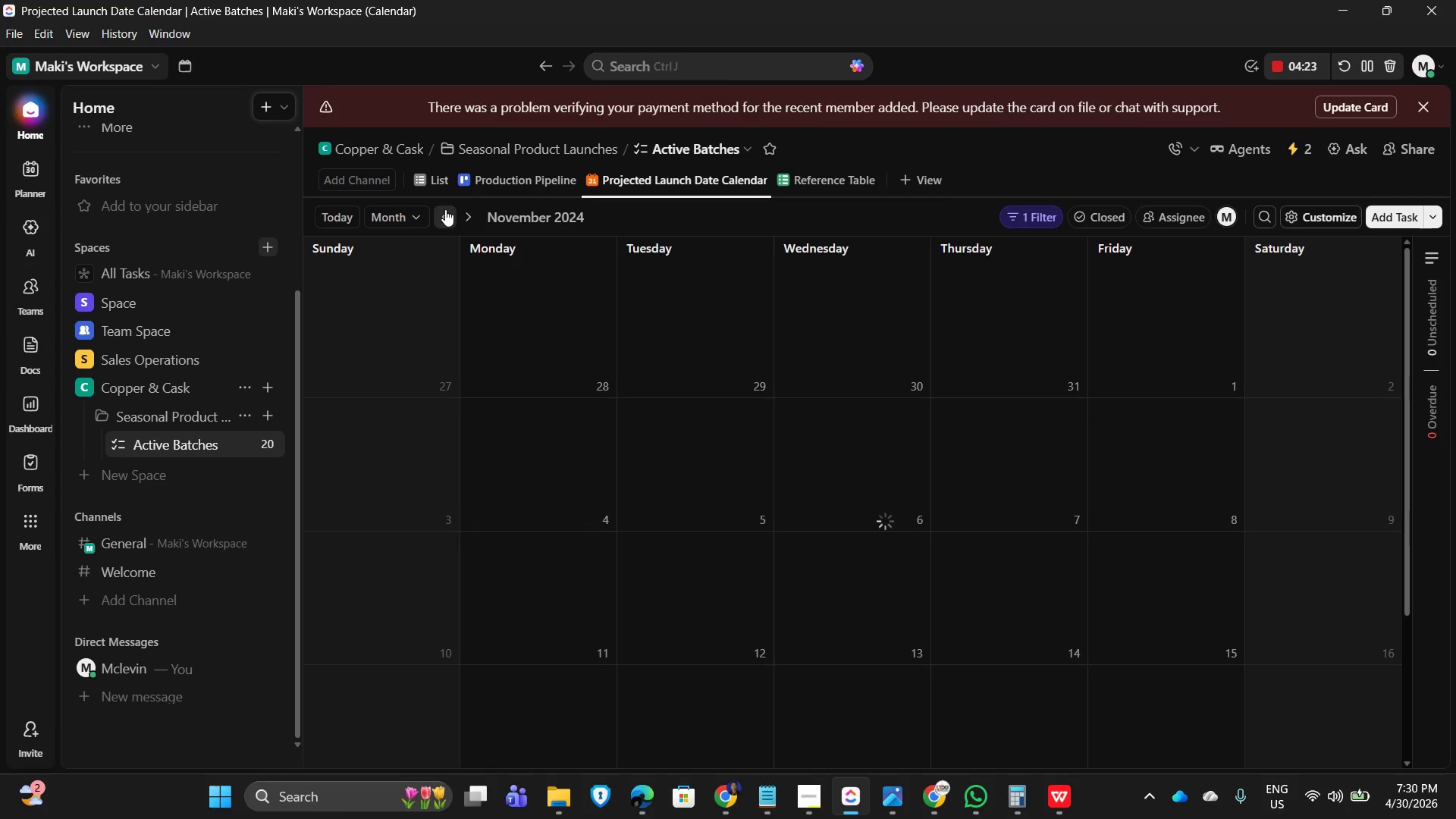 
triple_click([445, 209])
 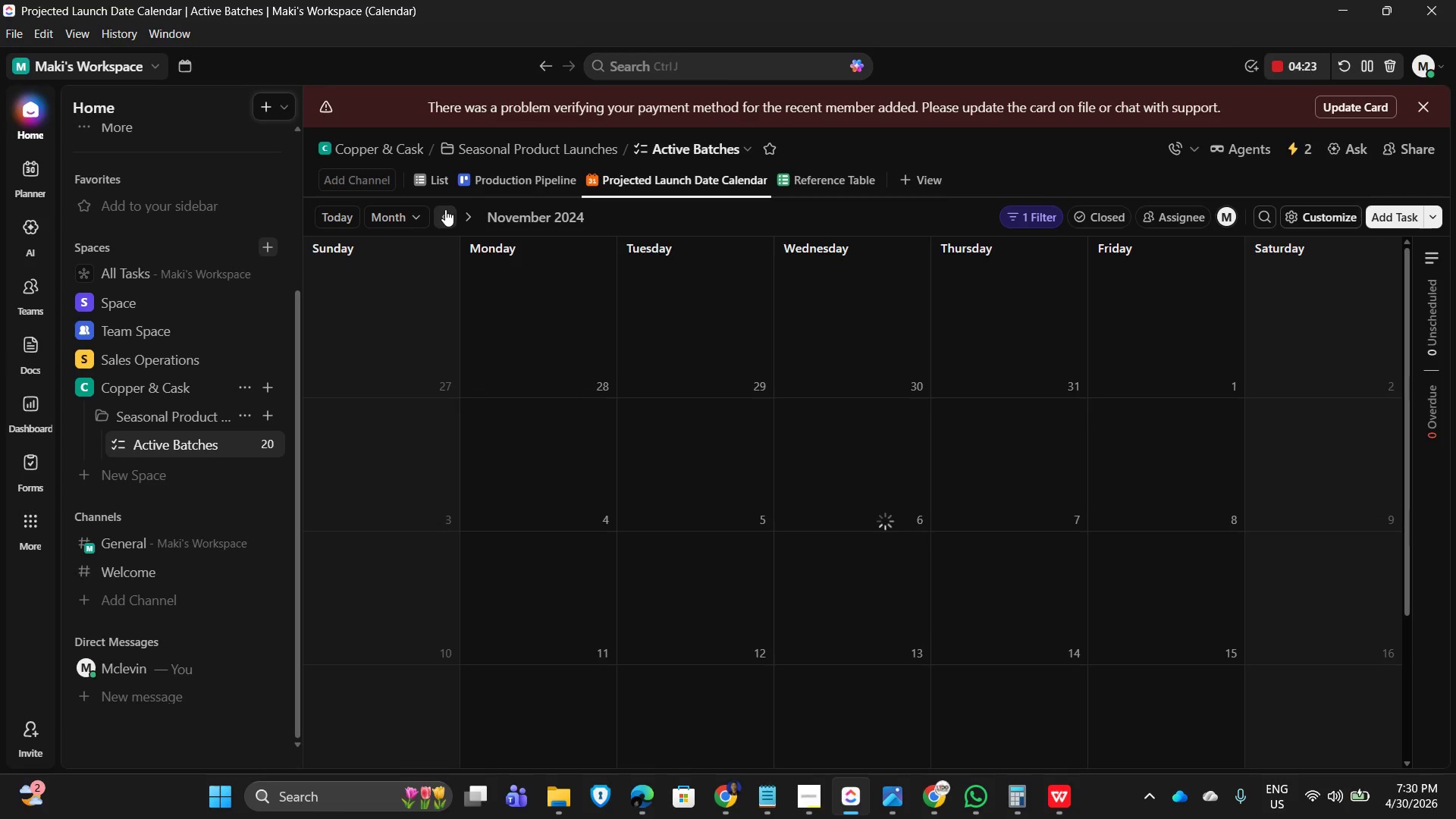 
left_click([445, 209])
 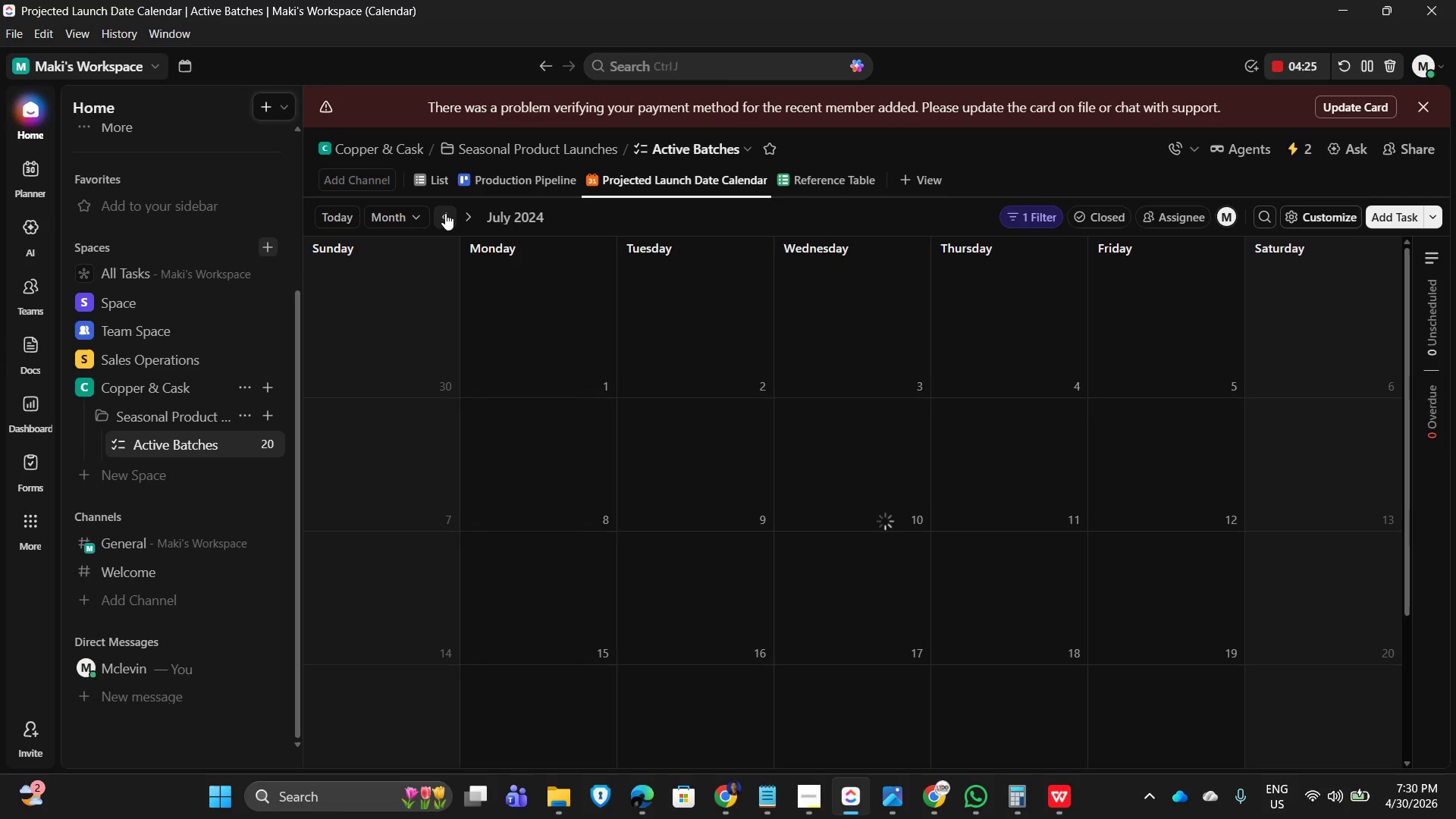 
double_click([445, 213])
 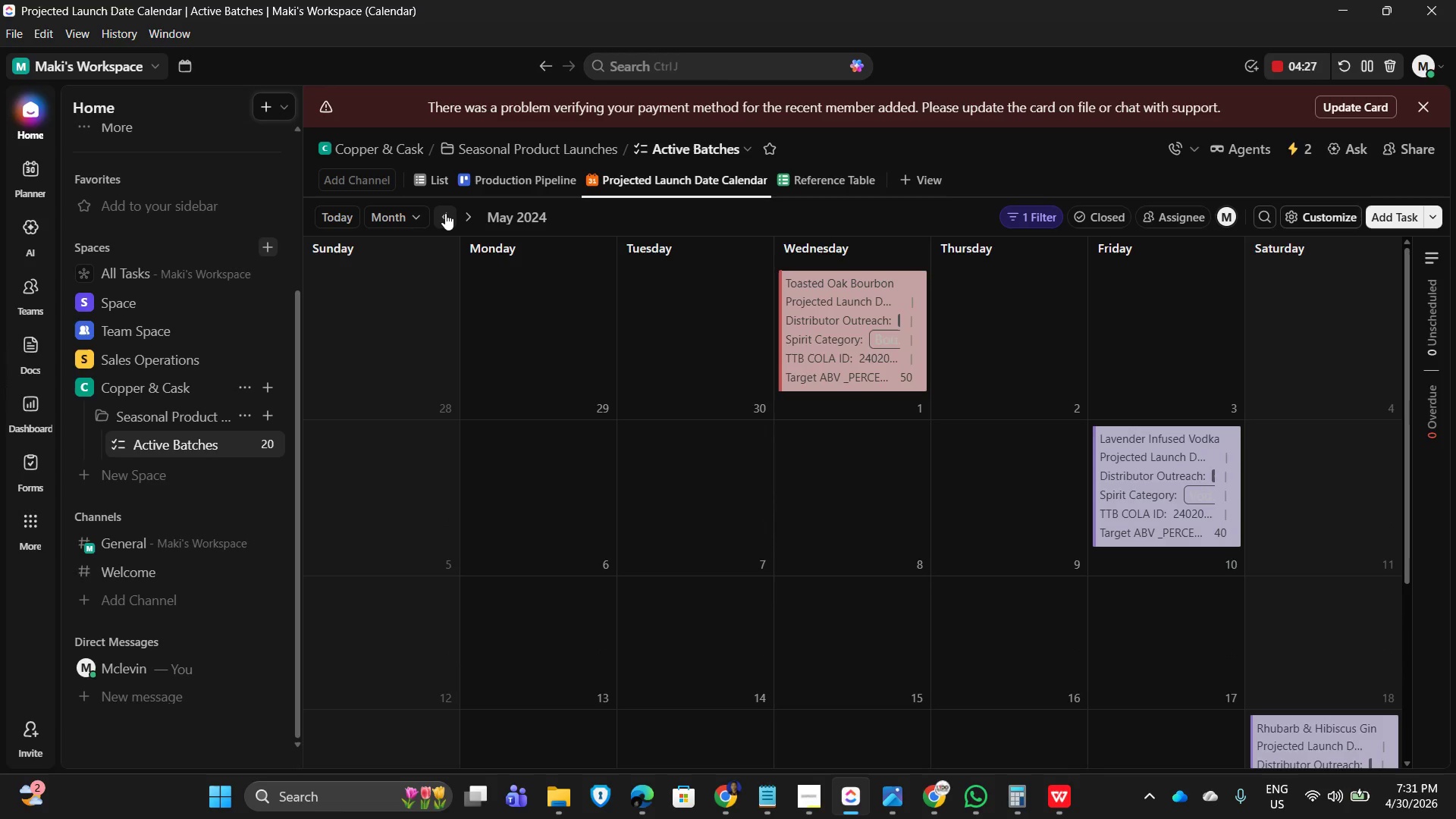 
left_click([445, 213])
 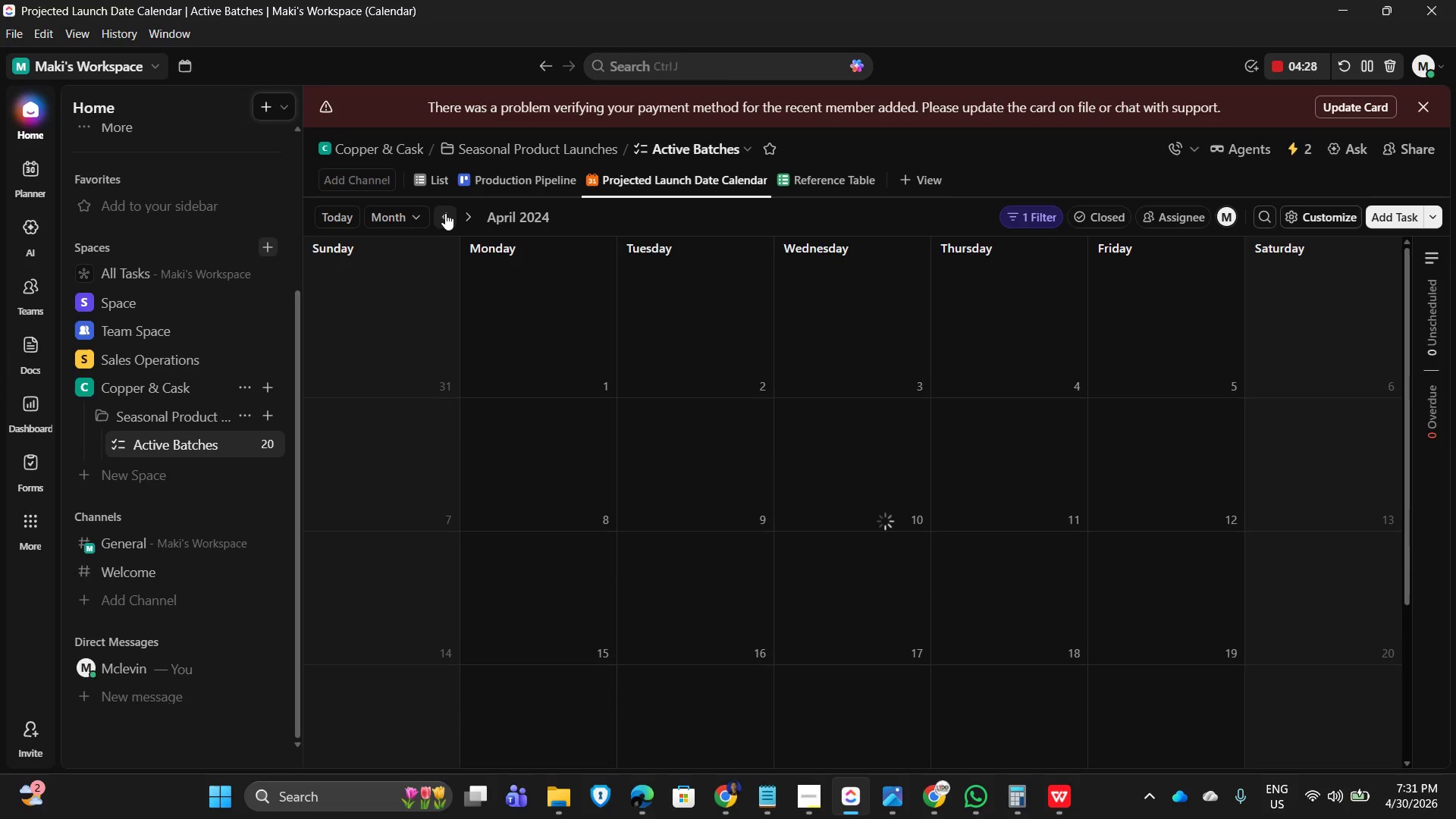 
left_click([445, 213])
 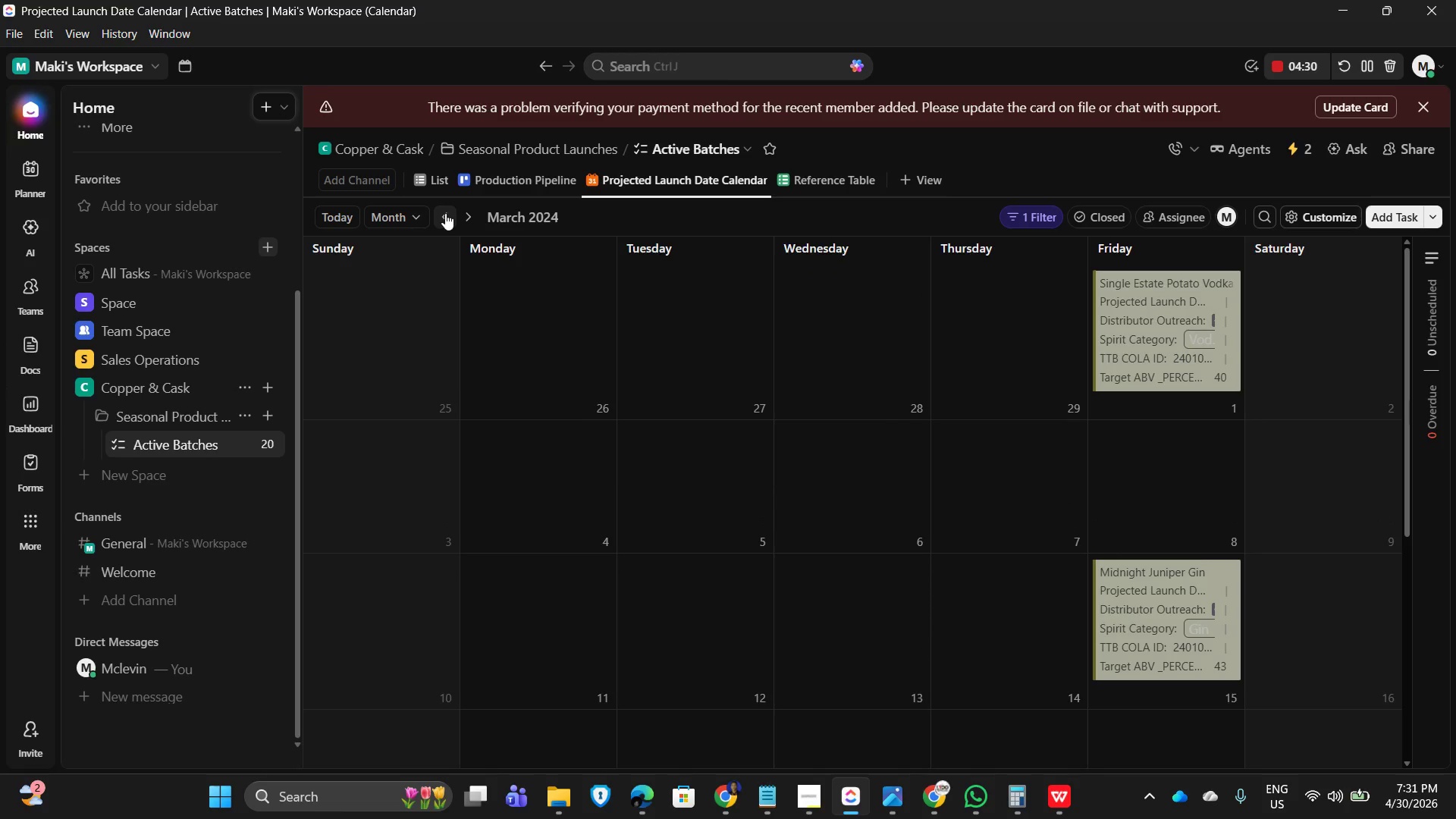 
left_click([445, 213])
 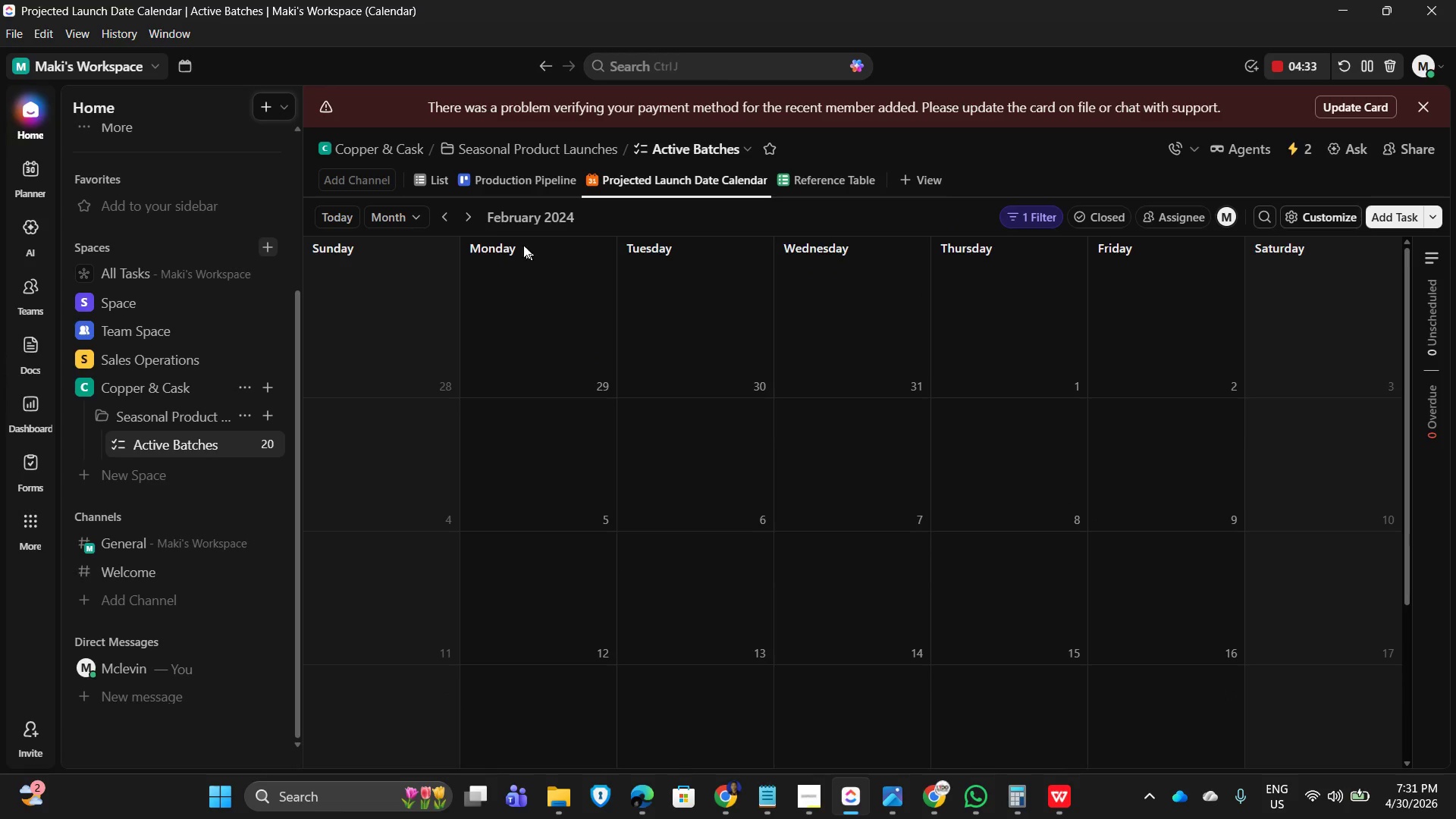 
left_click([441, 215])
 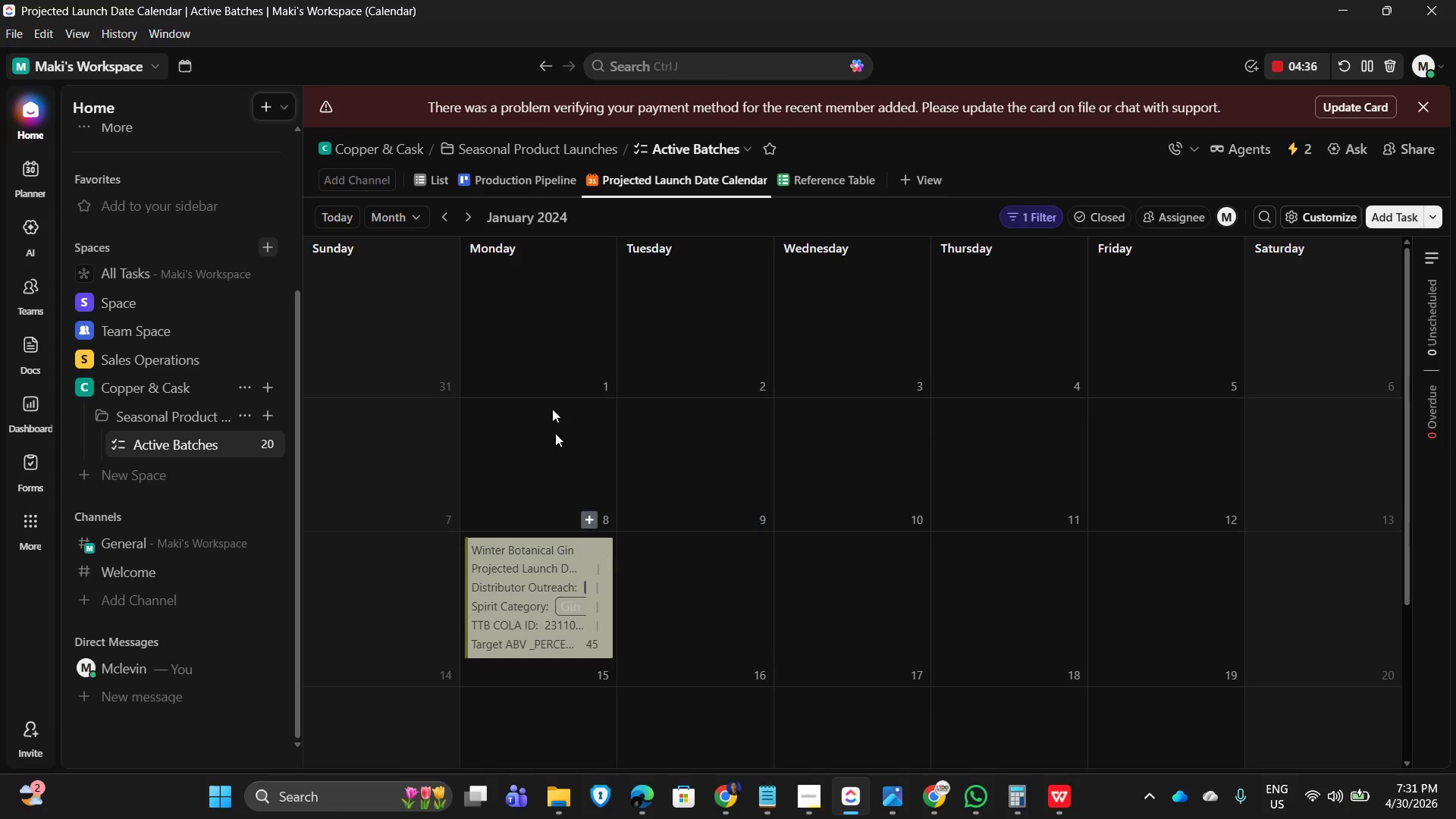 
left_click([471, 219])
 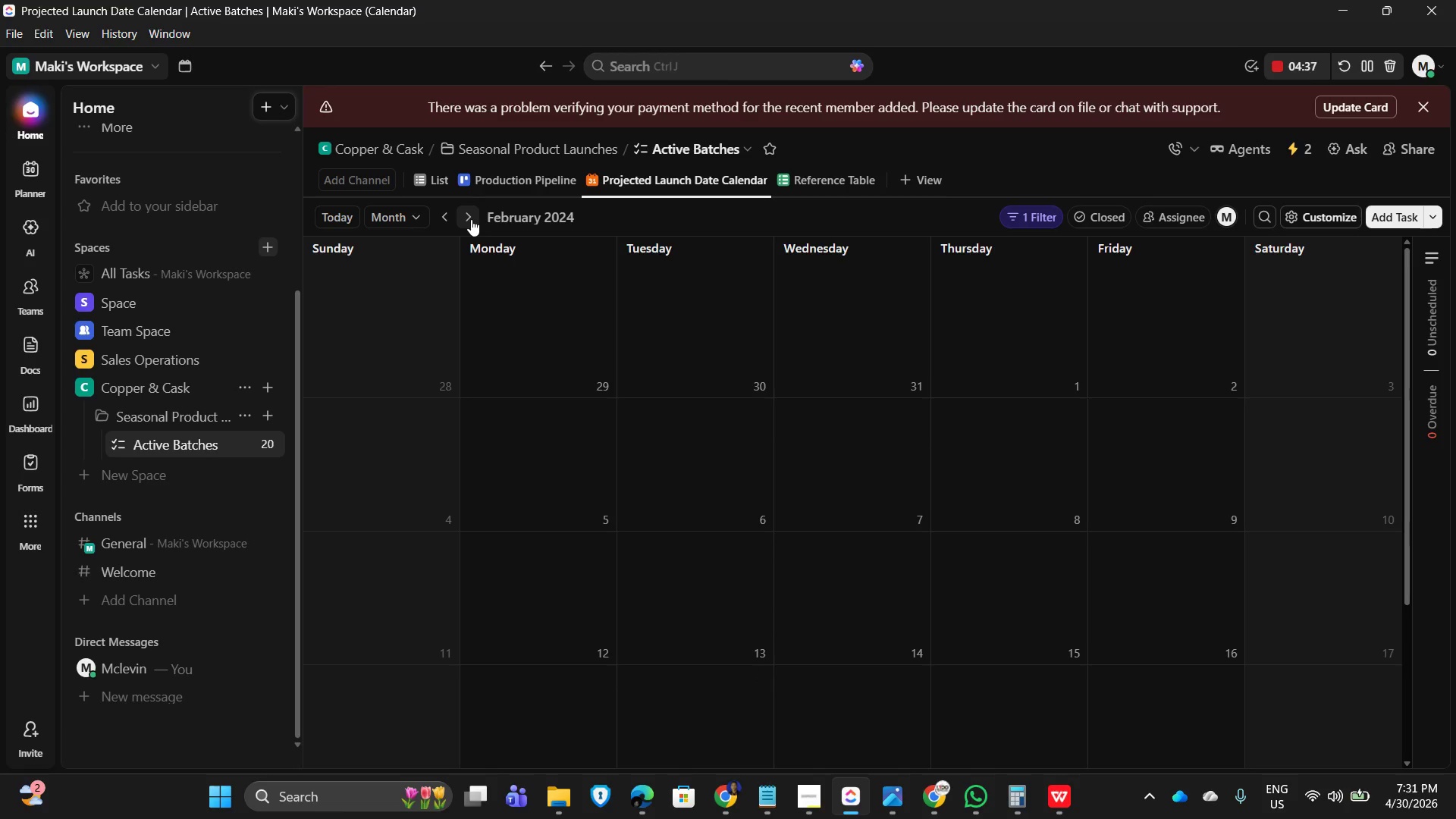 
left_click([471, 219])
 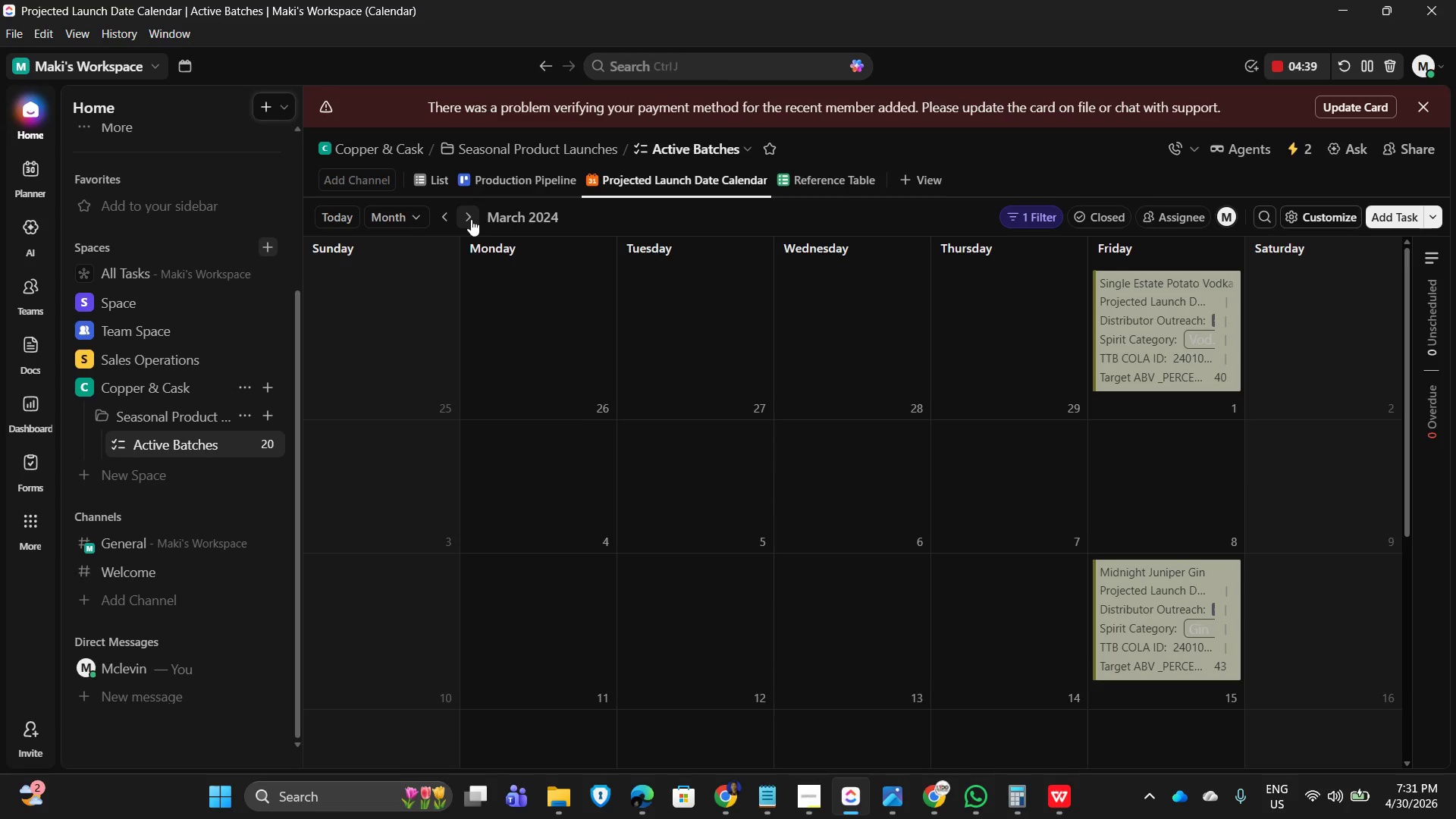 
left_click([471, 219])
 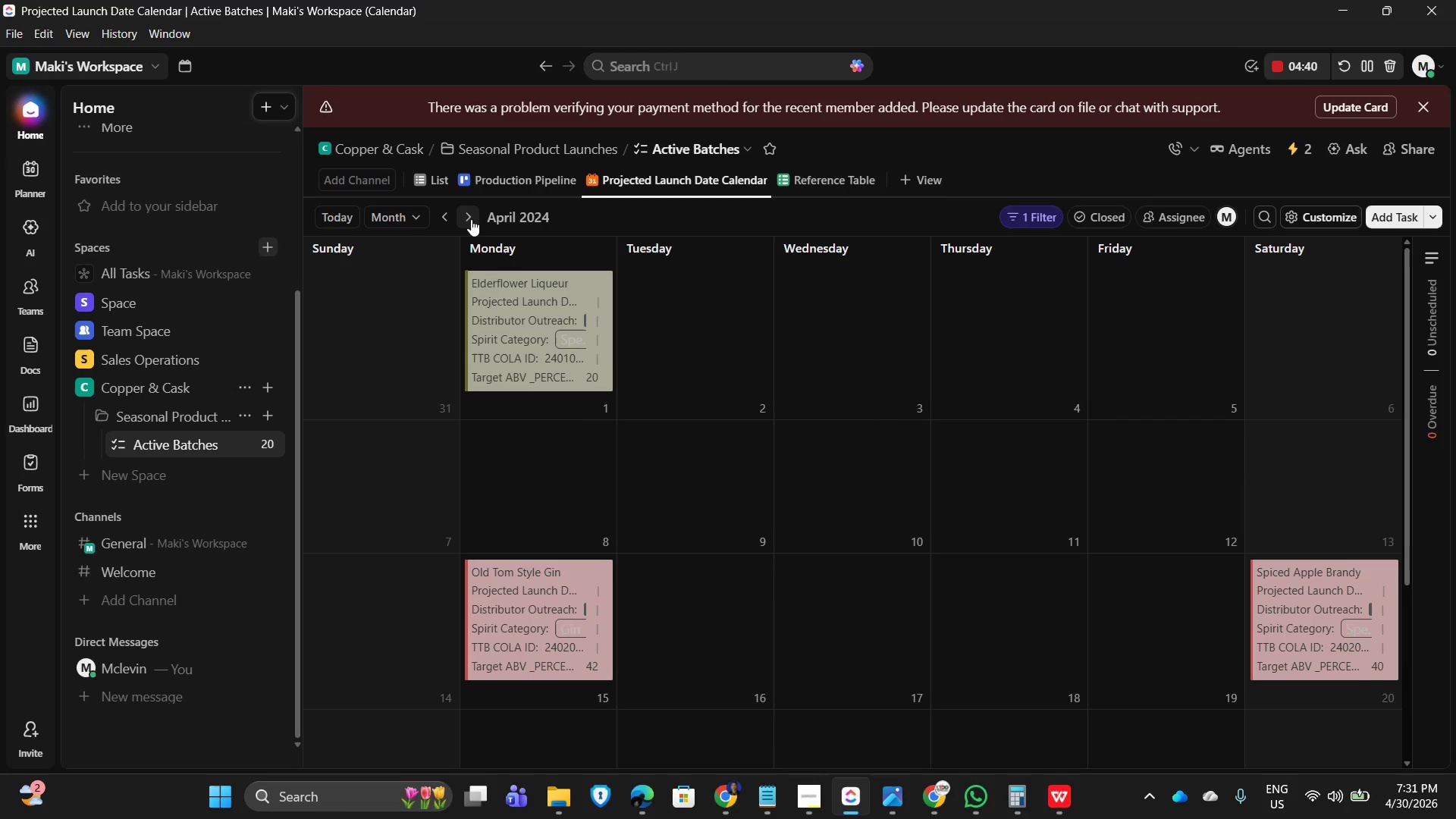 
left_click([471, 219])
 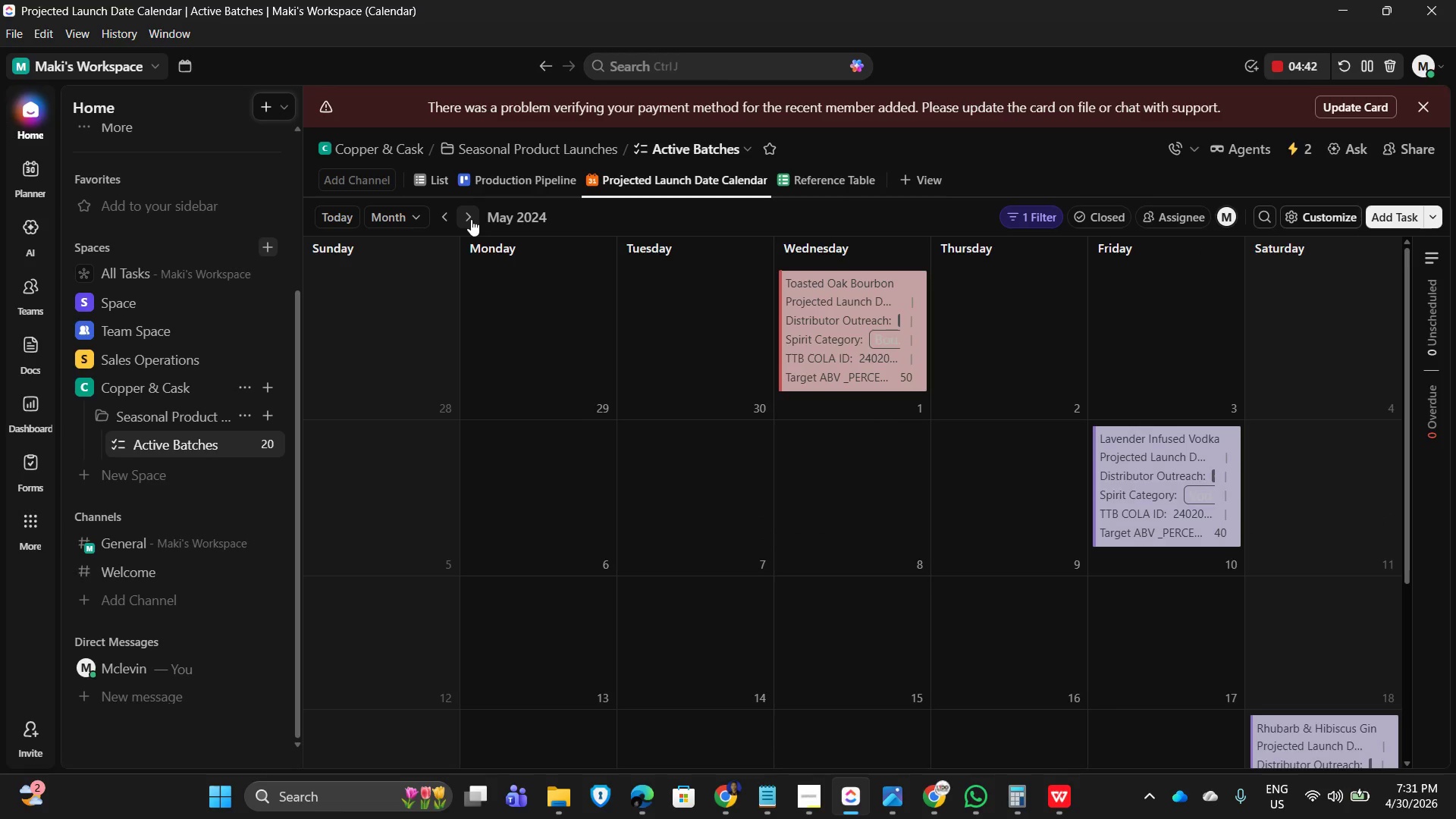 
left_click([471, 219])
 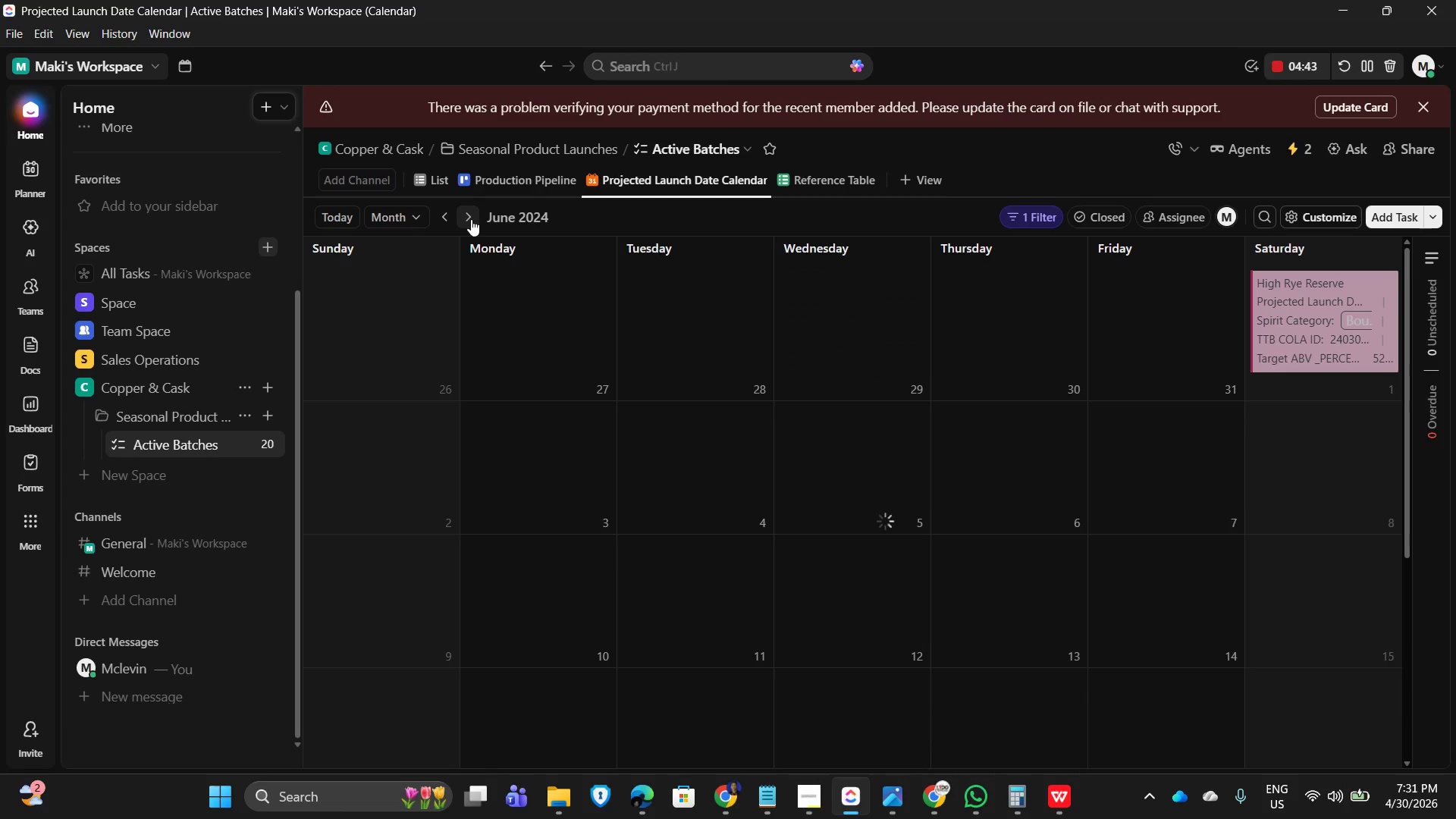 
left_click([471, 219])
 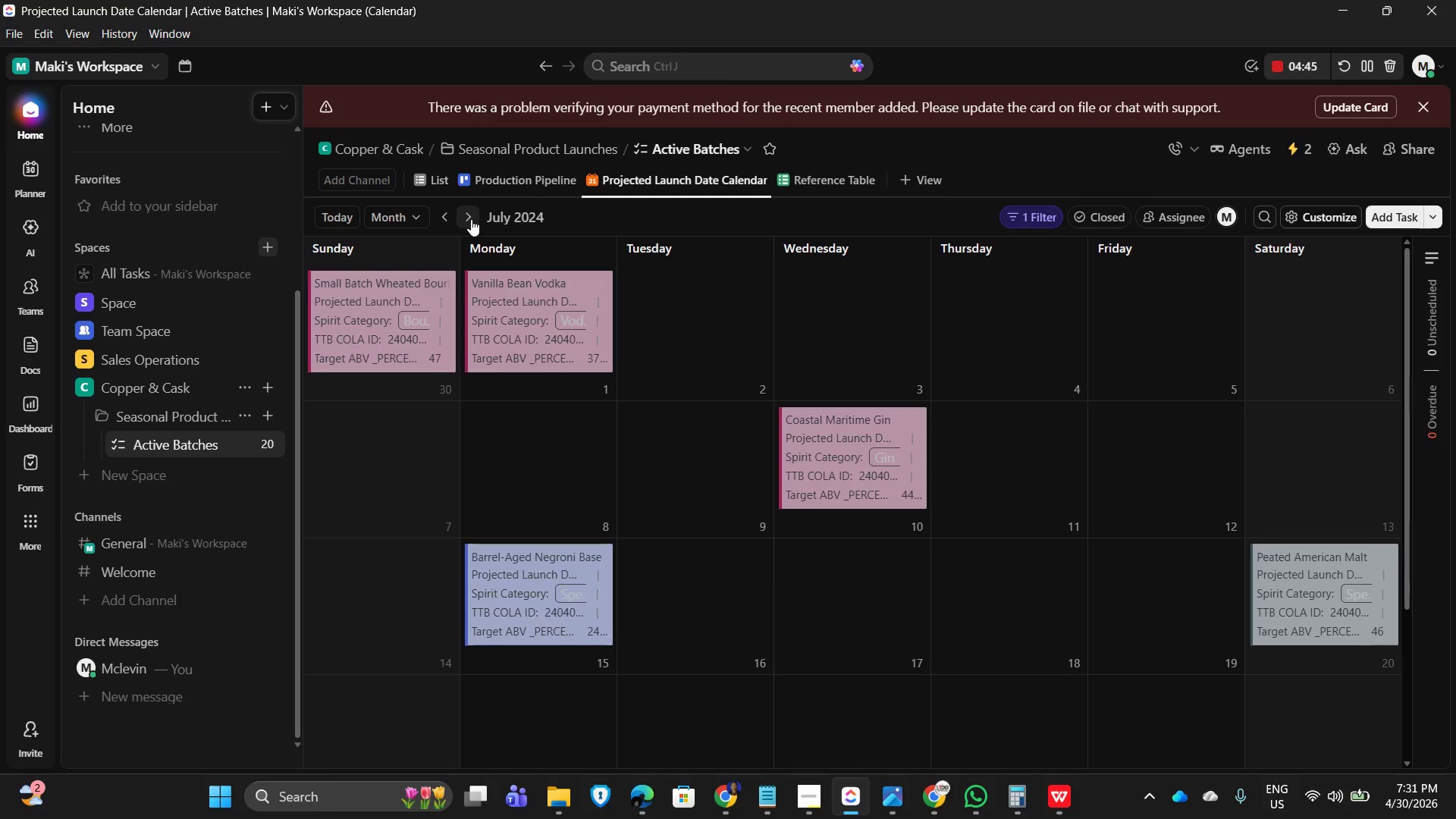 
left_click([471, 219])
 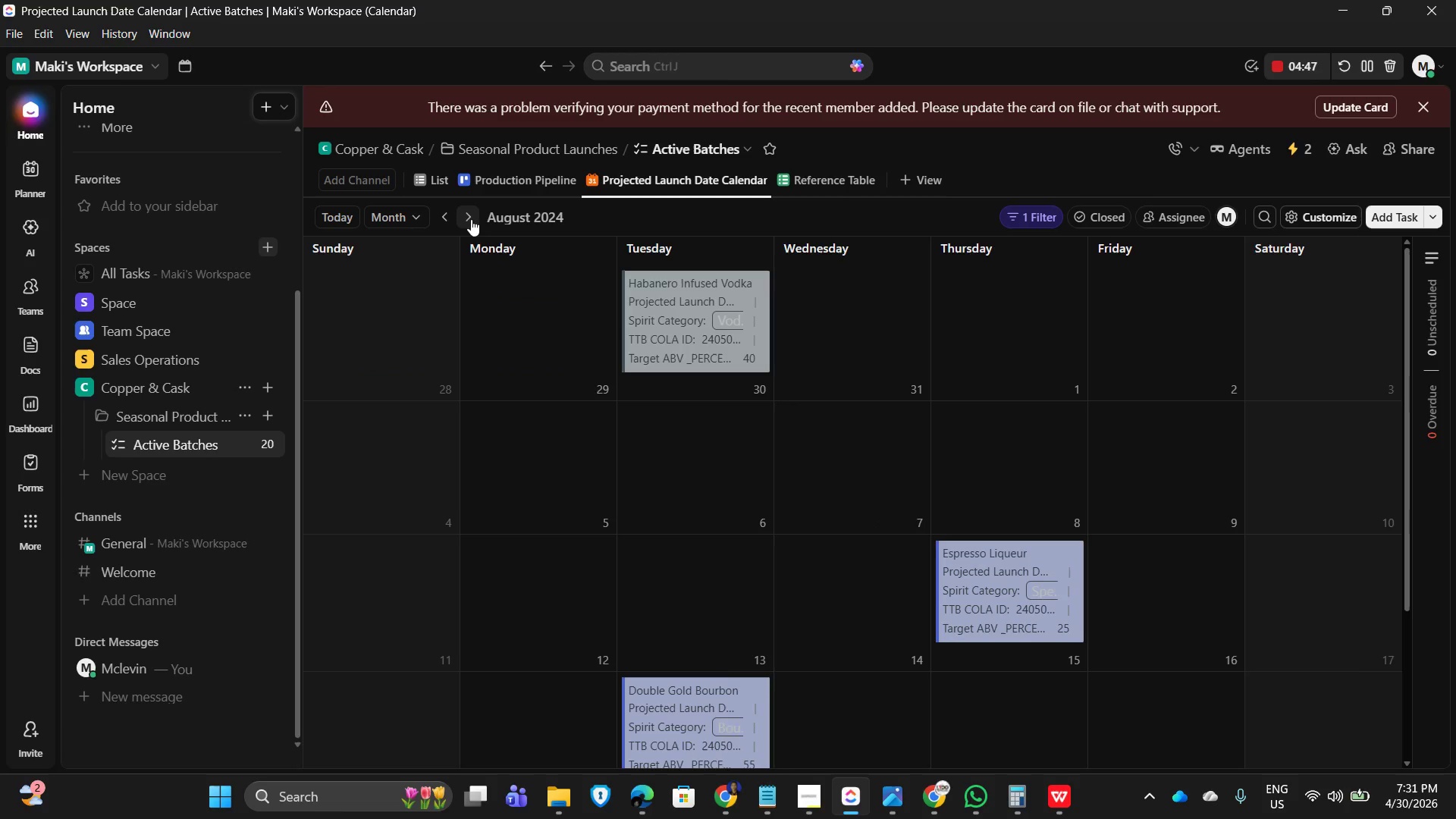 
left_click([471, 219])
 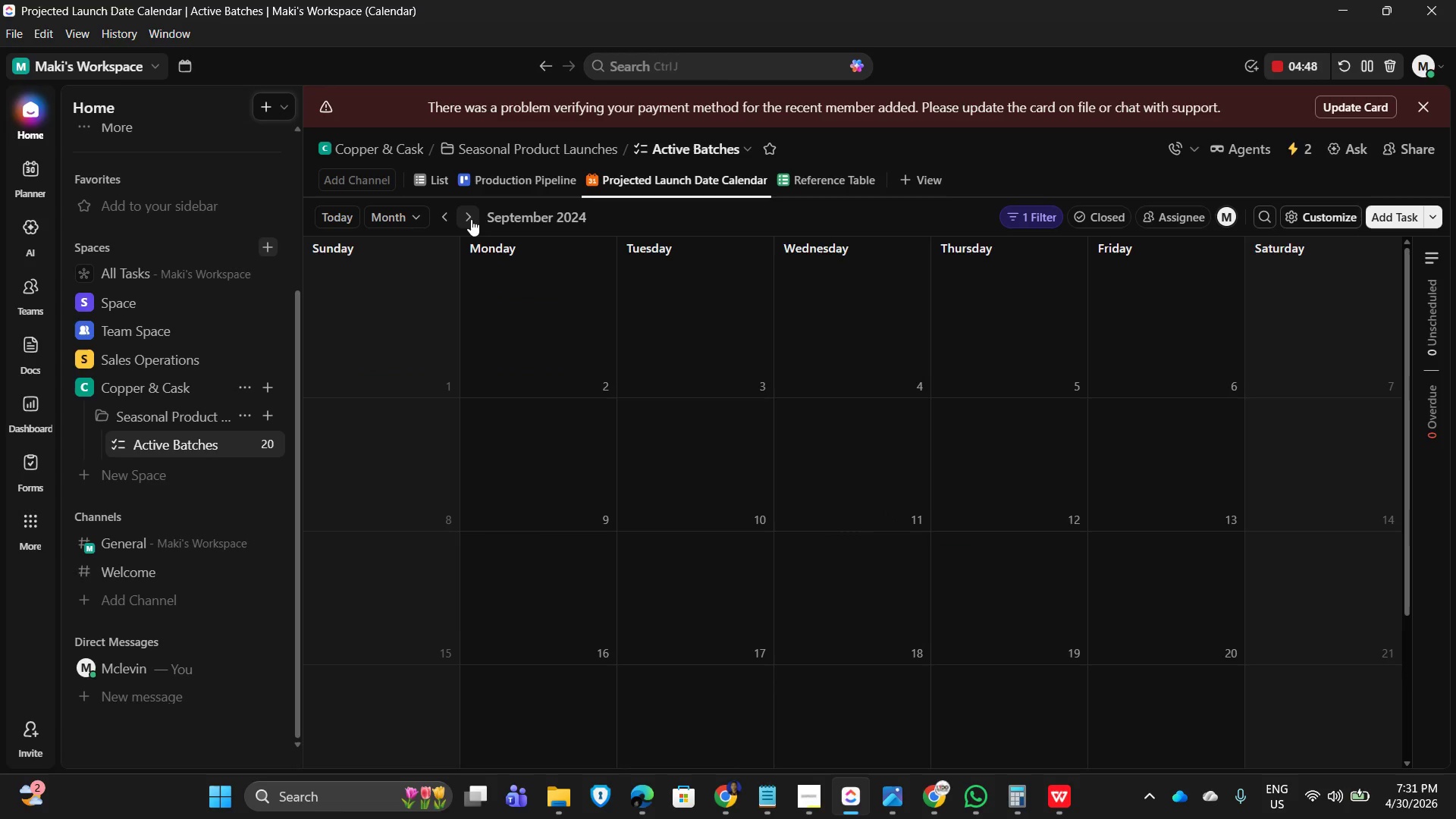 
left_click([471, 219])
 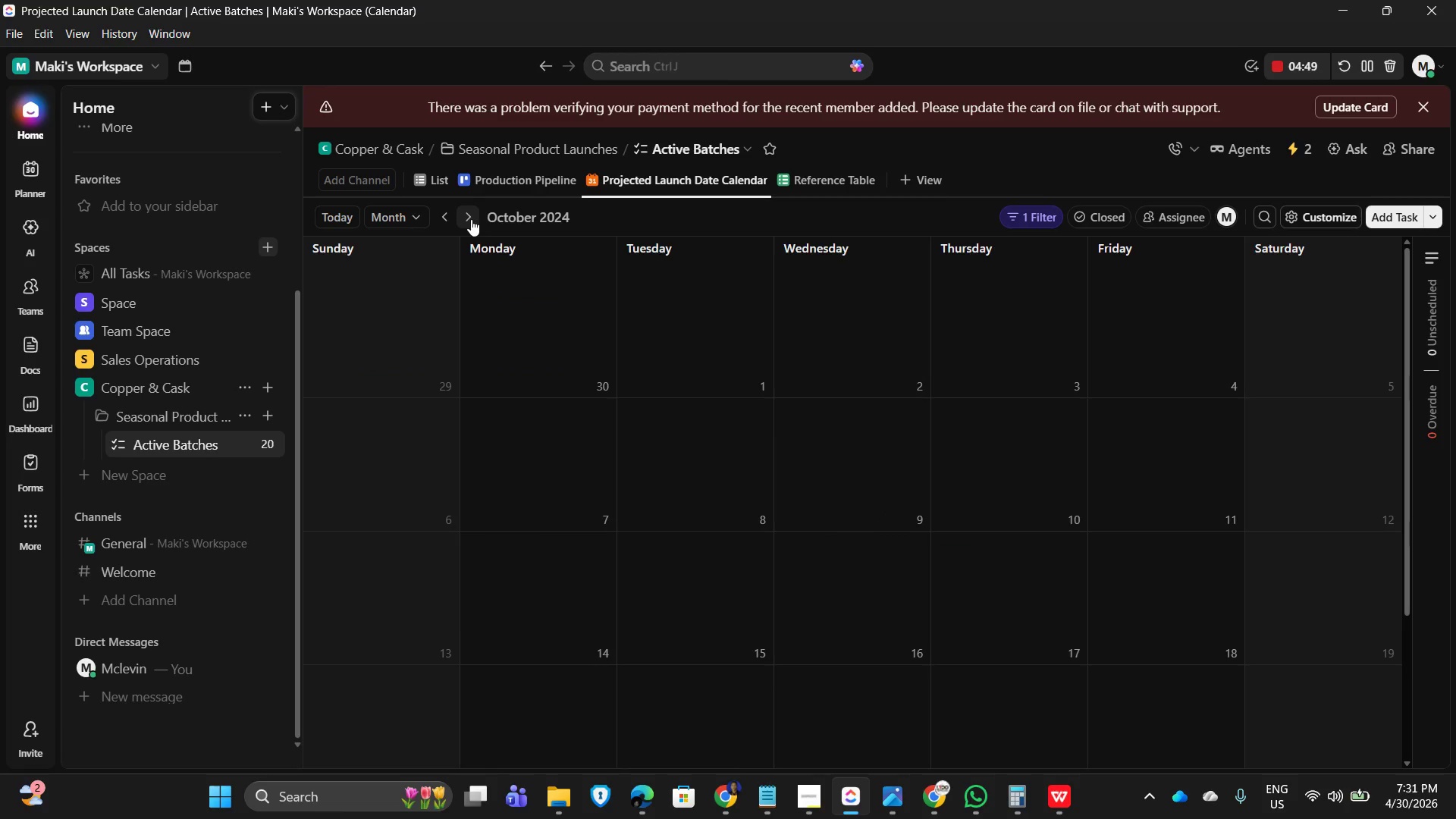 
left_click([471, 219])
 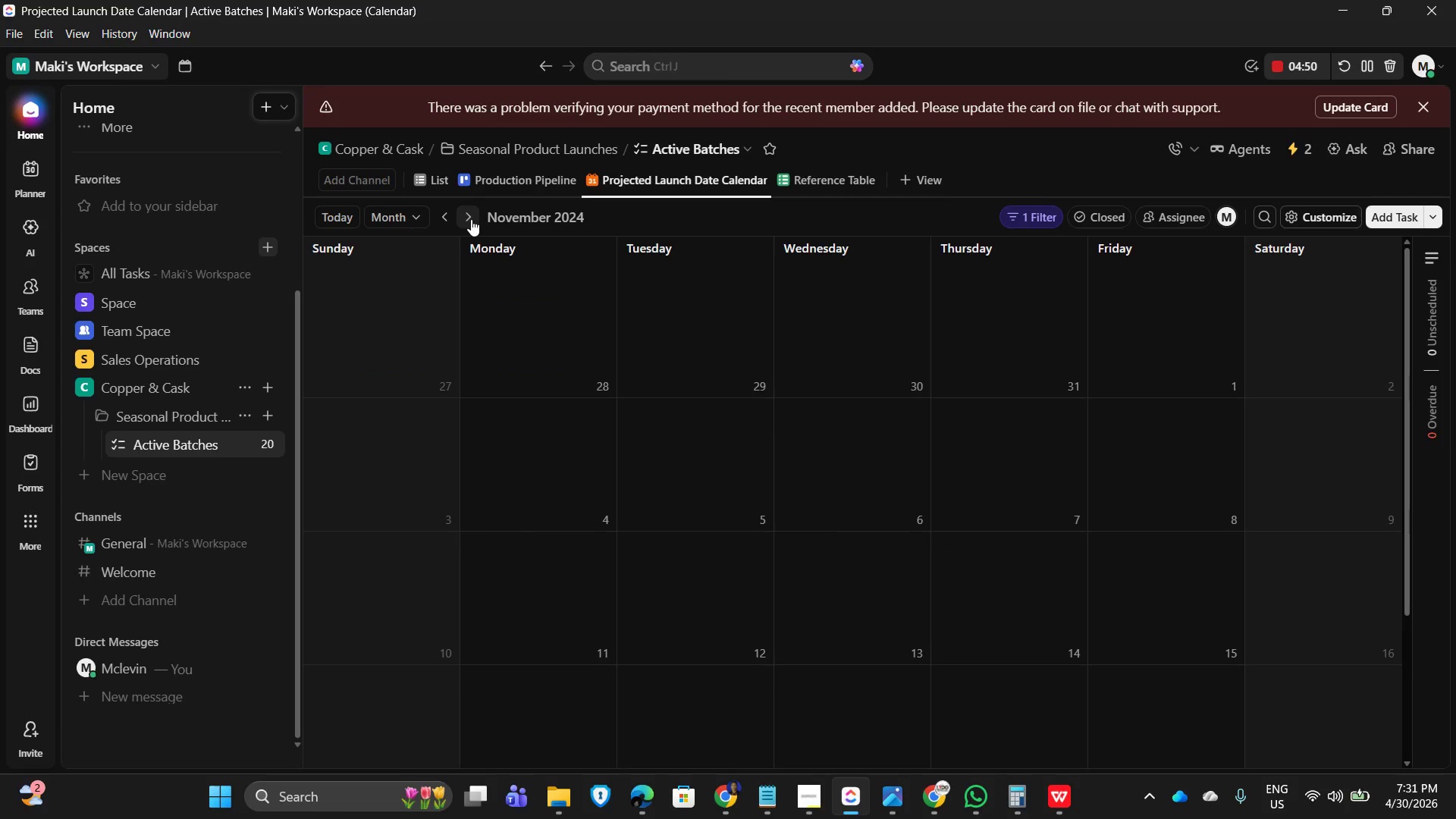 
left_click([471, 219])
 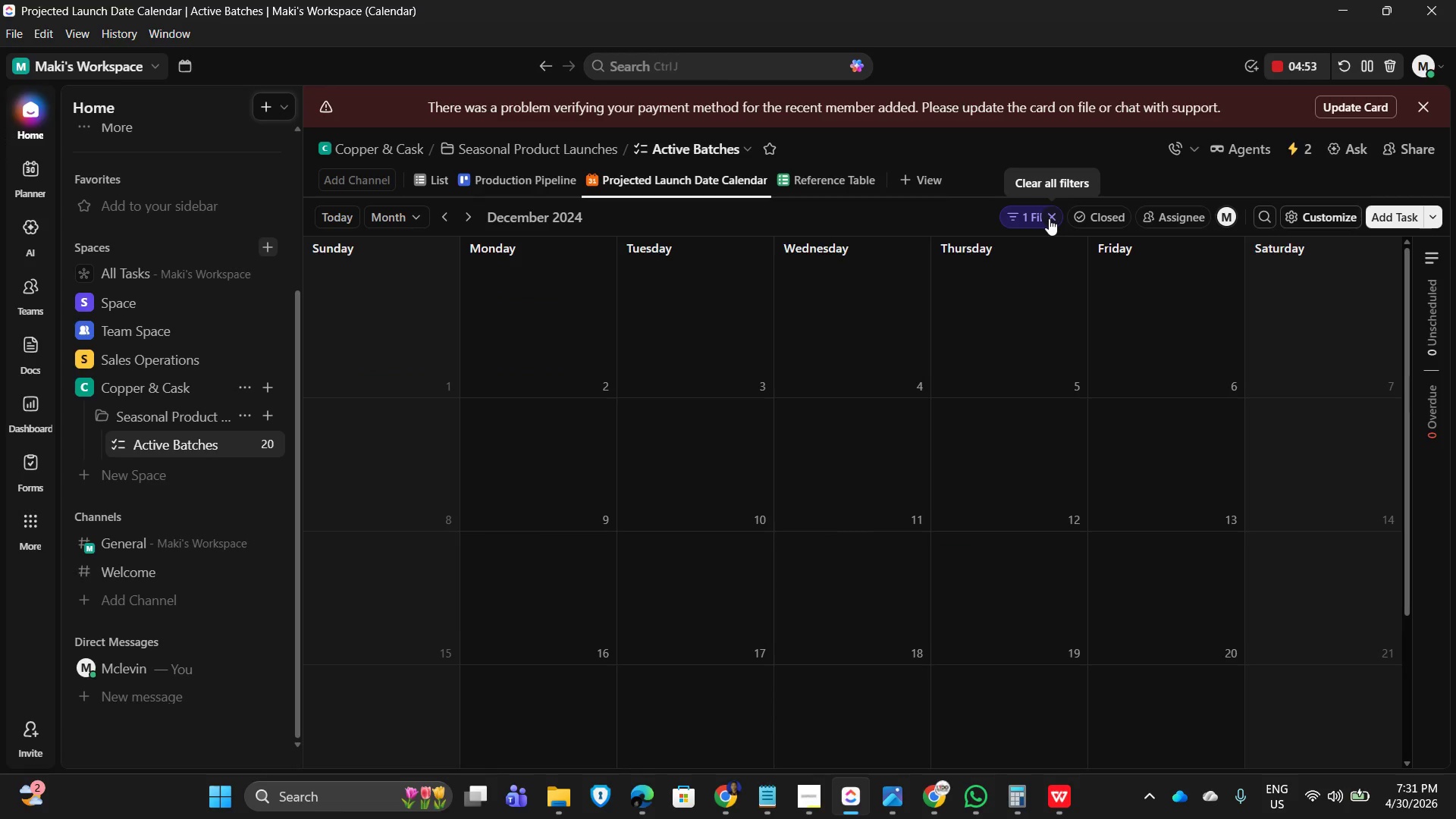 
left_click([1049, 218])
 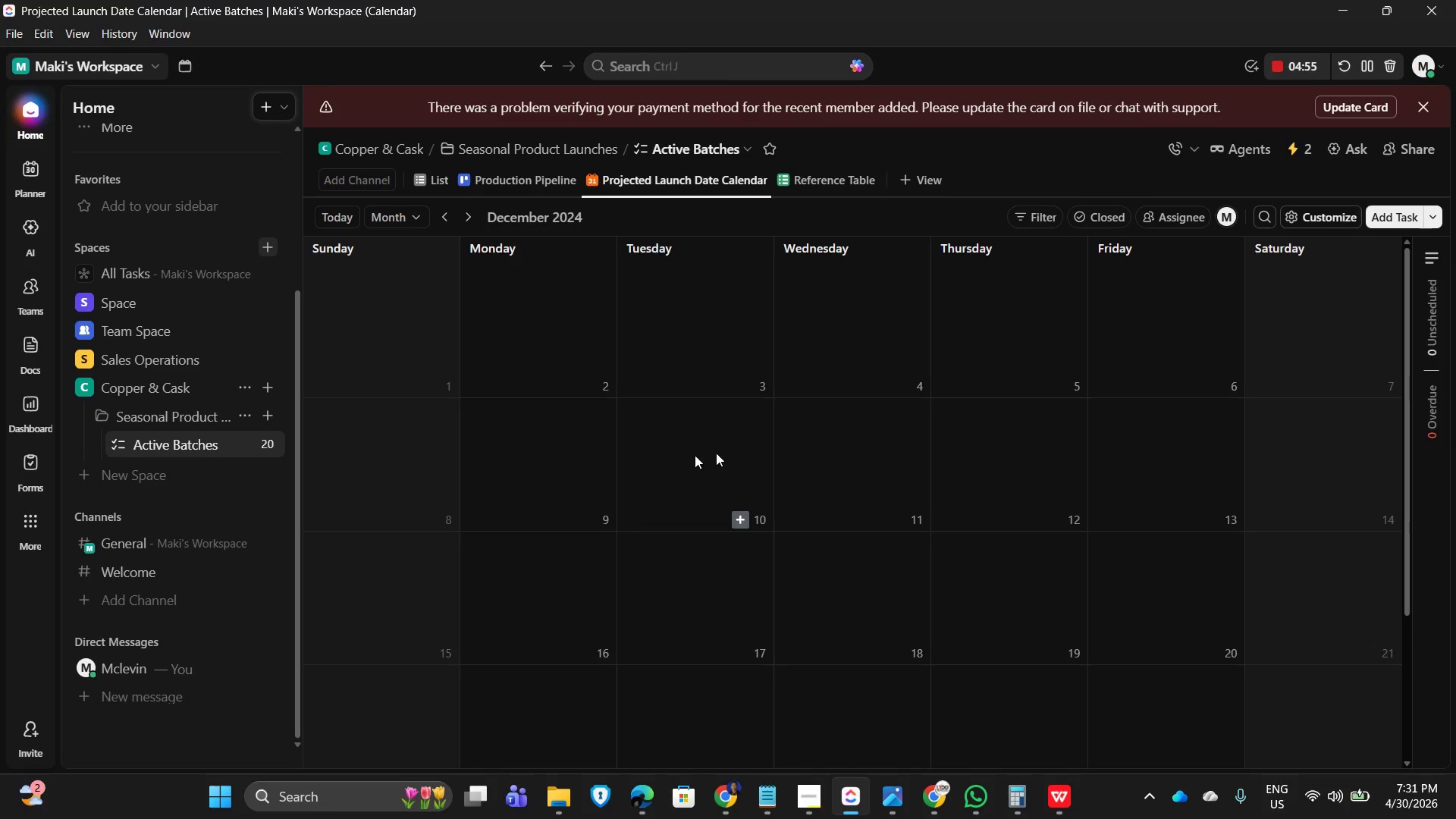 
scroll: coordinate [981, 344], scroll_direction: up, amount: 9.0
 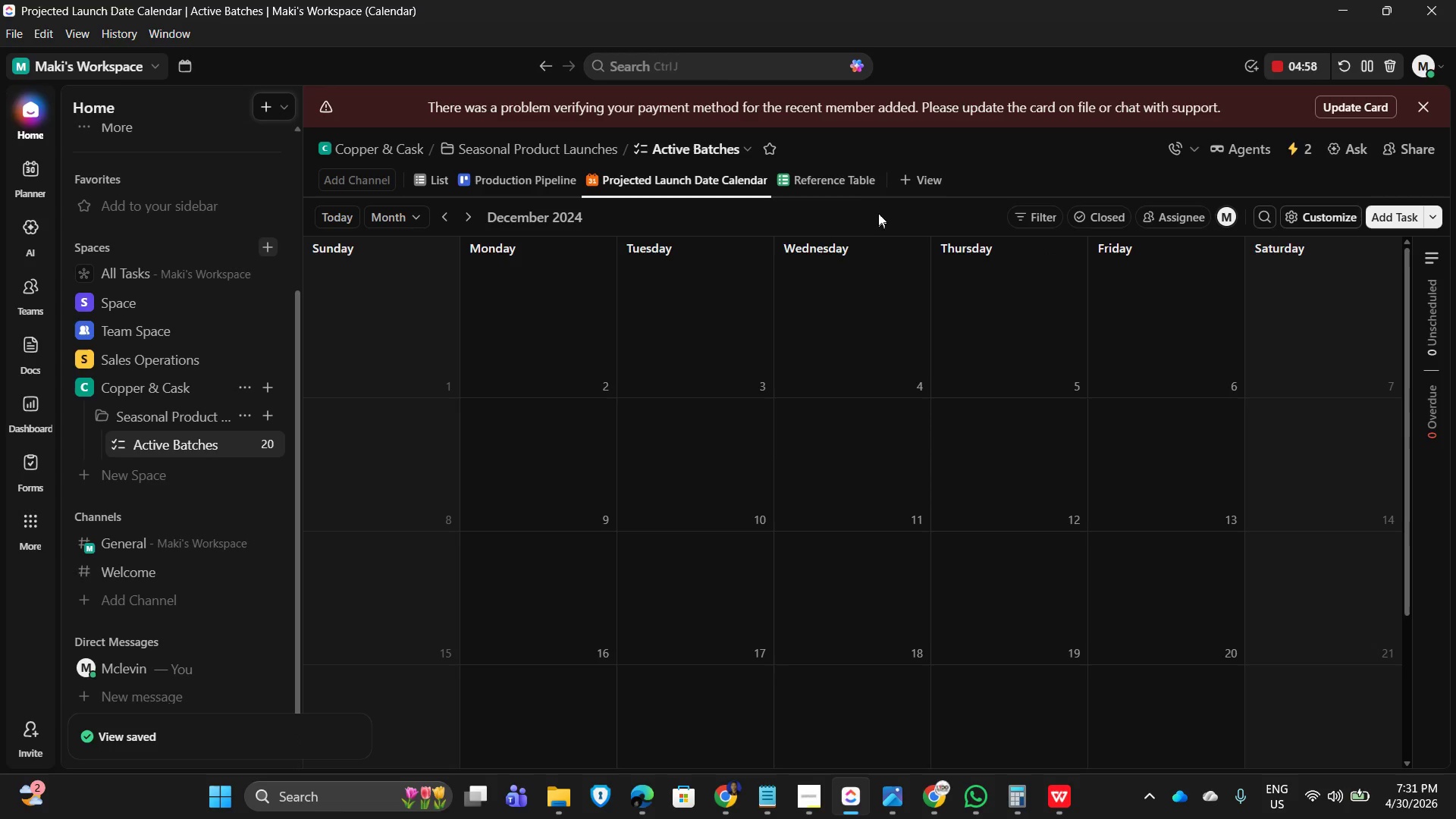 
left_click([814, 185])
 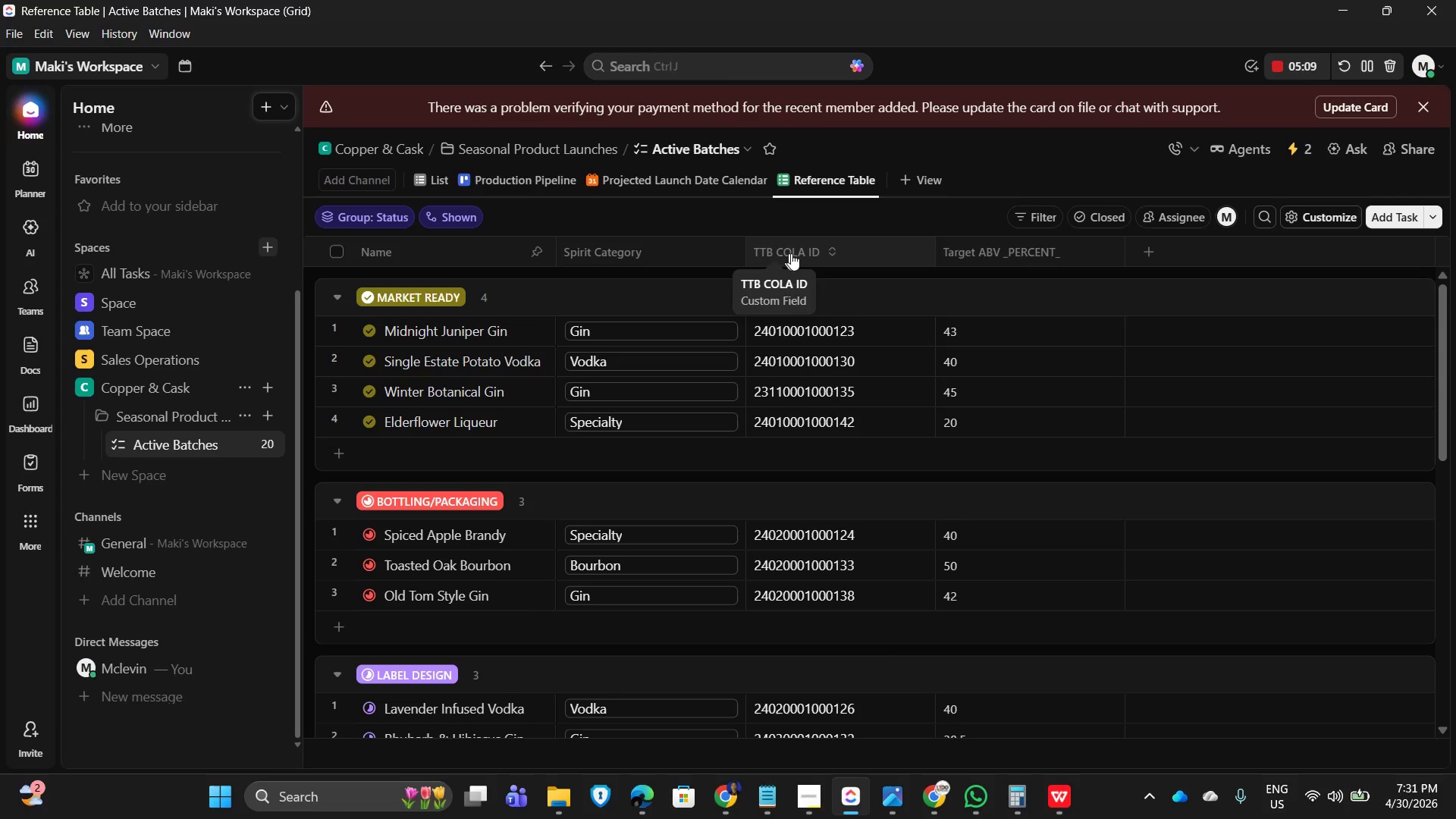 
wait(15.27)
 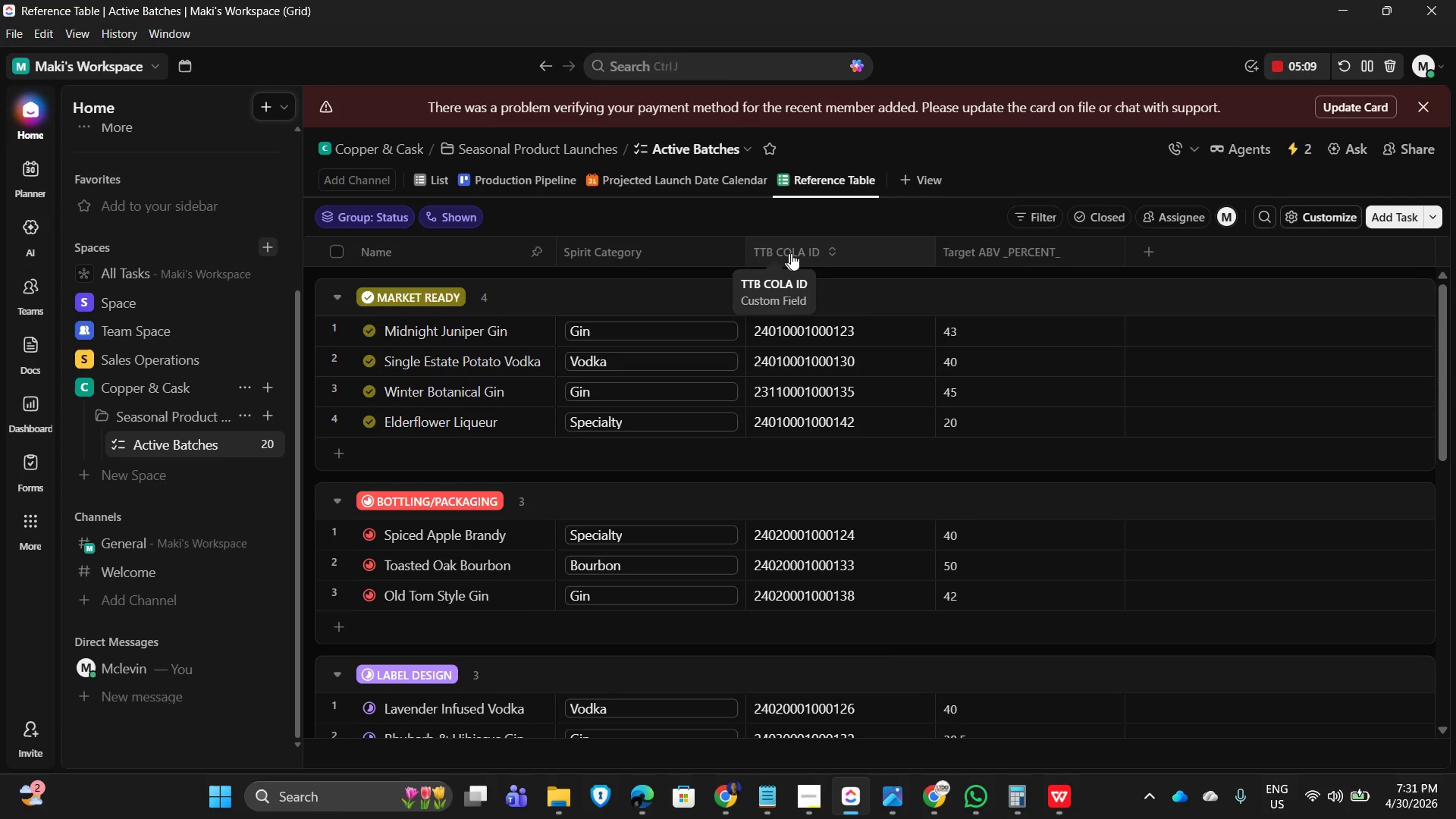 
left_click([1301, 219])
 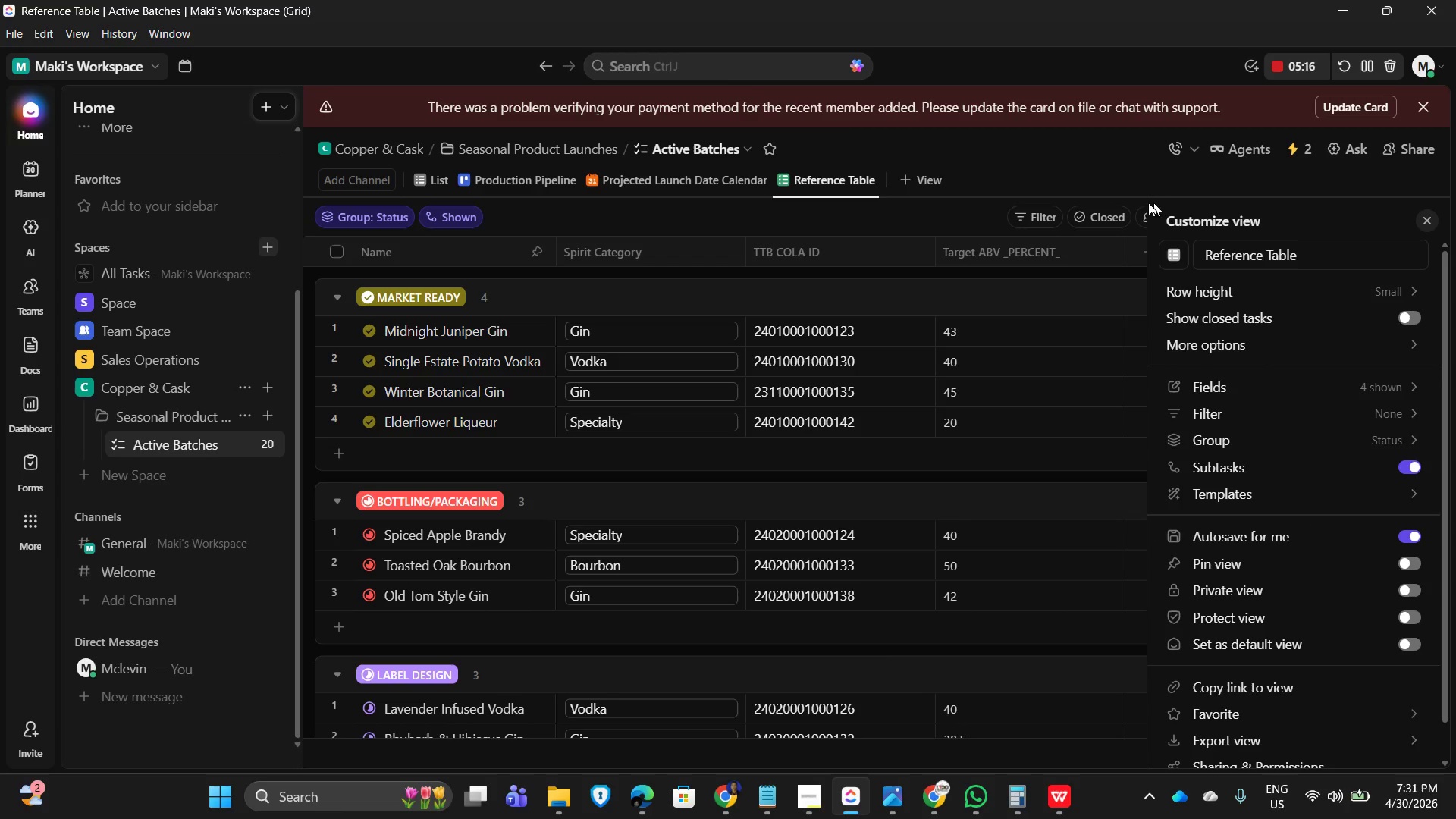 
left_click([1046, 149])
 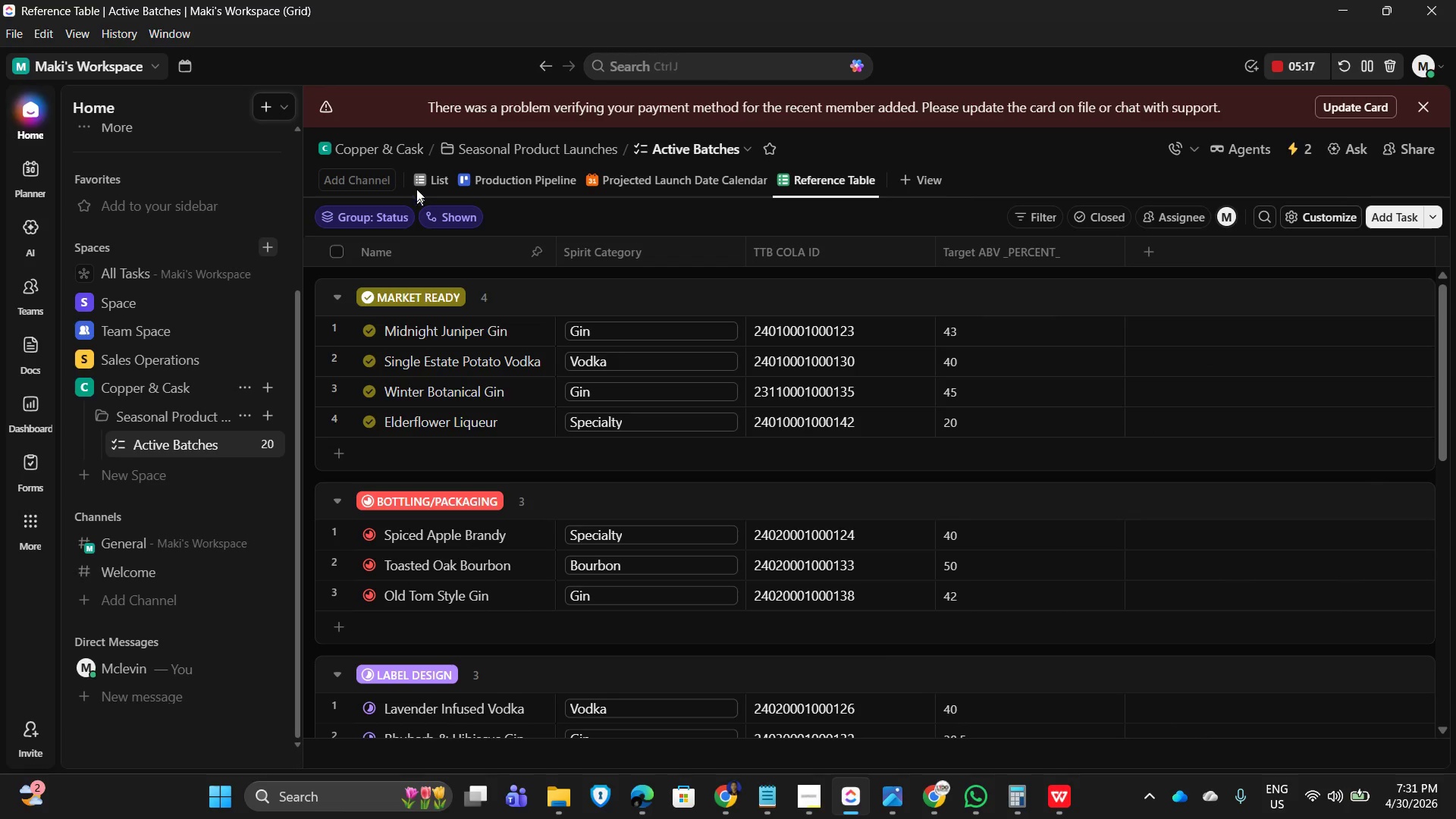 
left_click([420, 173])
 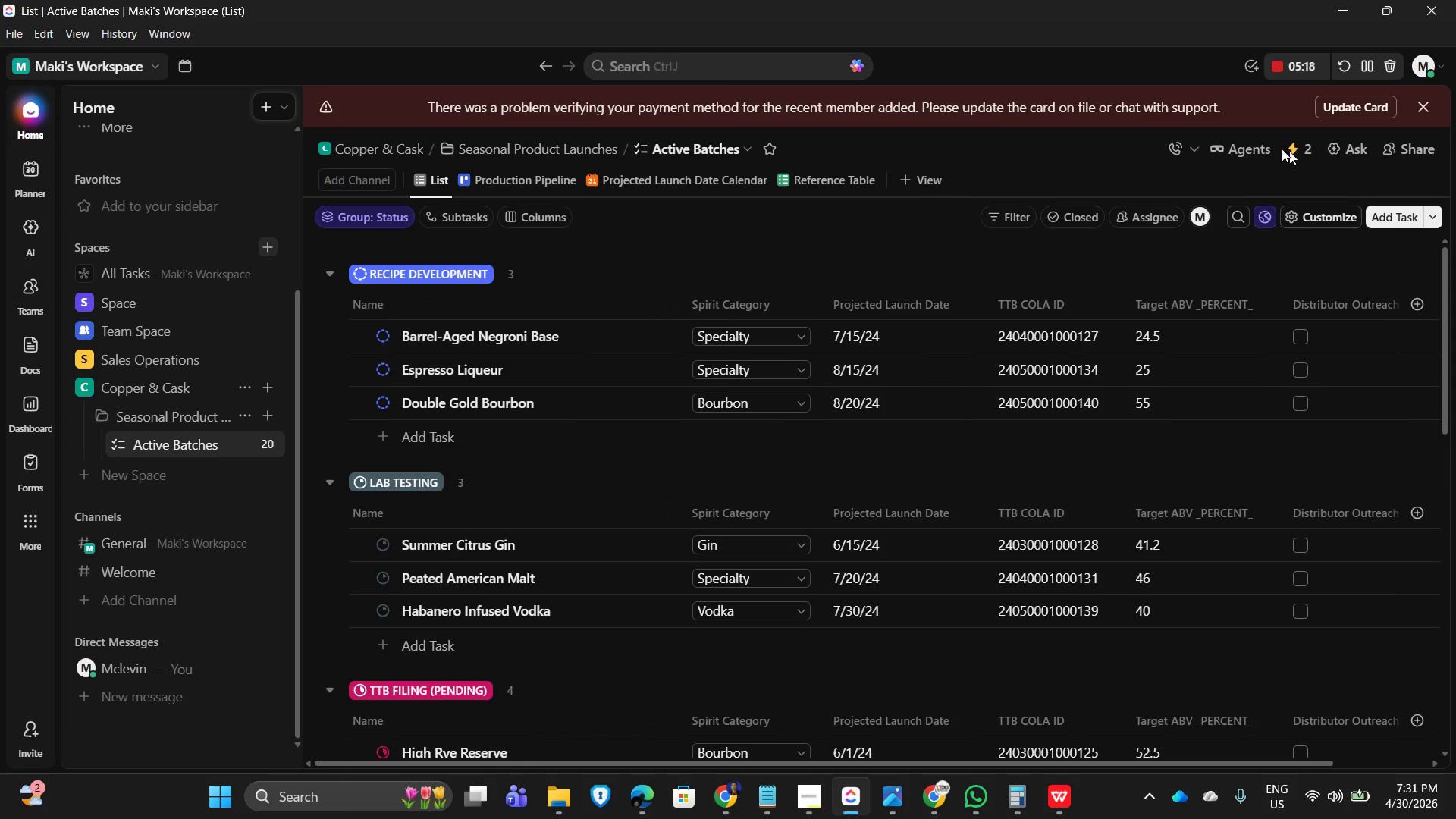 
left_click([1288, 149])
 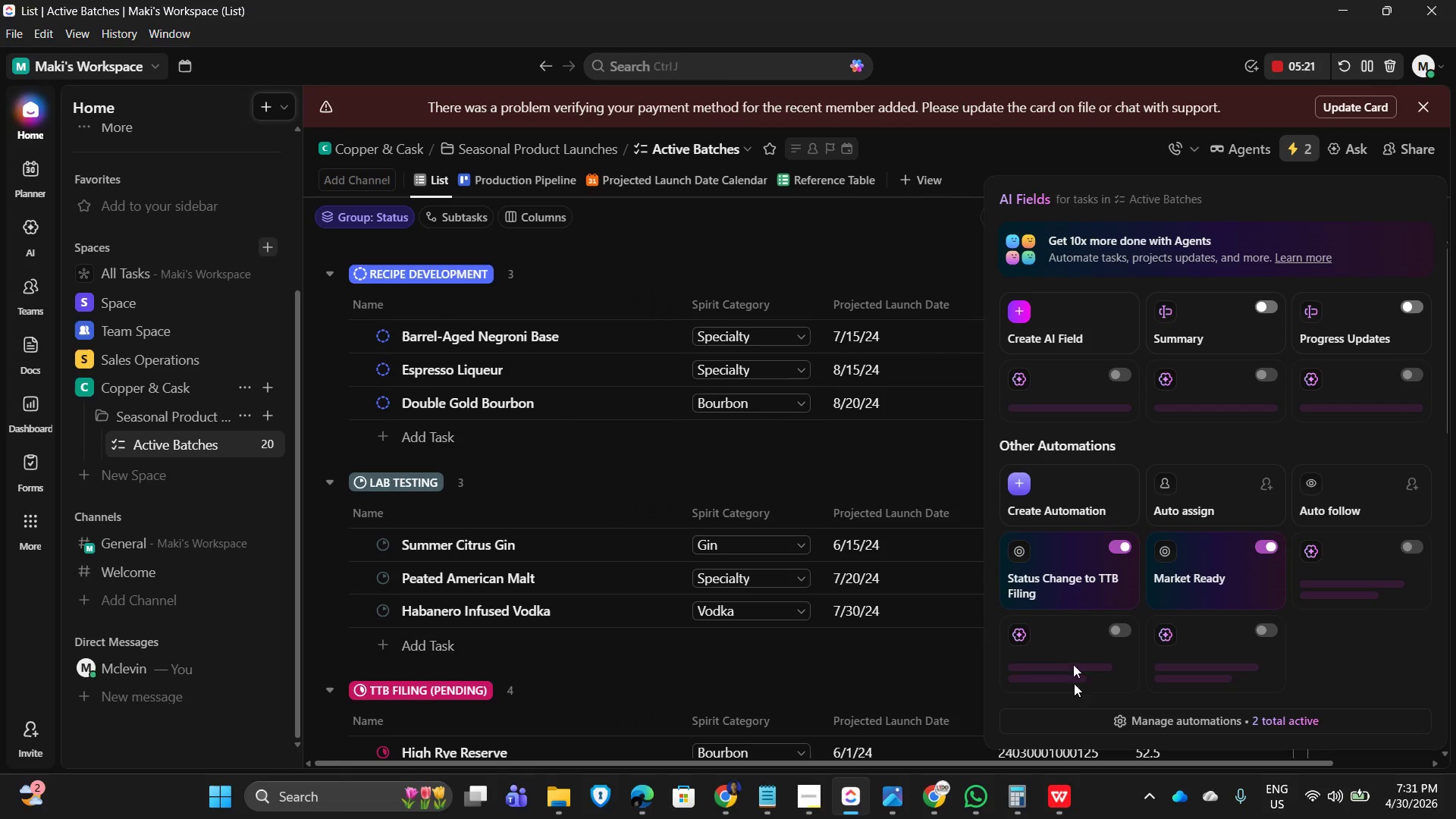 
scroll: coordinate [1179, 707], scroll_direction: down, amount: 6.0
 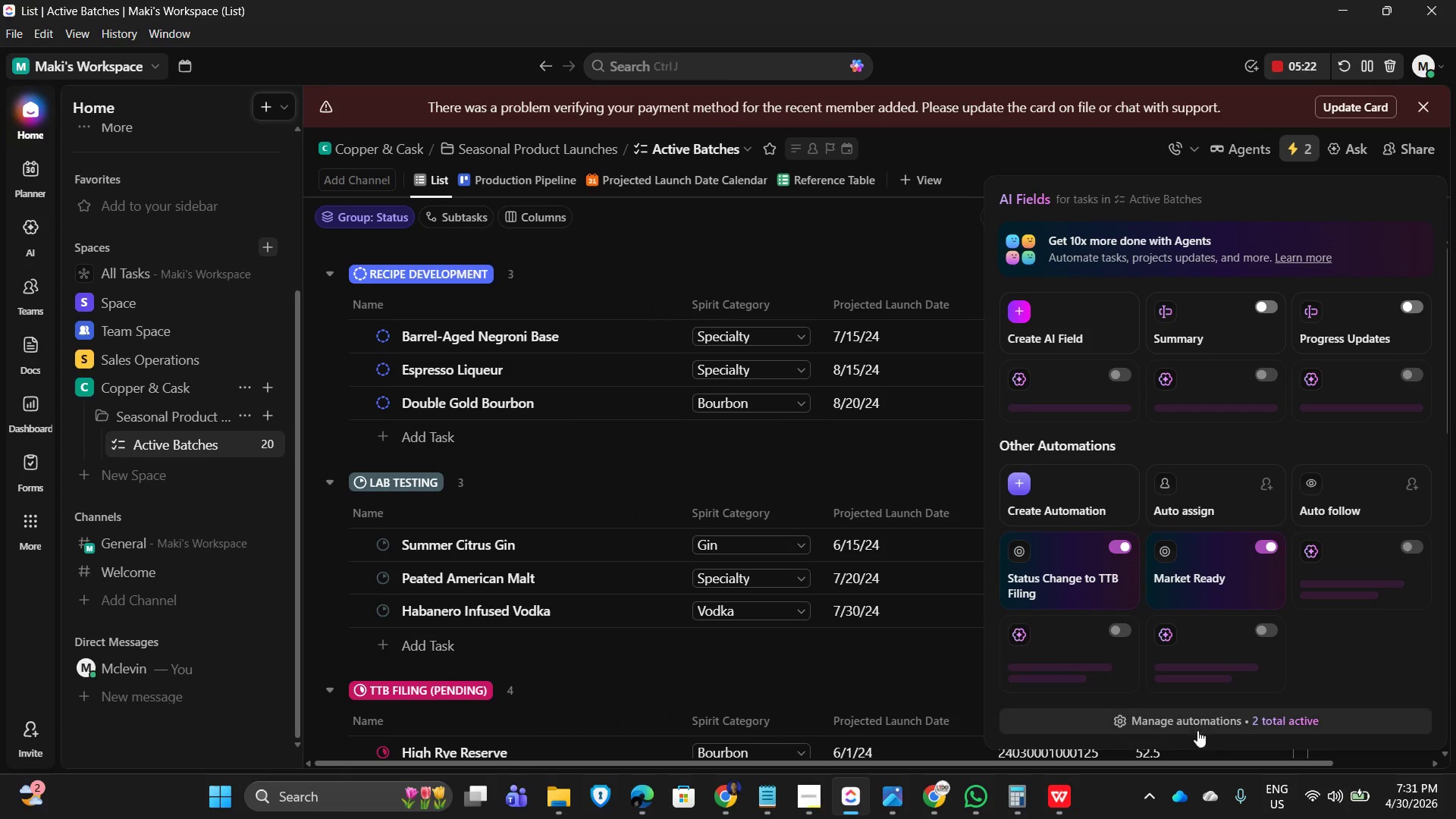 
left_click([1214, 721])
 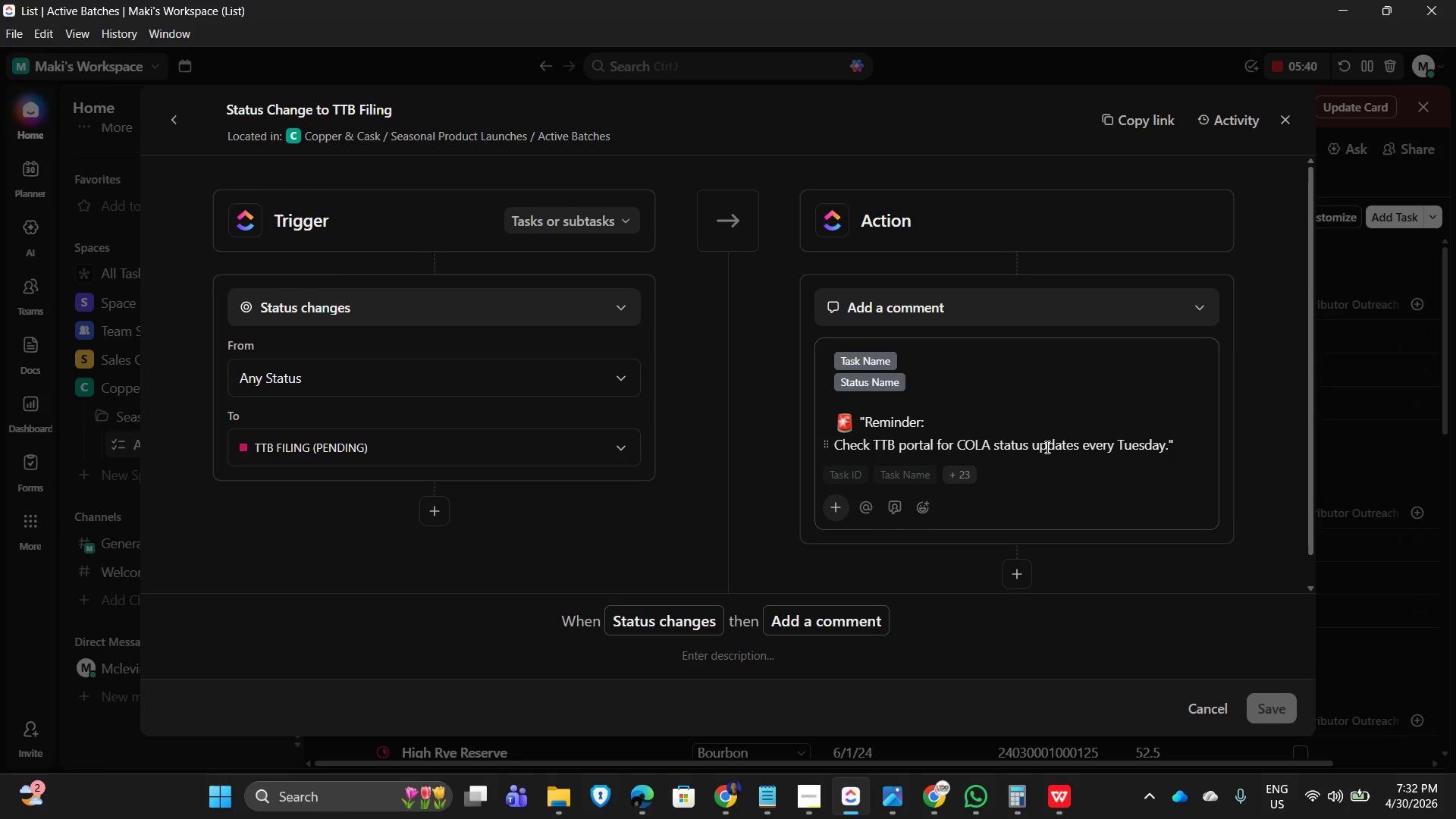 
scroll: coordinate [1217, 729], scroll_direction: down, amount: 2.0
 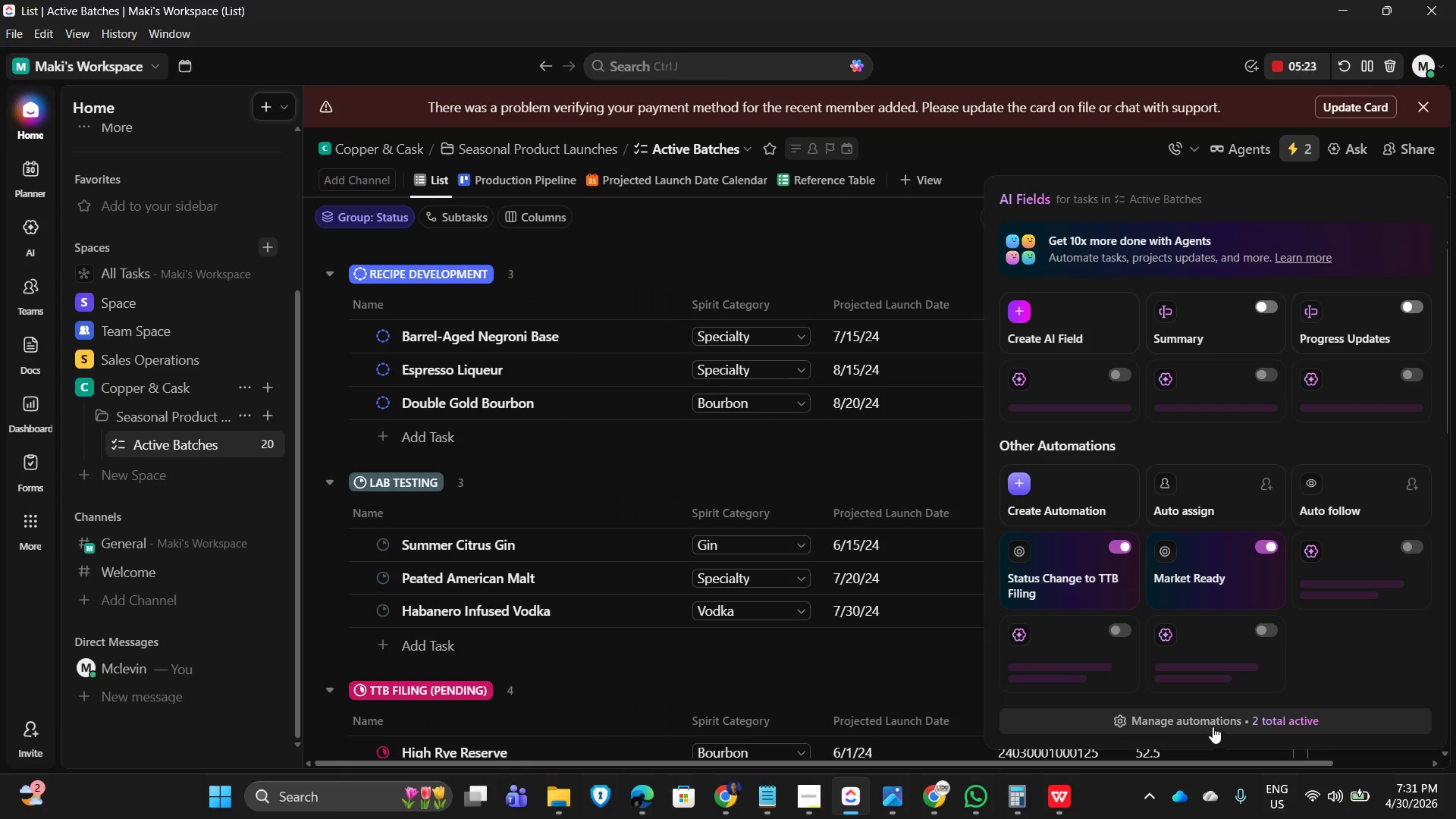 
wait(22.48)
 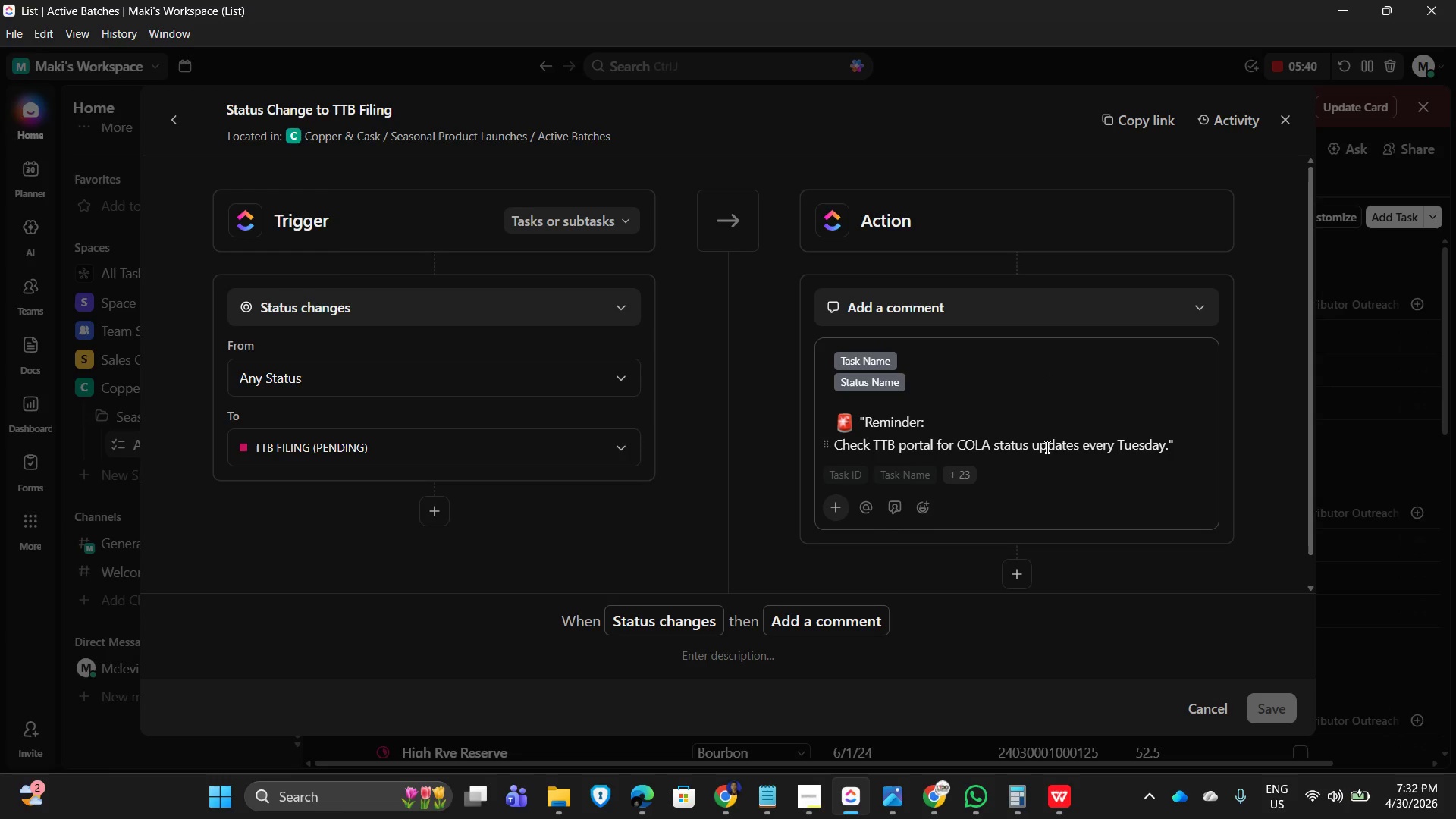 
left_click([1288, 116])
 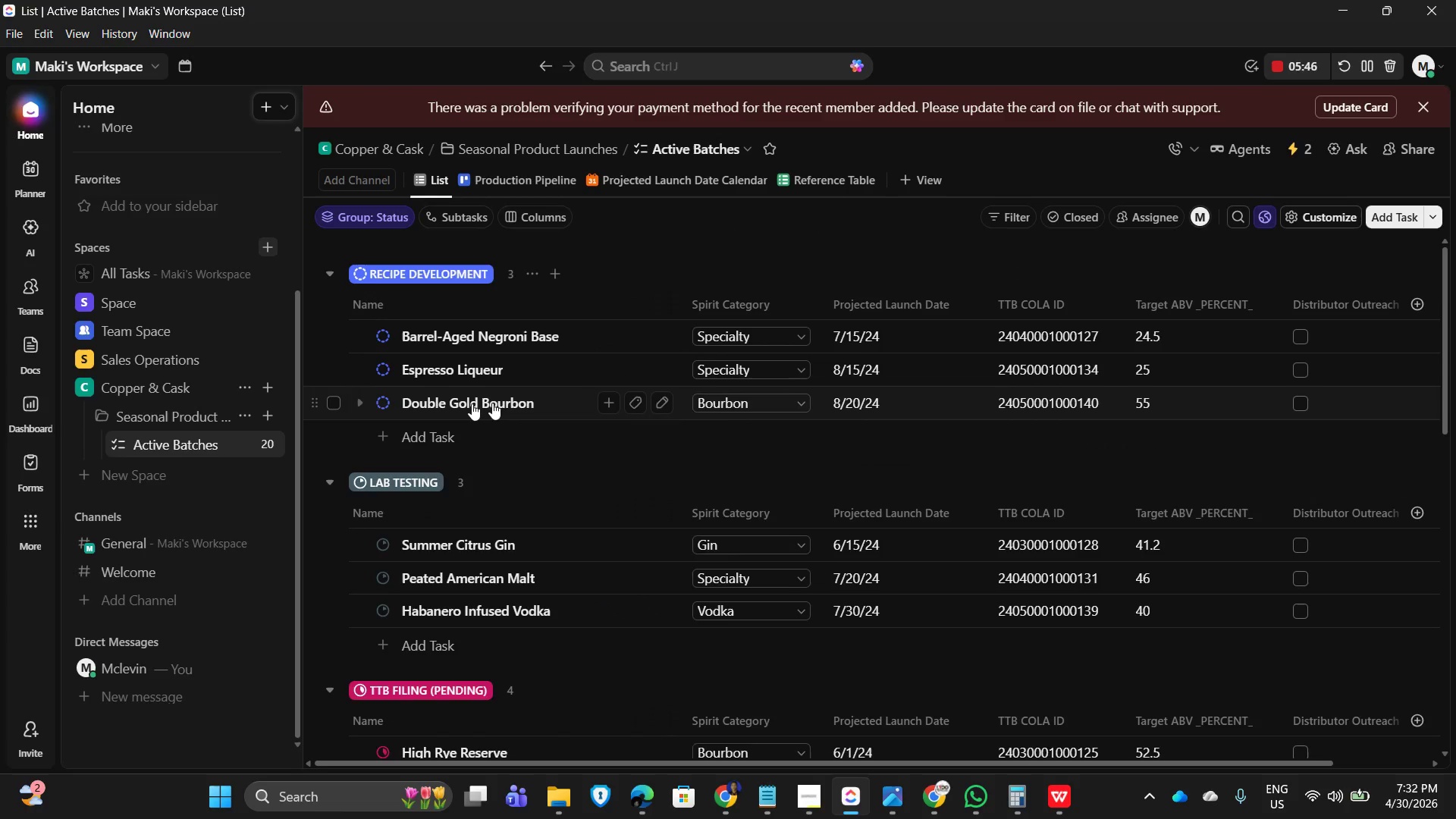 
scroll: coordinate [497, 426], scroll_direction: down, amount: 4.0
 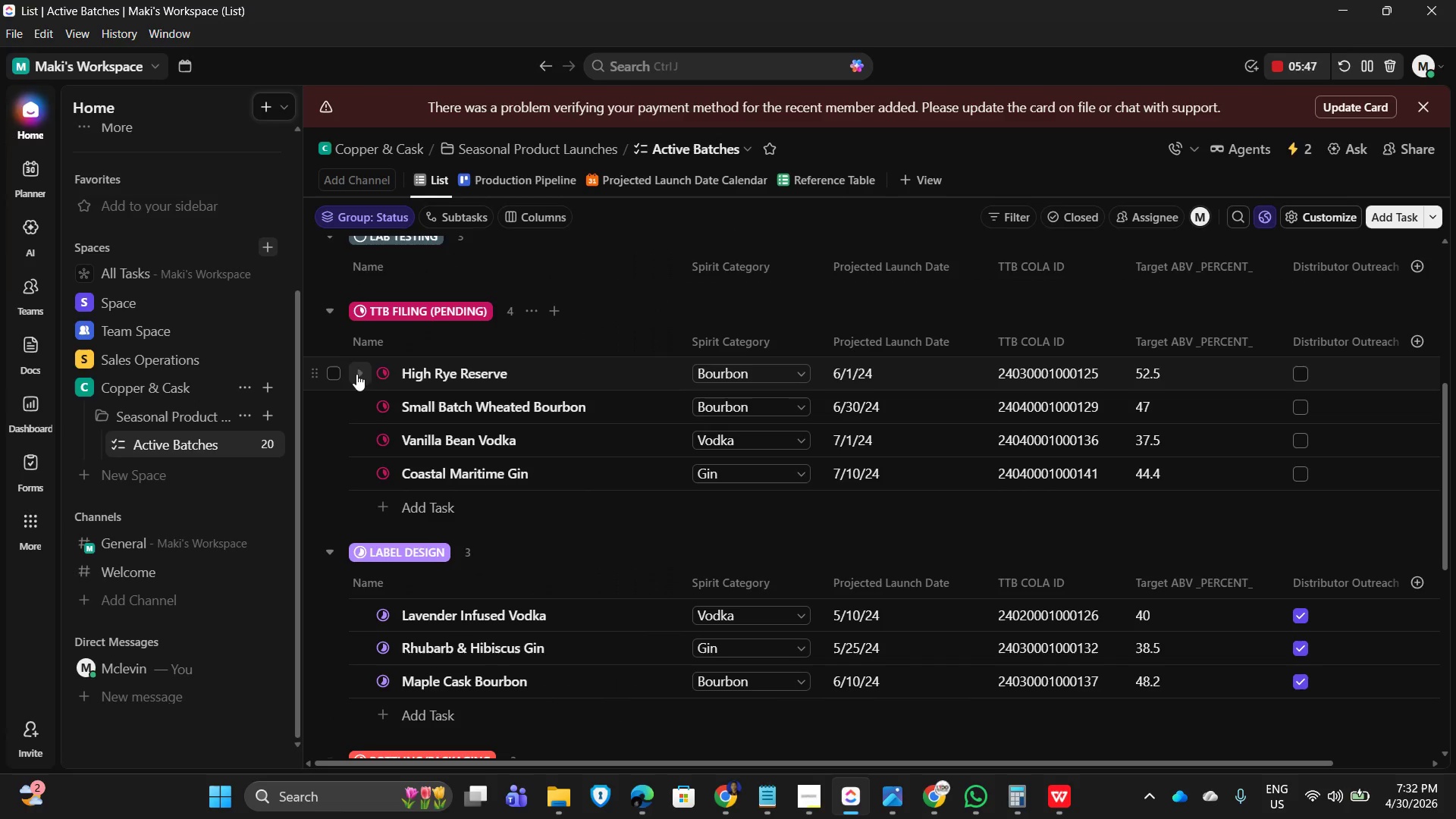 
left_click([381, 374])
 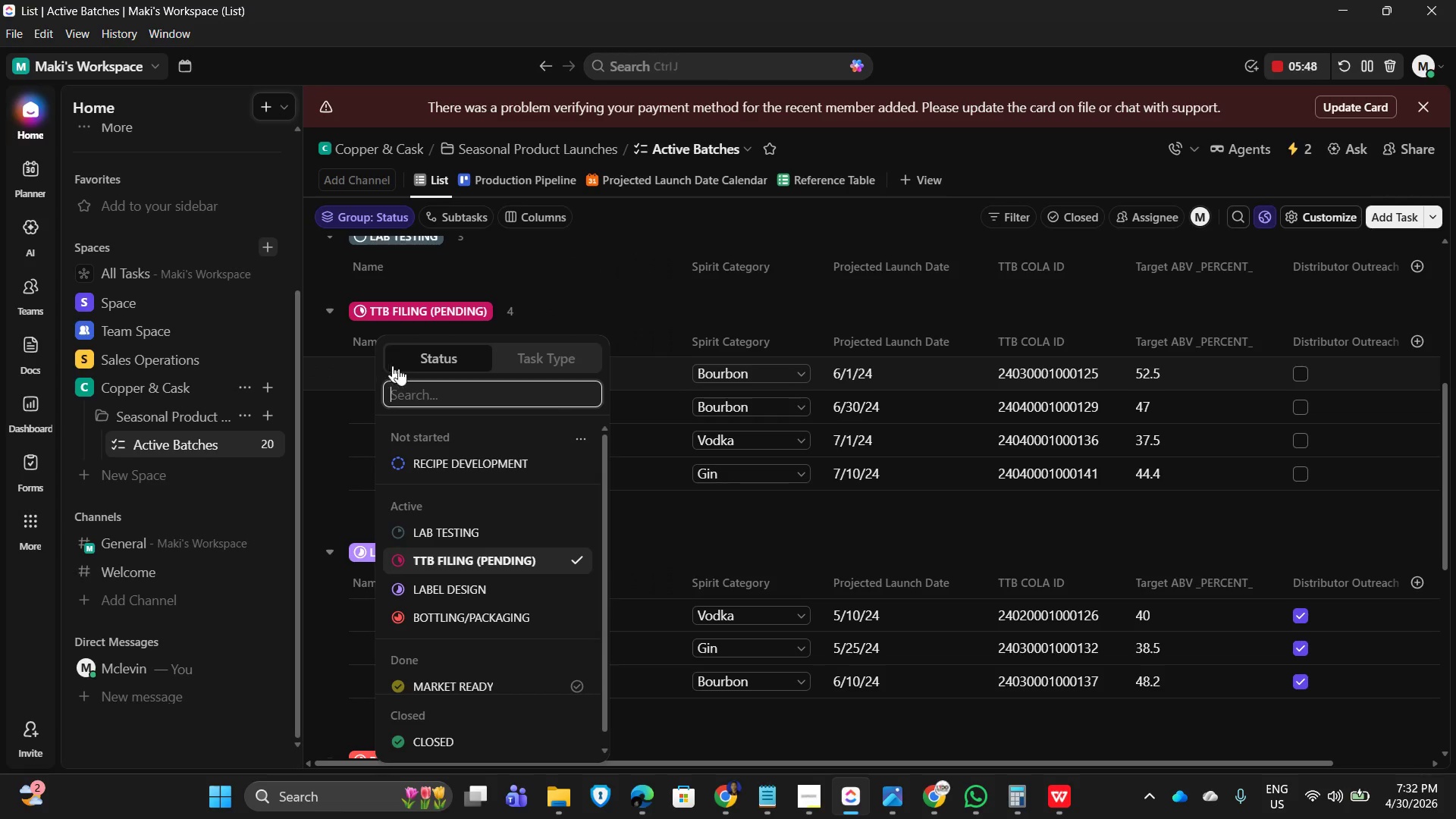 
scroll: coordinate [651, 391], scroll_direction: up, amount: 2.0
 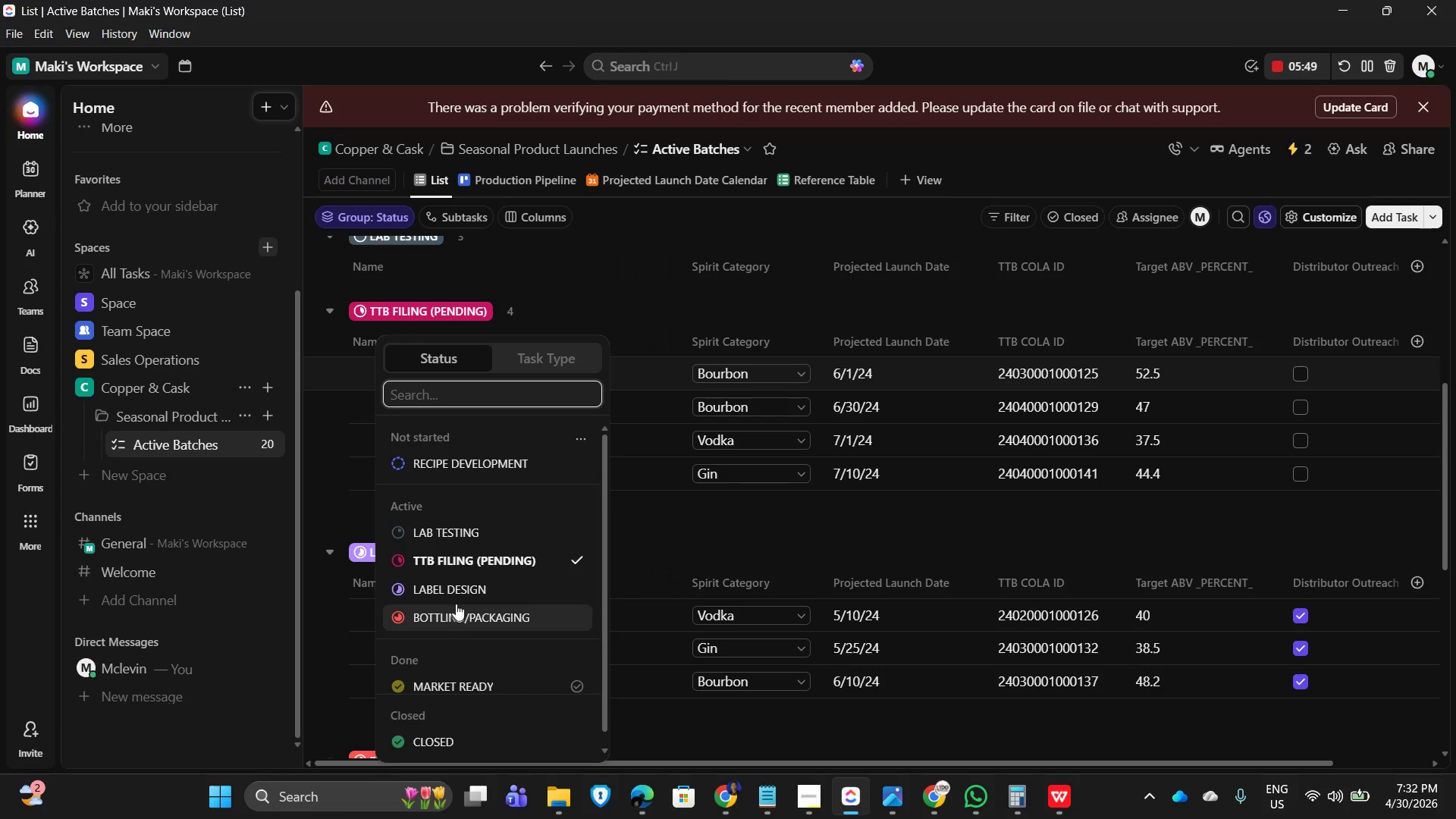 
left_click([460, 586])
 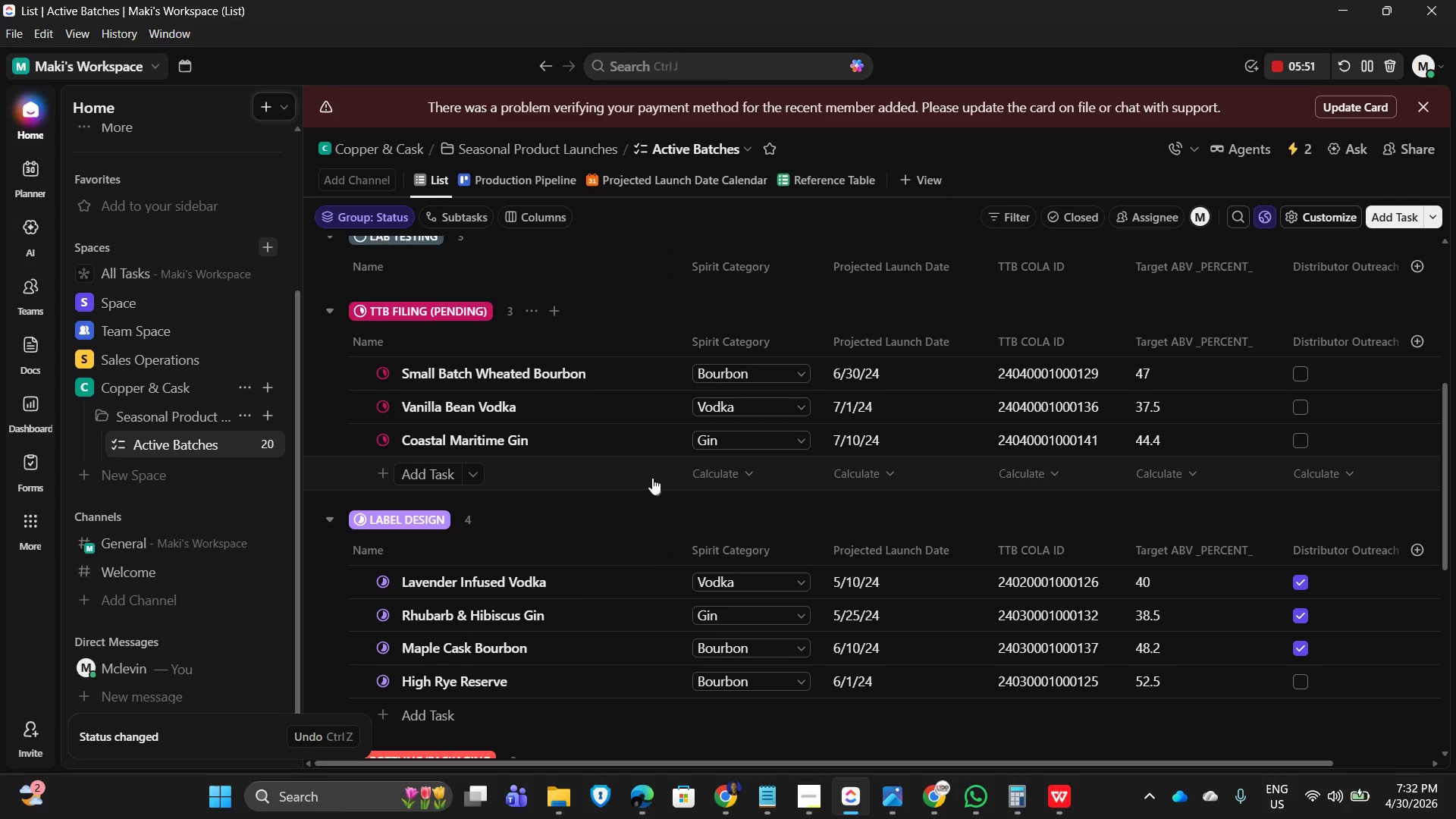 
scroll: coordinate [495, 489], scroll_direction: up, amount: 2.0
 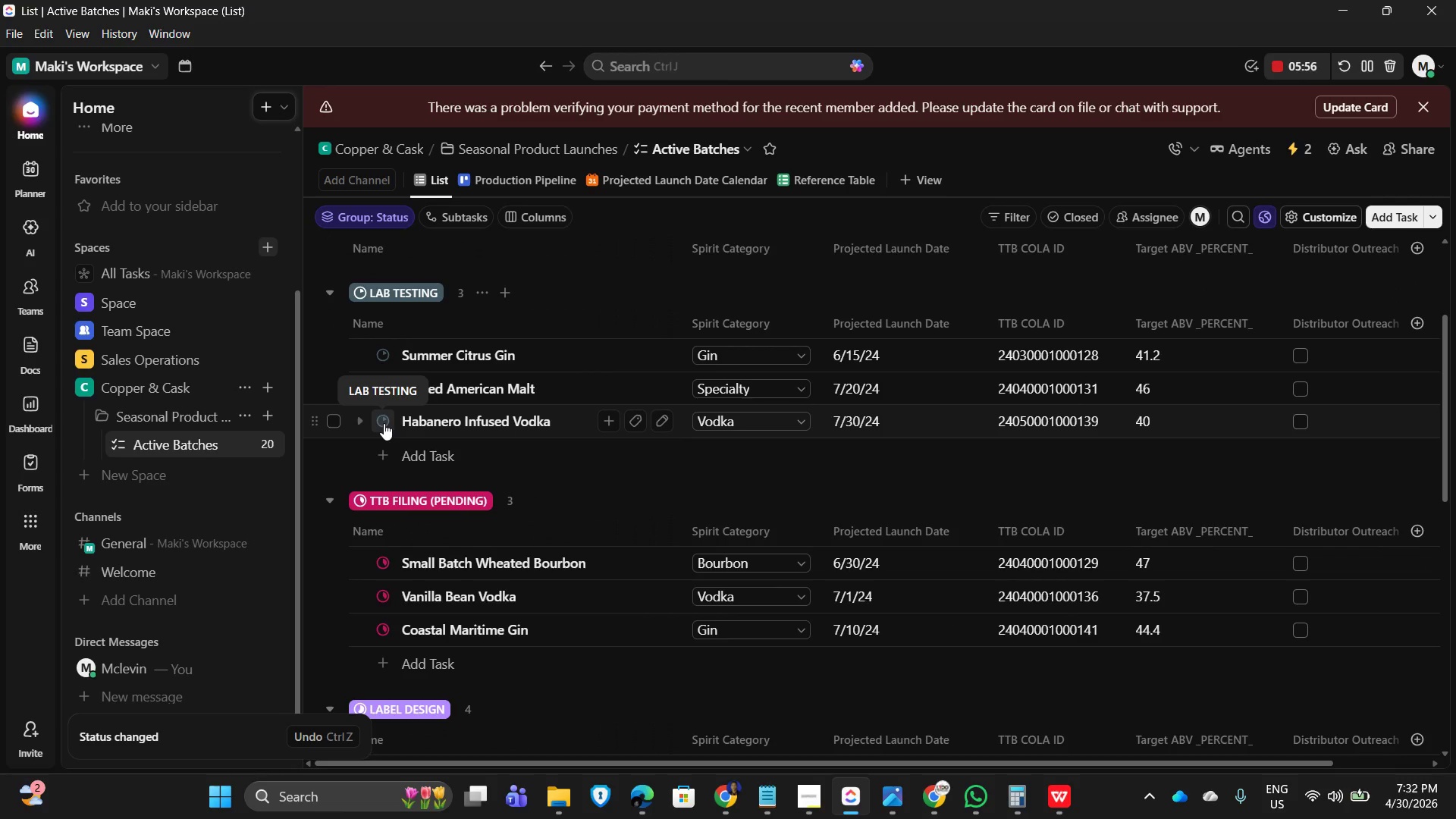 
wait(5.69)
 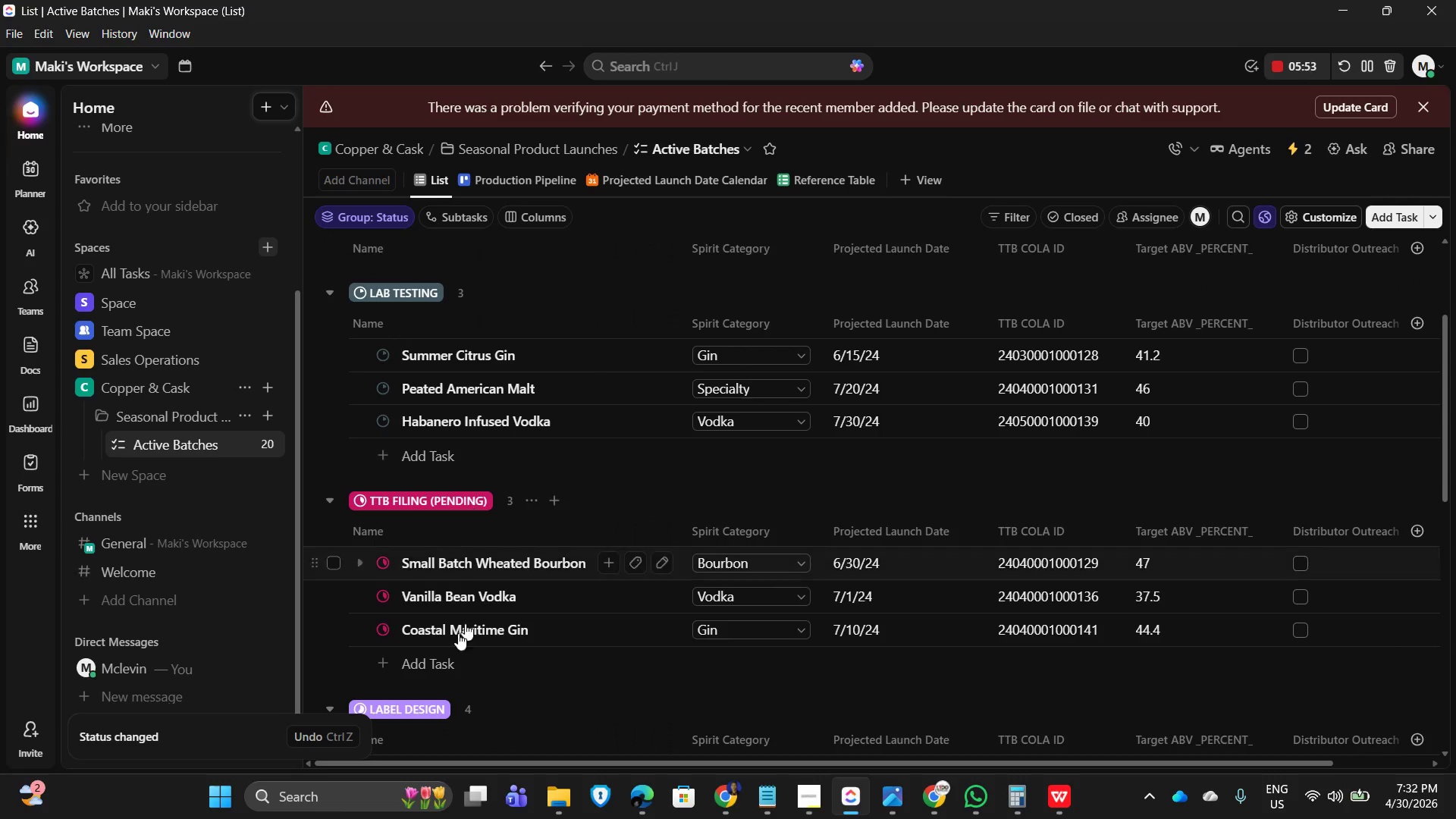 
left_click([384, 423])
 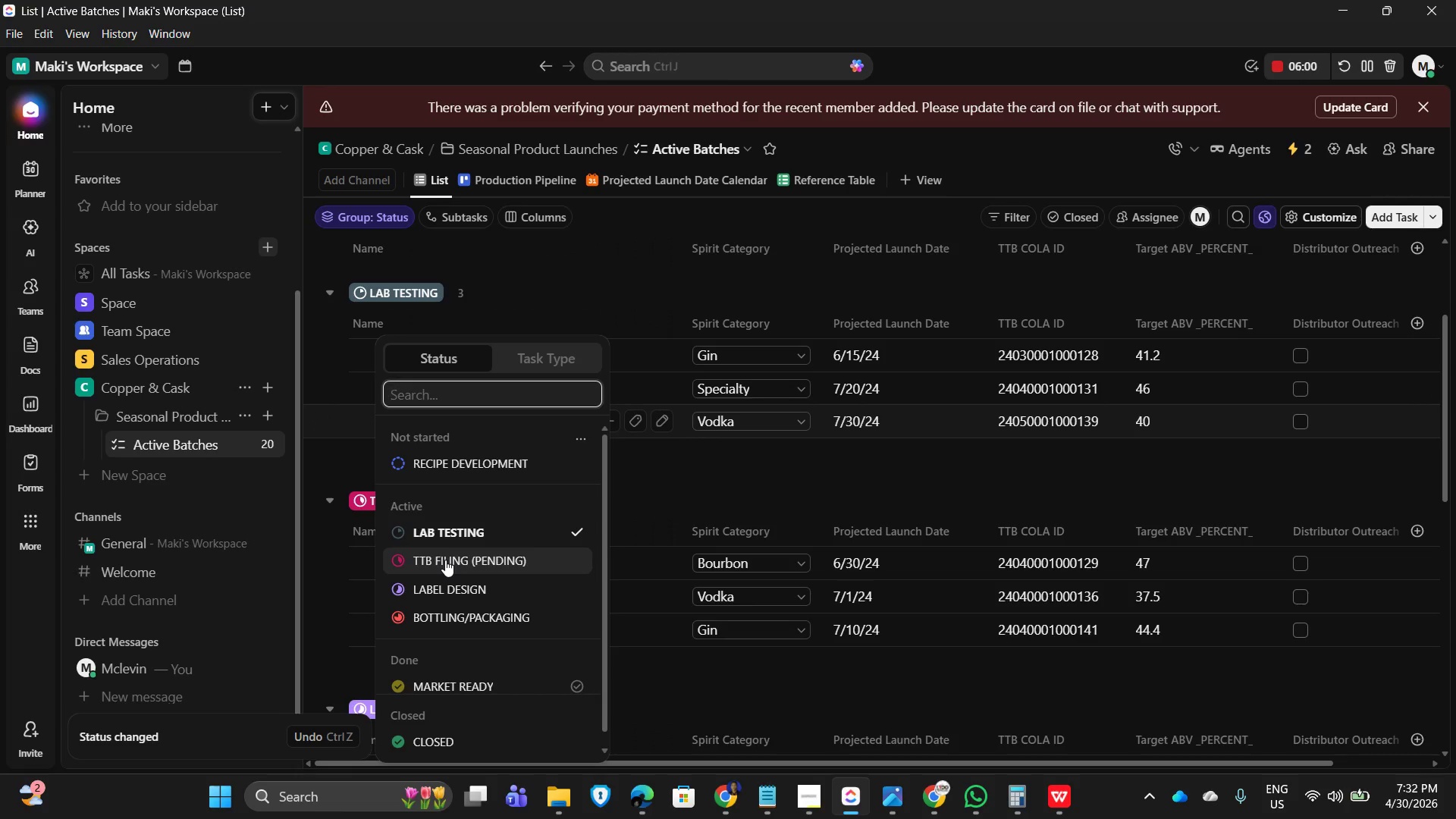 
left_click([445, 560])
 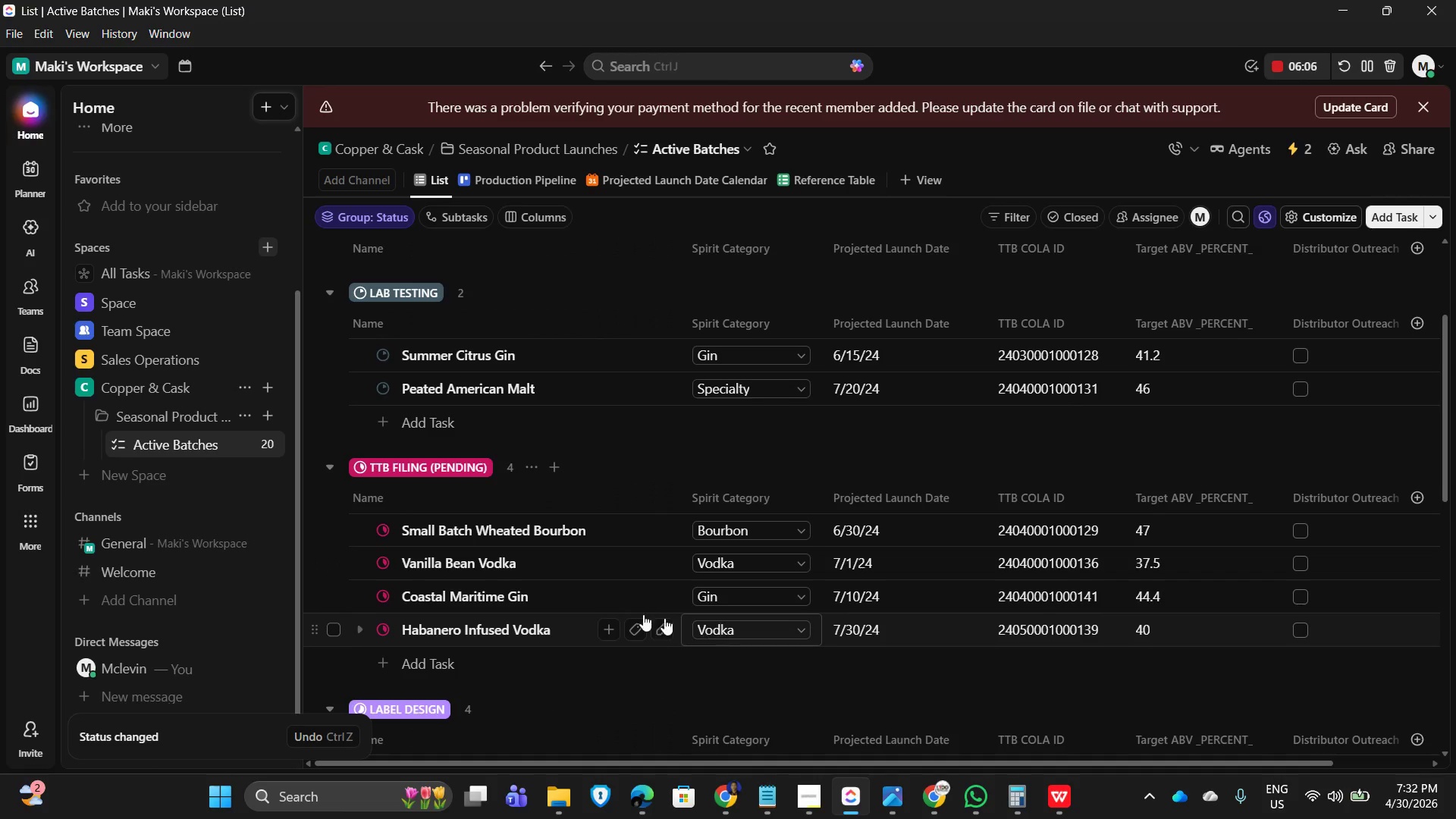 
wait(6.95)
 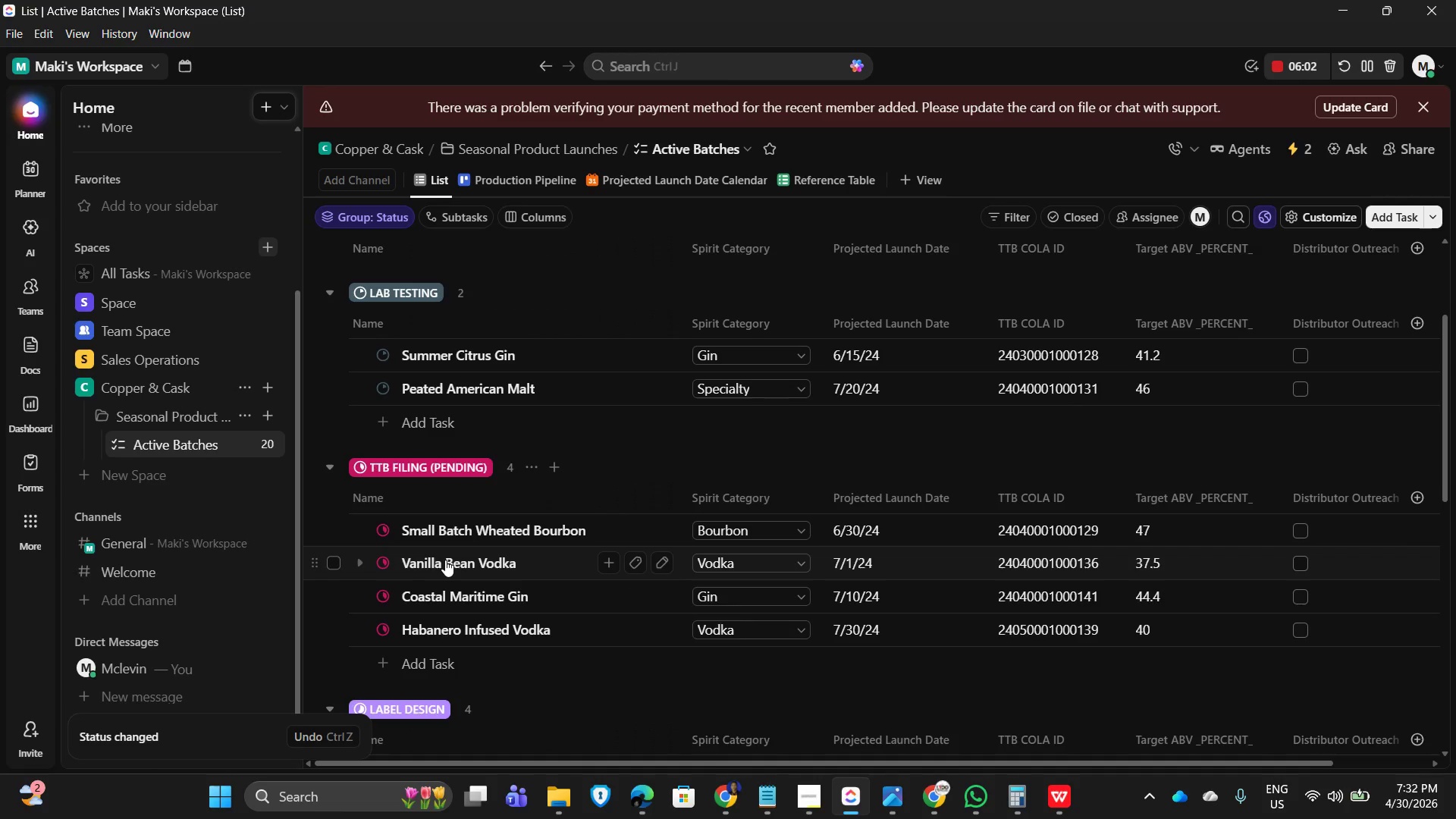 
left_click([453, 631])
 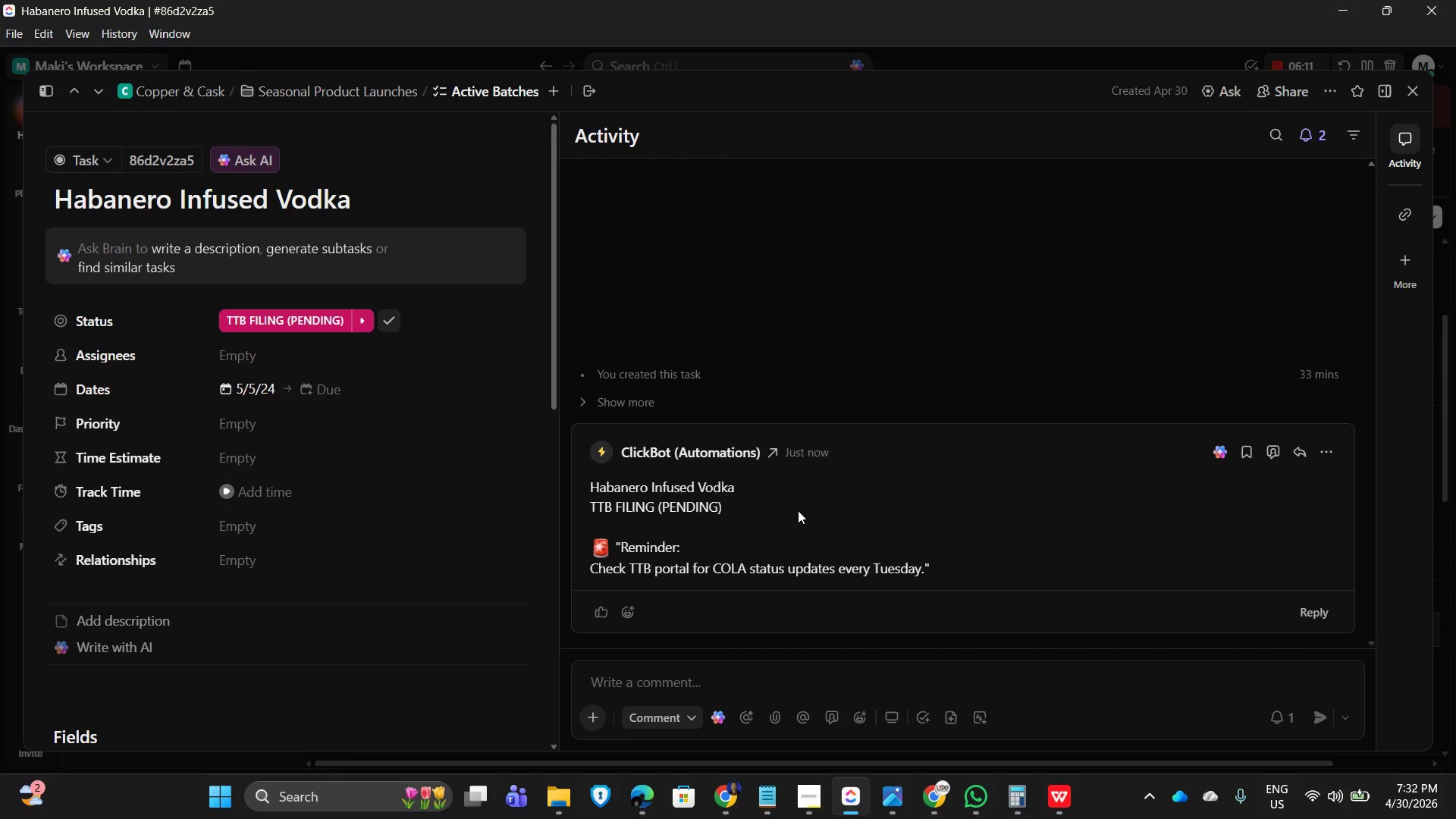 
wait(9.91)
 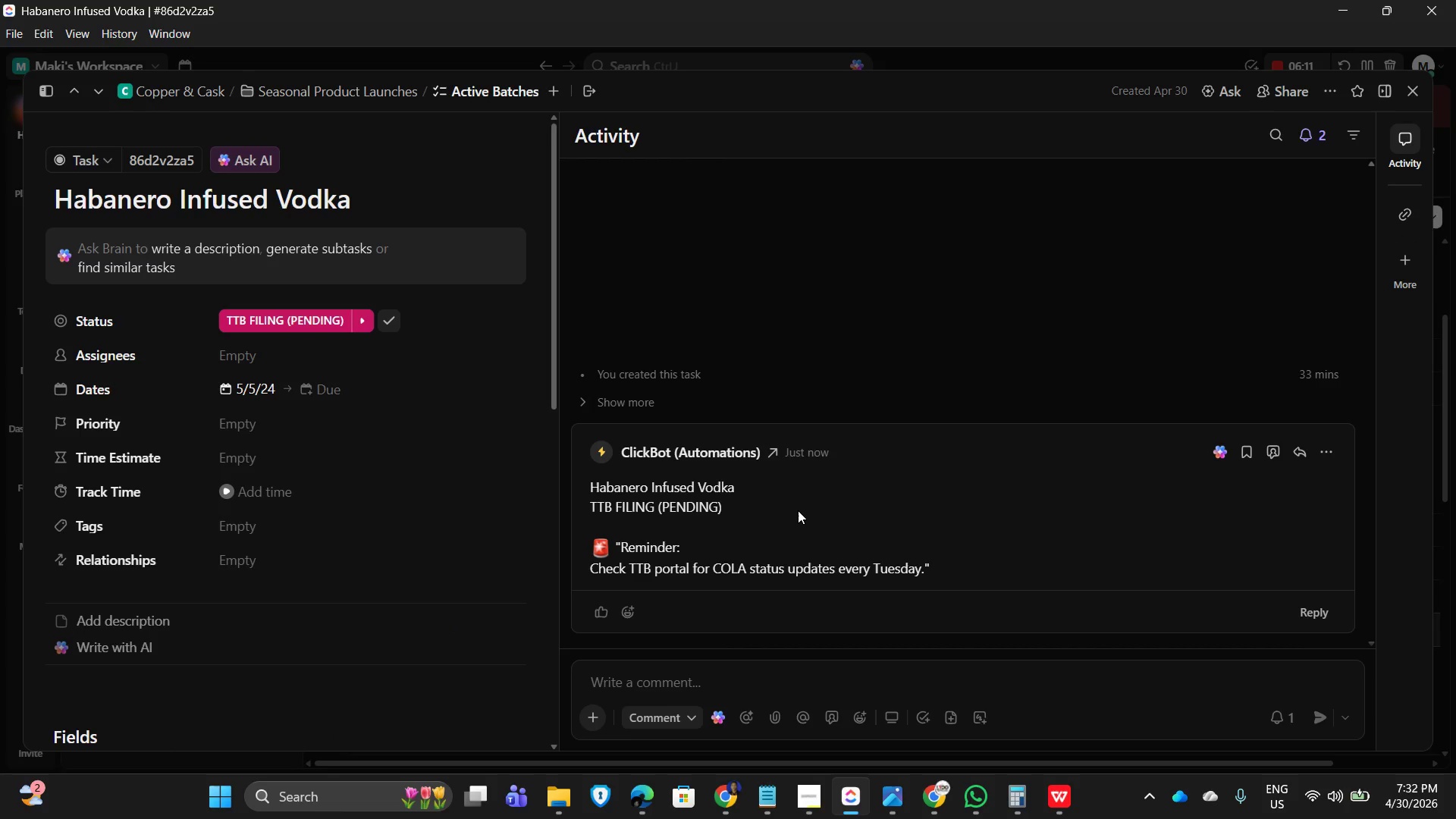 
left_click([1410, 93])
 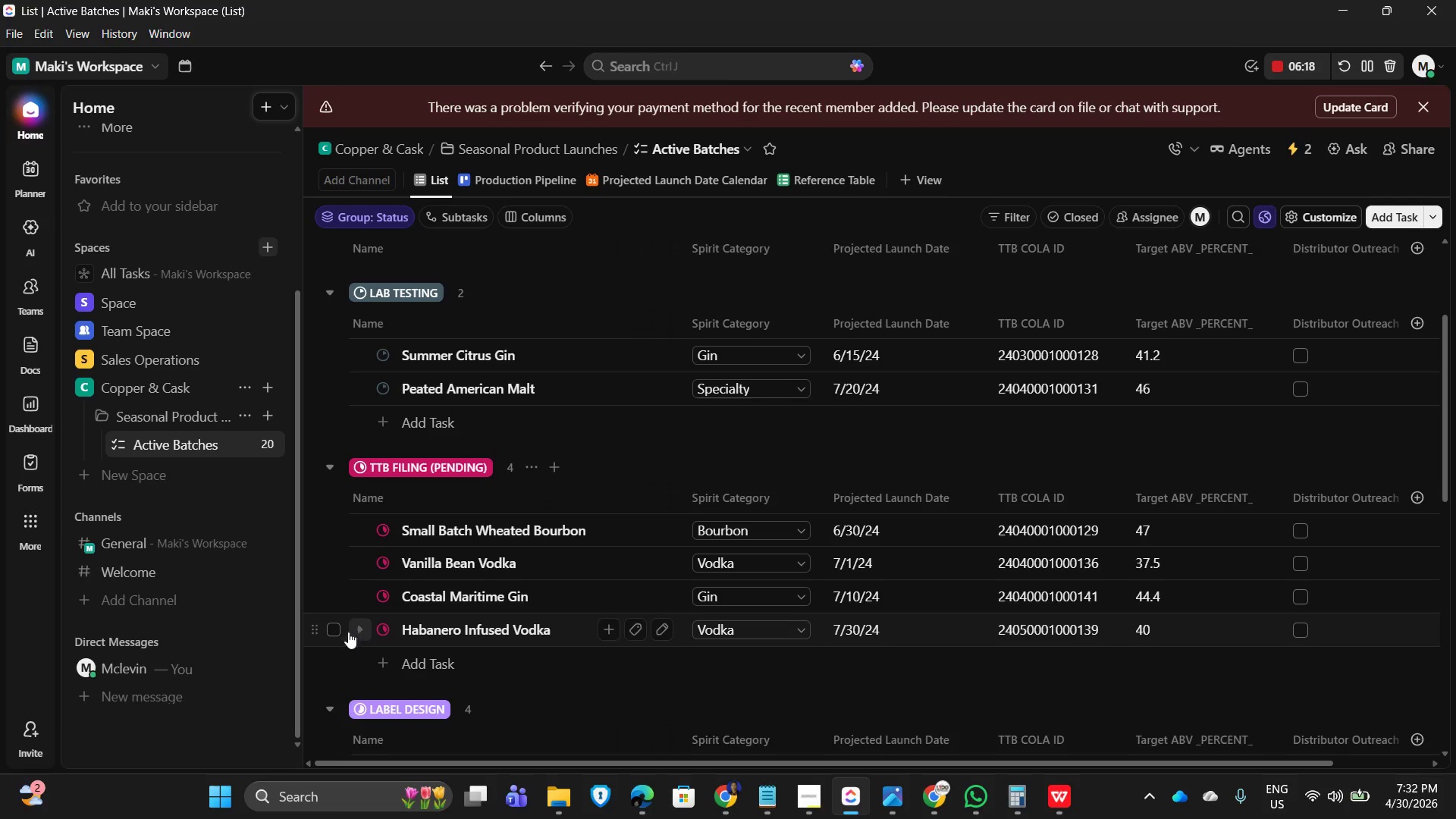 
left_click_drag(start_coordinate=[311, 634], to_coordinate=[317, 529])
 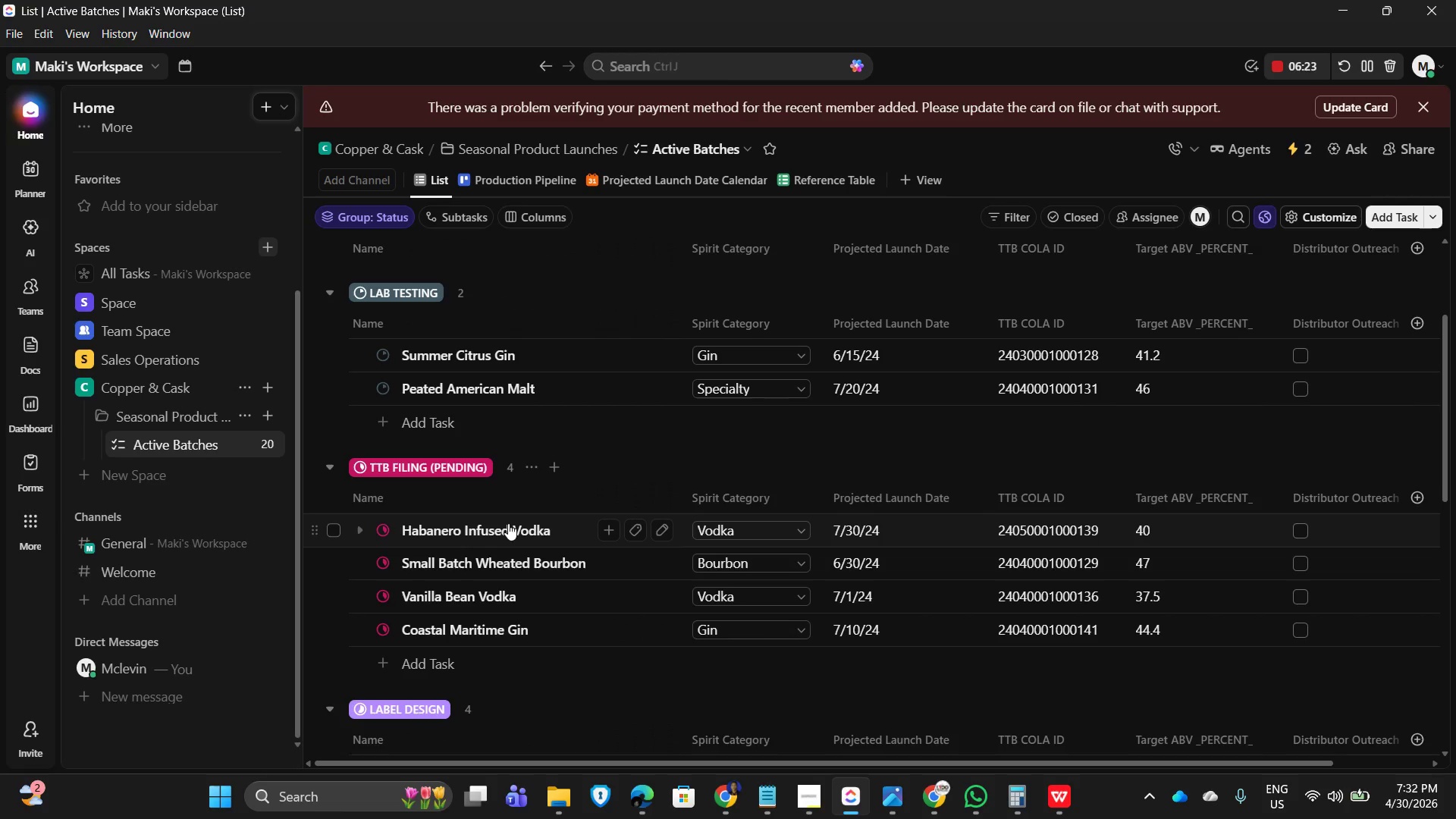 
left_click([1294, 148])
 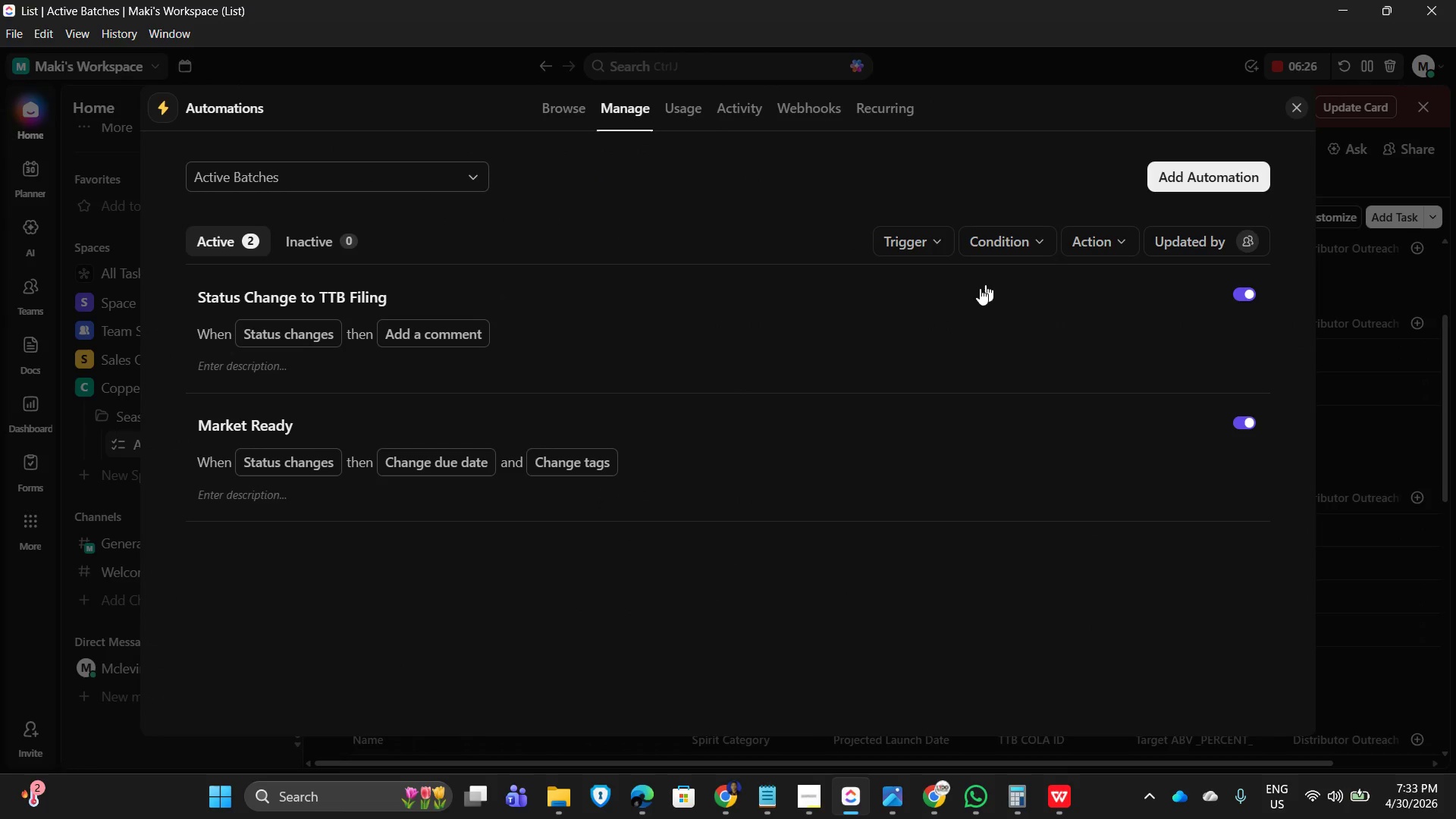 
left_click([920, 334])
 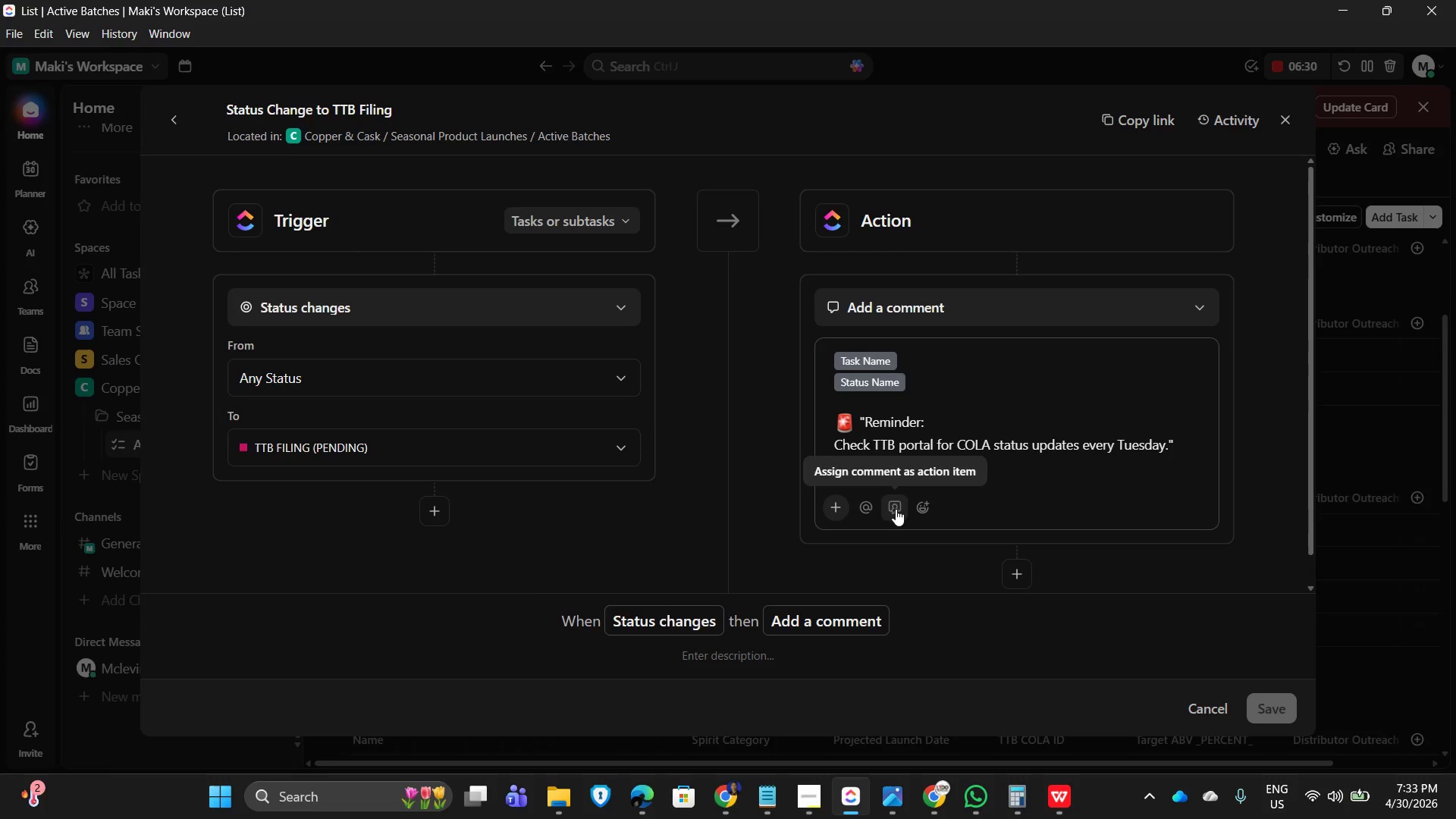 
left_click([896, 509])
 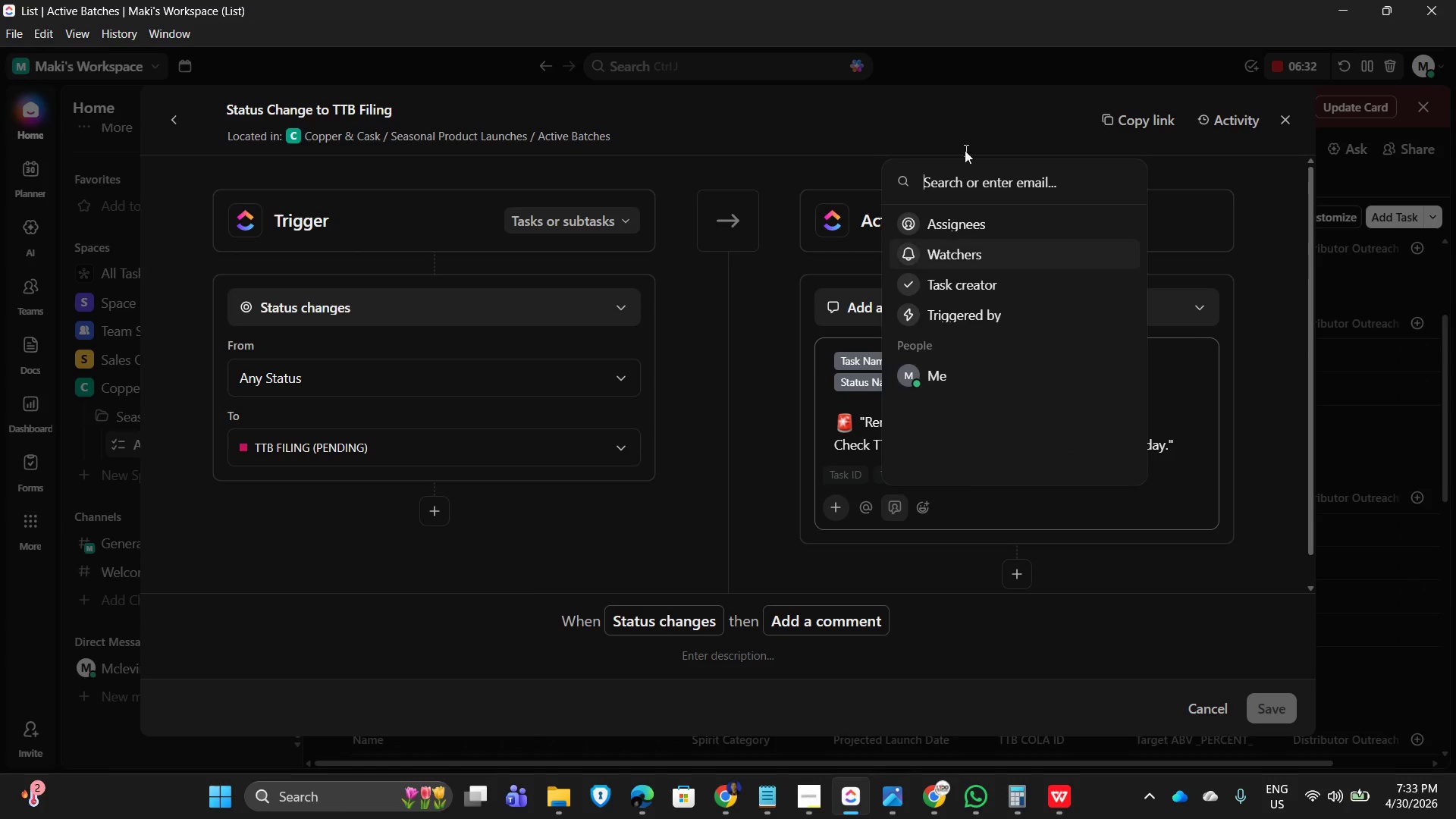 
left_click([850, 124])
 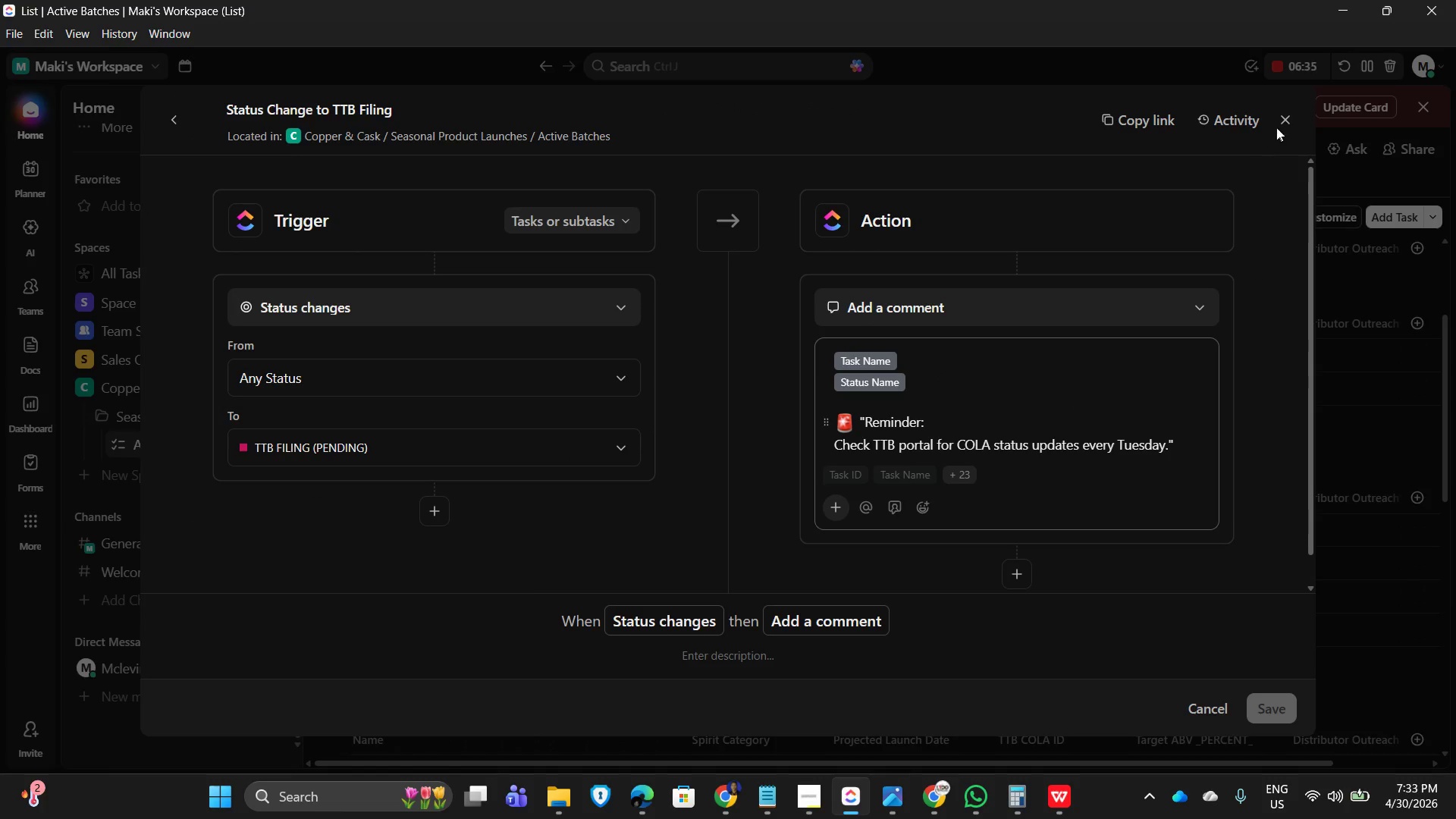 
left_click([1283, 118])
 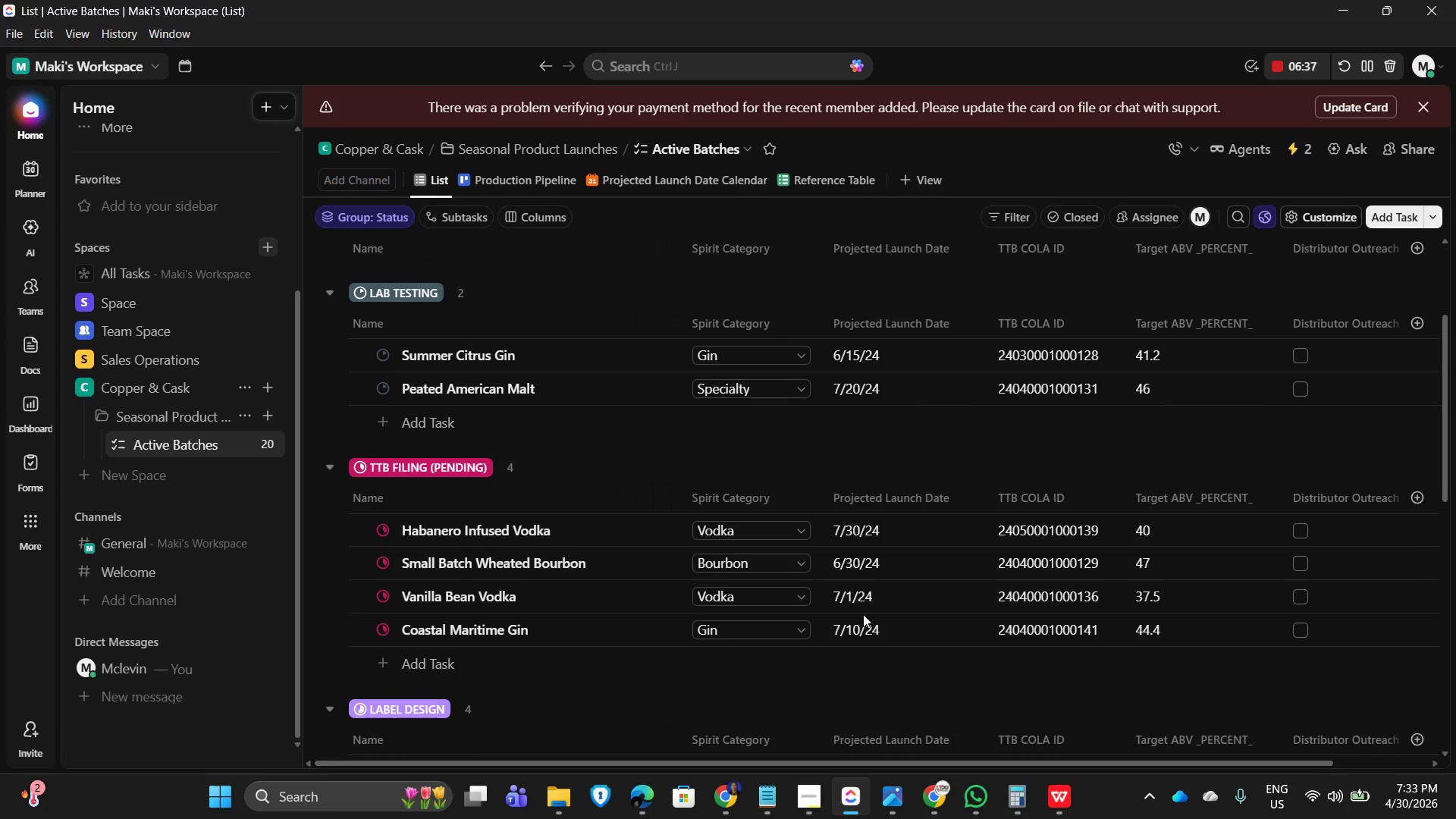 
scroll: coordinate [1284, 283], scroll_direction: none, amount: 0.0
 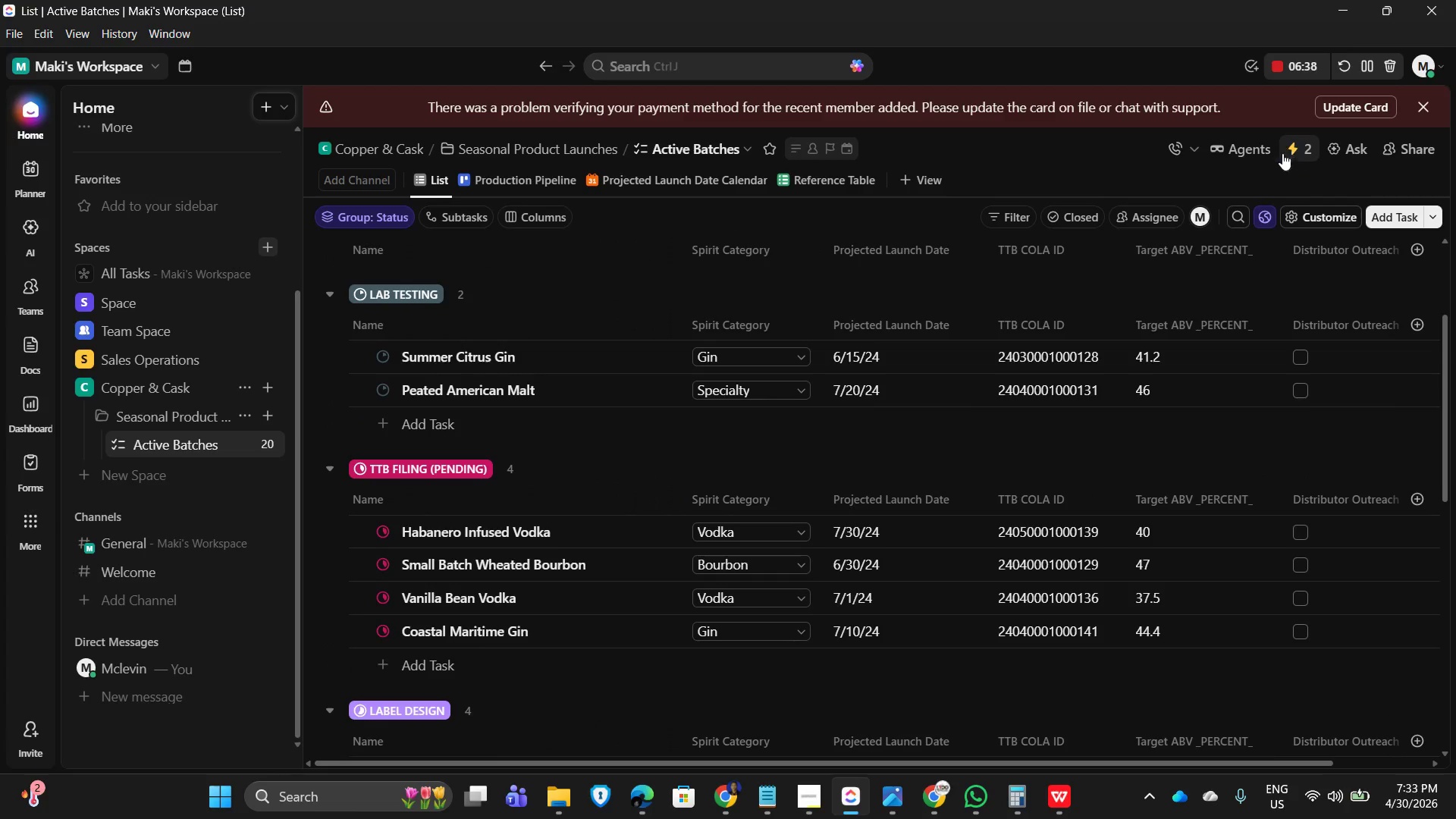 
left_click([1286, 142])
 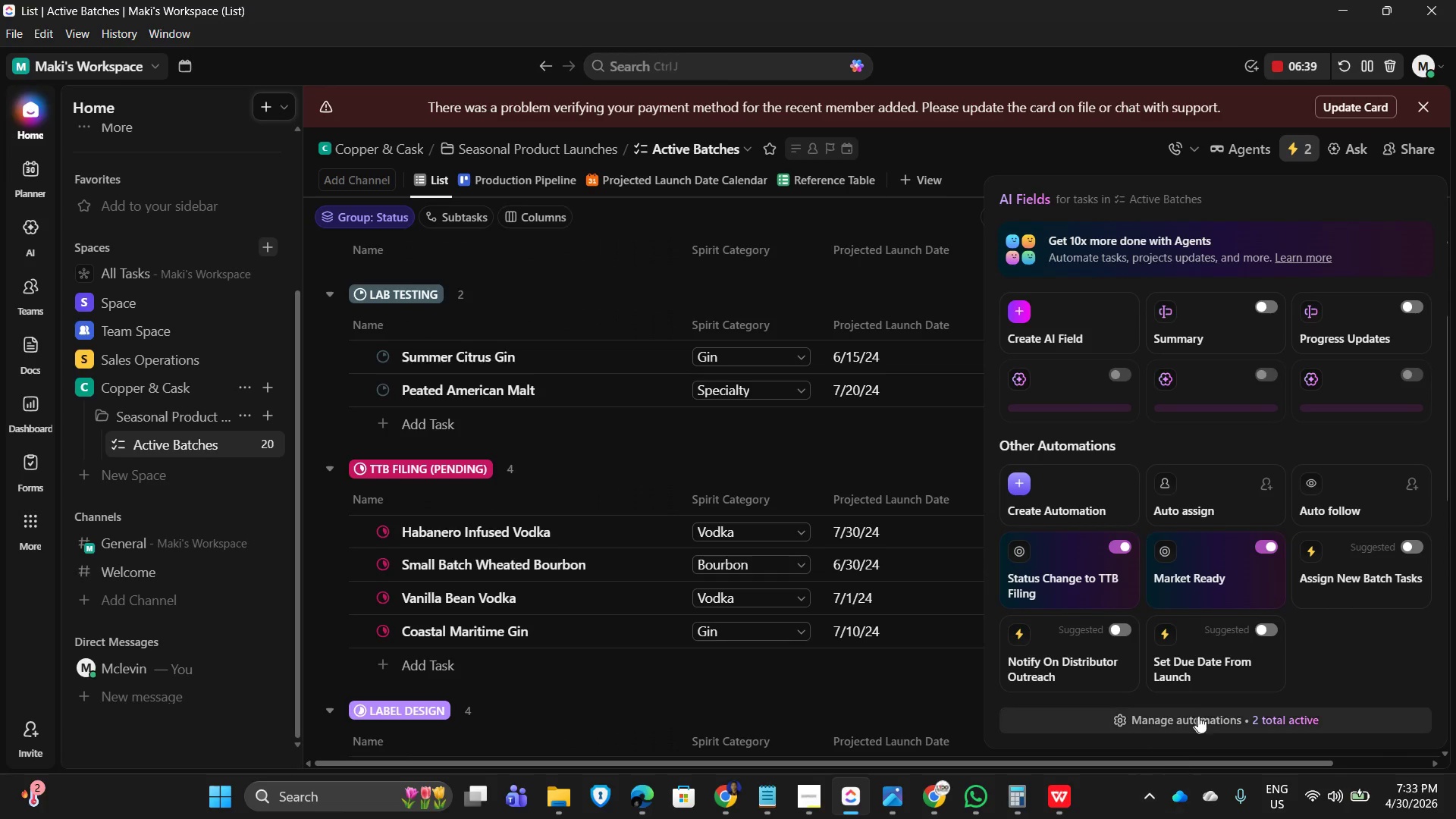 
left_click([1207, 702])
 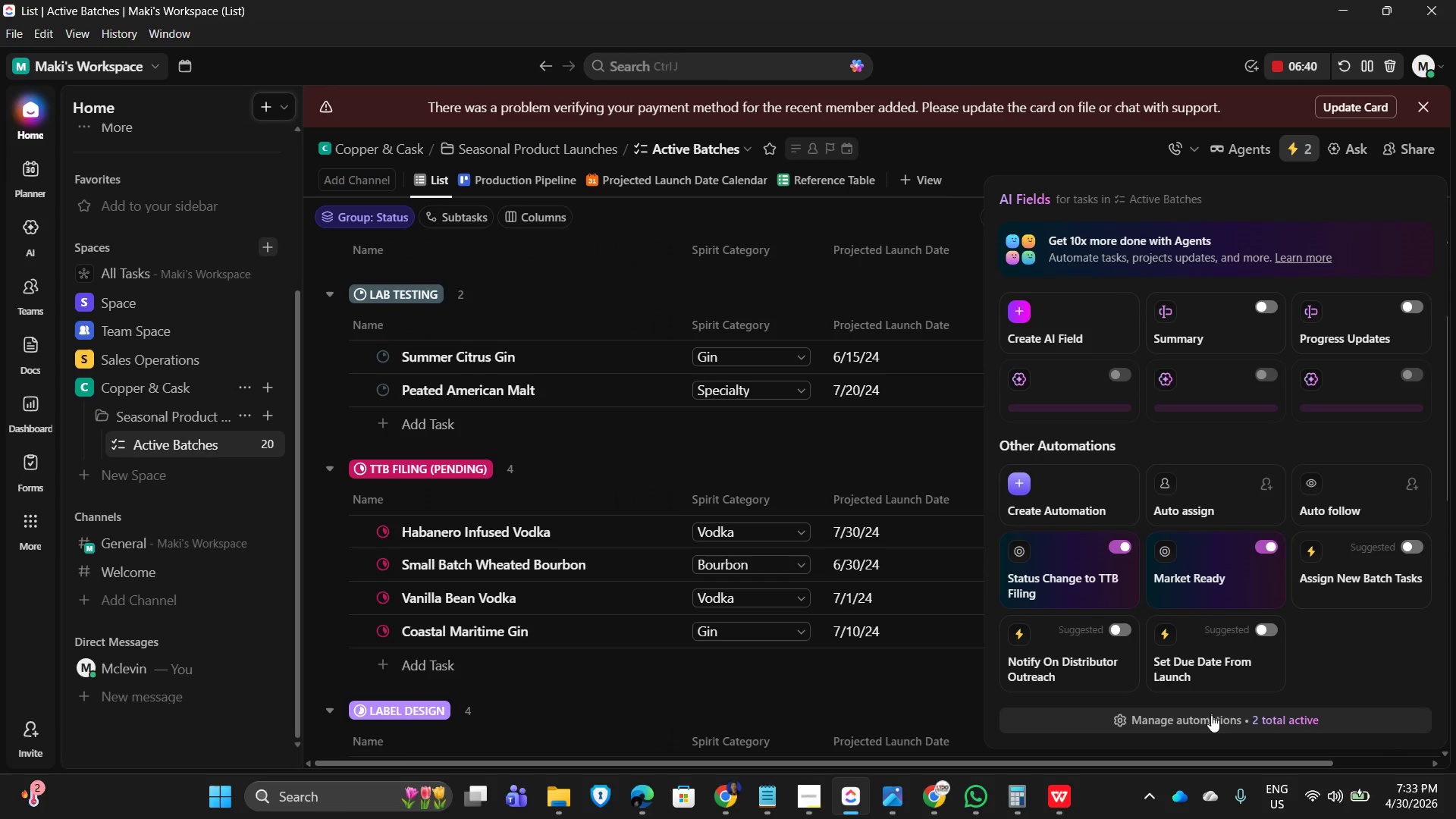 
left_click([1210, 723])
 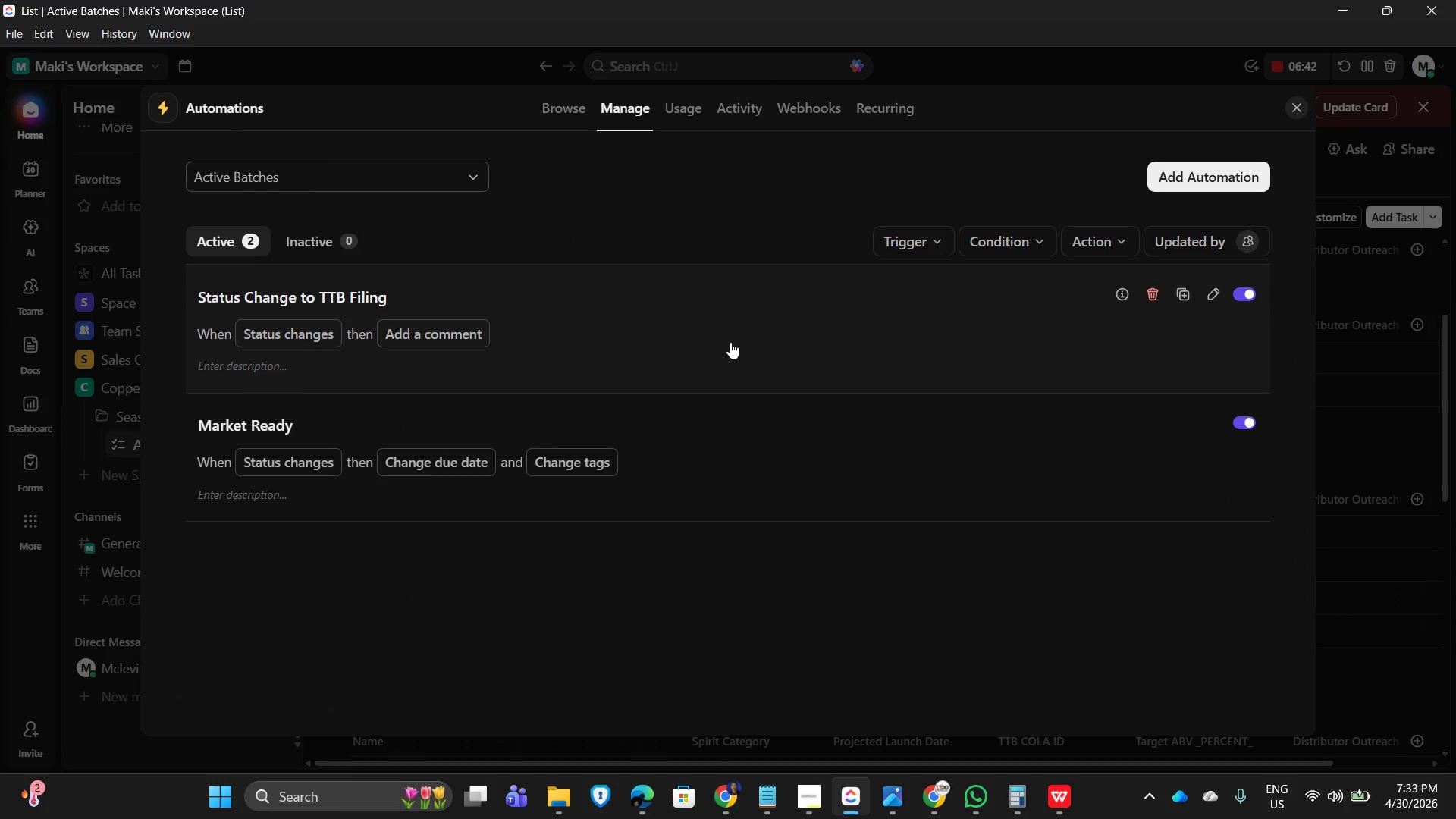 
left_click([736, 460])
 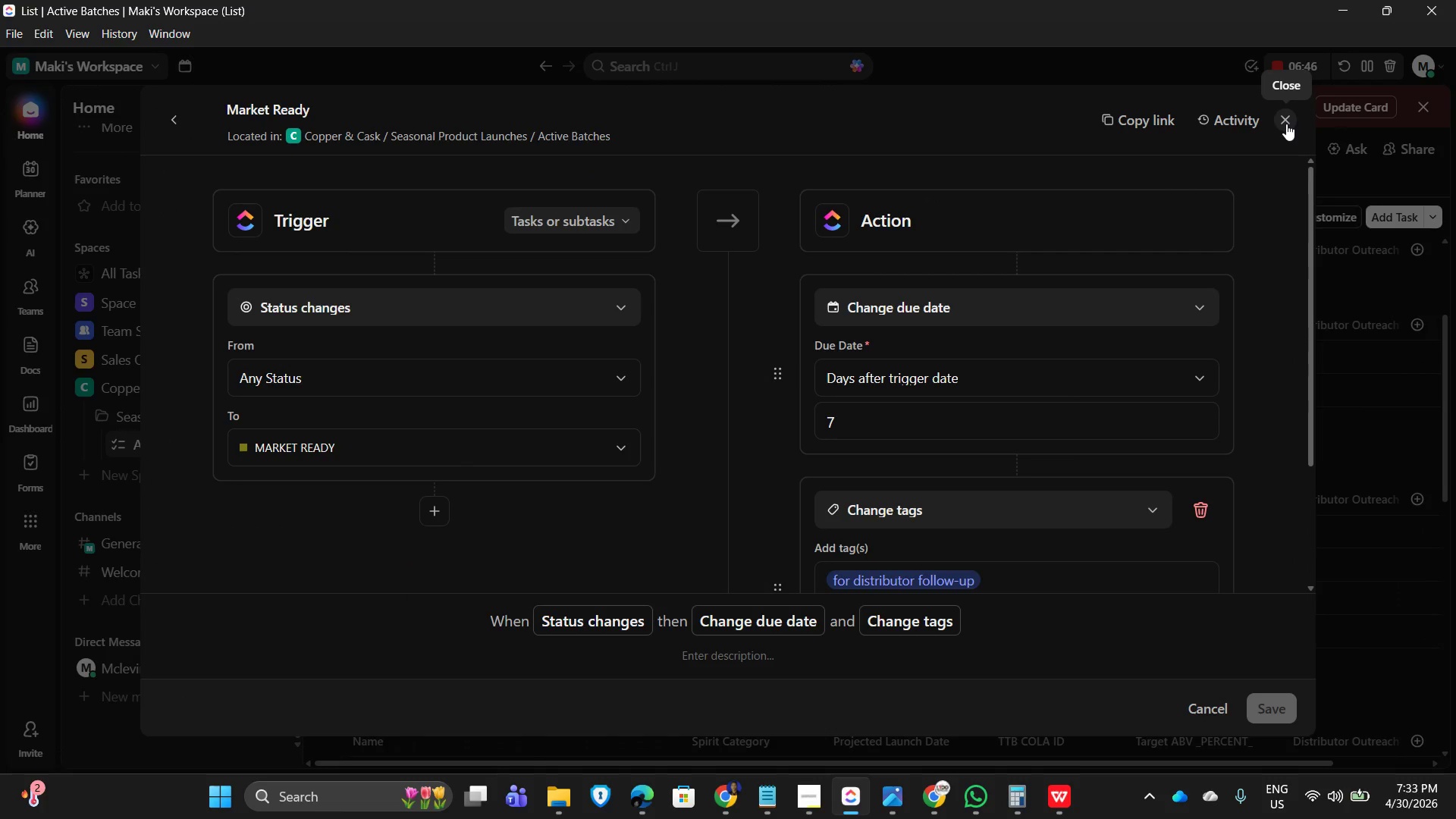 
left_click([1285, 124])
 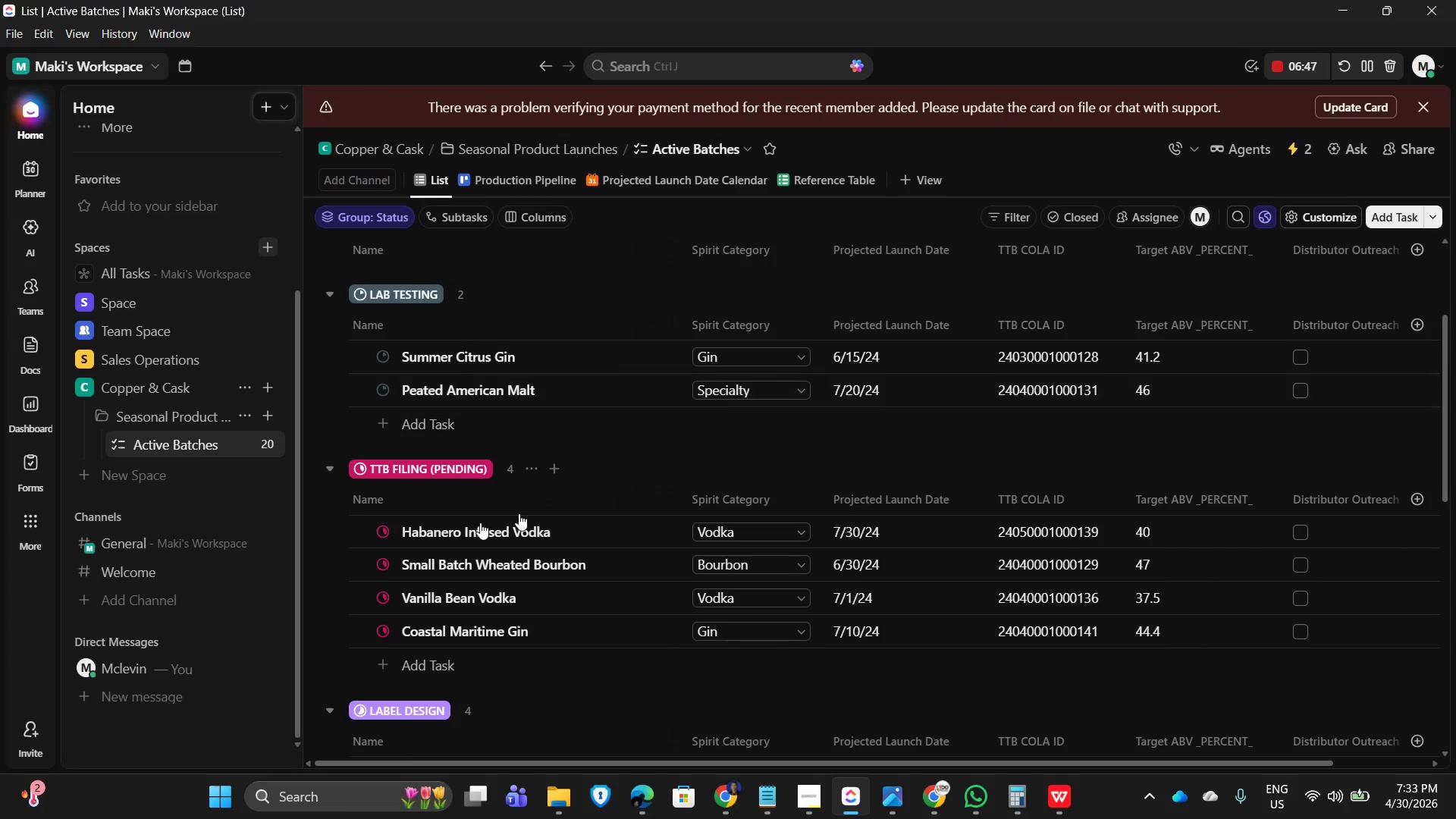 
scroll: coordinate [491, 544], scroll_direction: down, amount: 8.0
 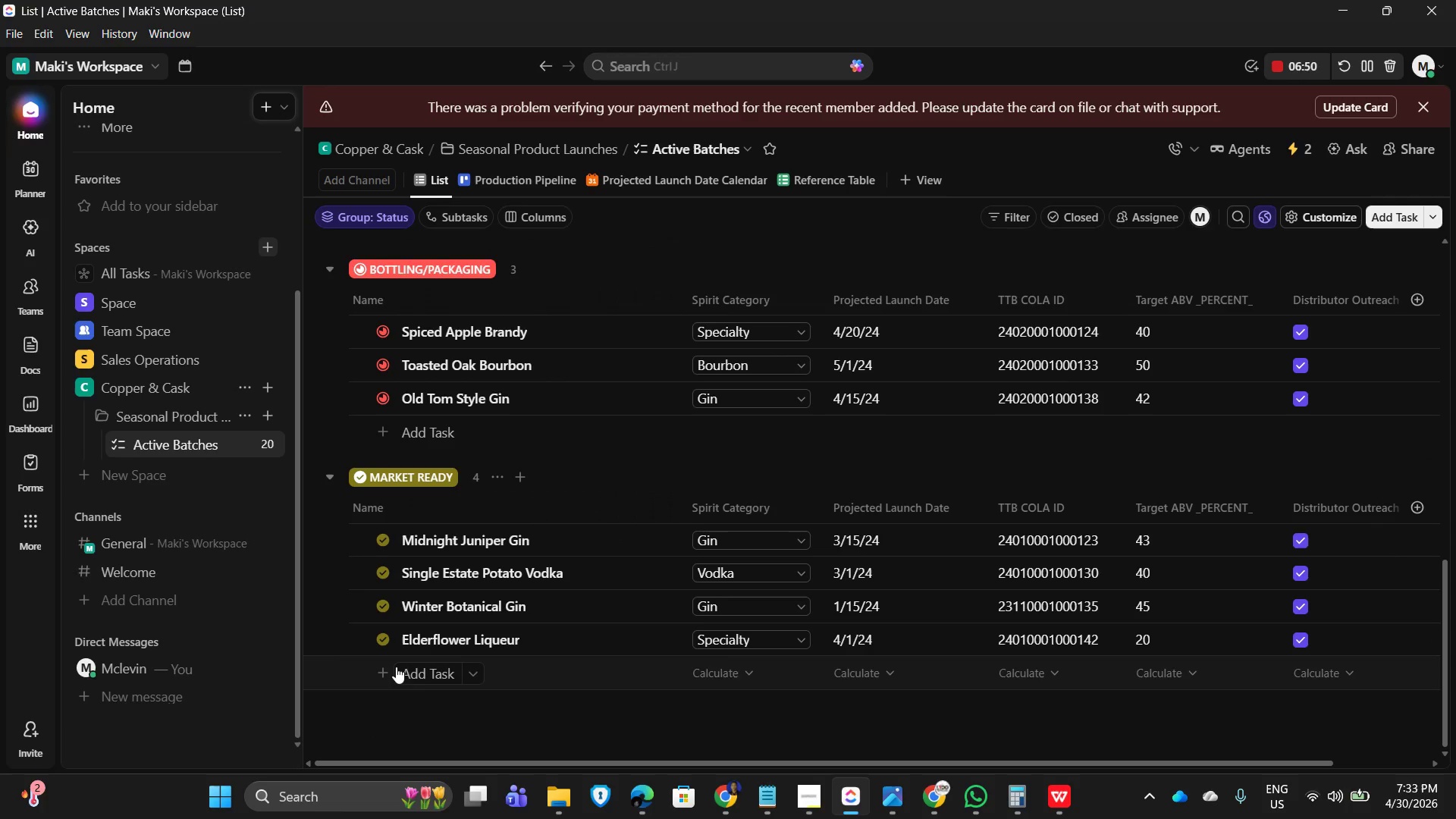 
left_click([381, 639])
 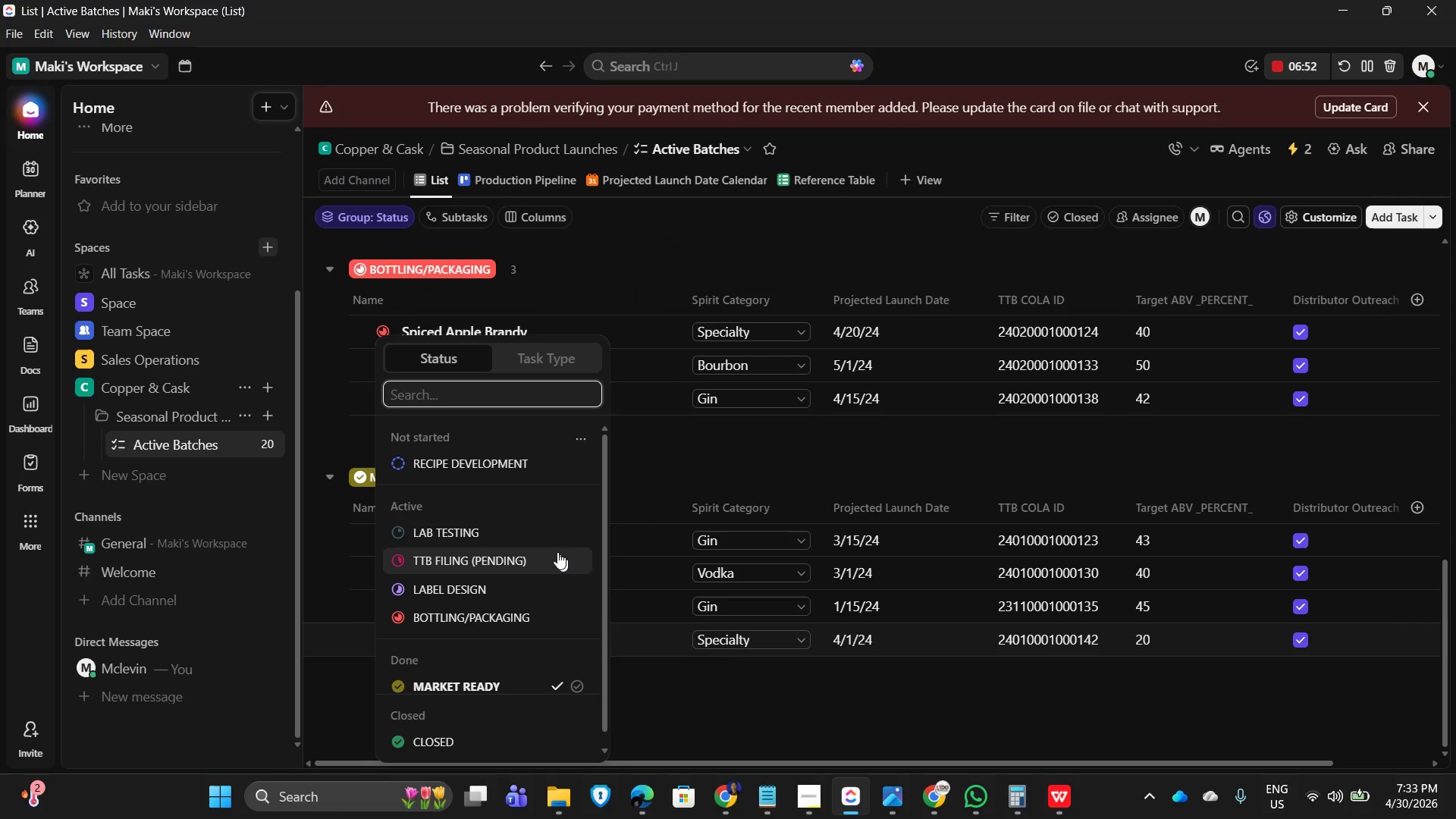 
scroll: coordinate [491, 684], scroll_direction: down, amount: 1.0
 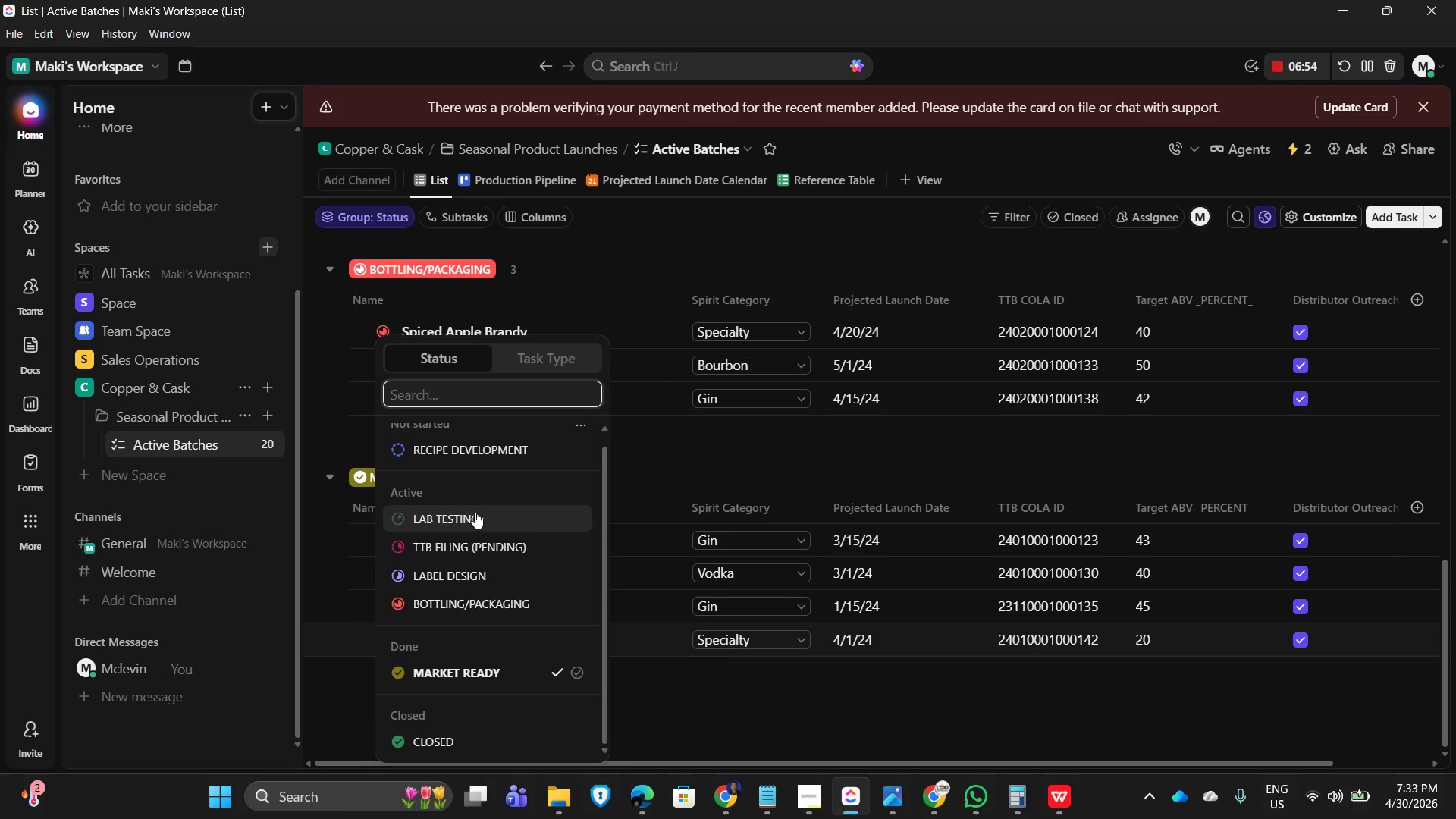 
left_click([475, 512])
 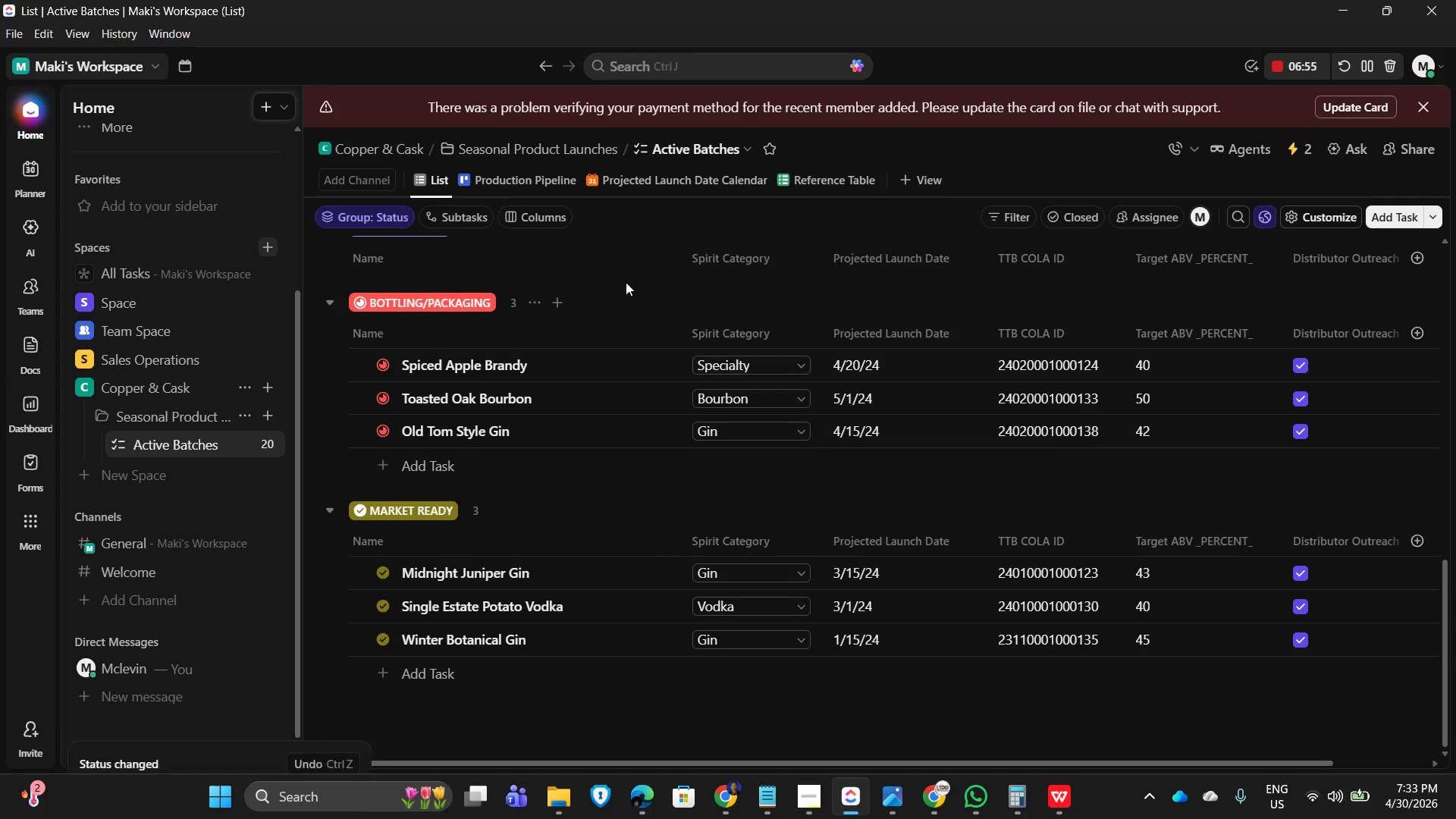 
scroll: coordinate [542, 487], scroll_direction: up, amount: 7.0
 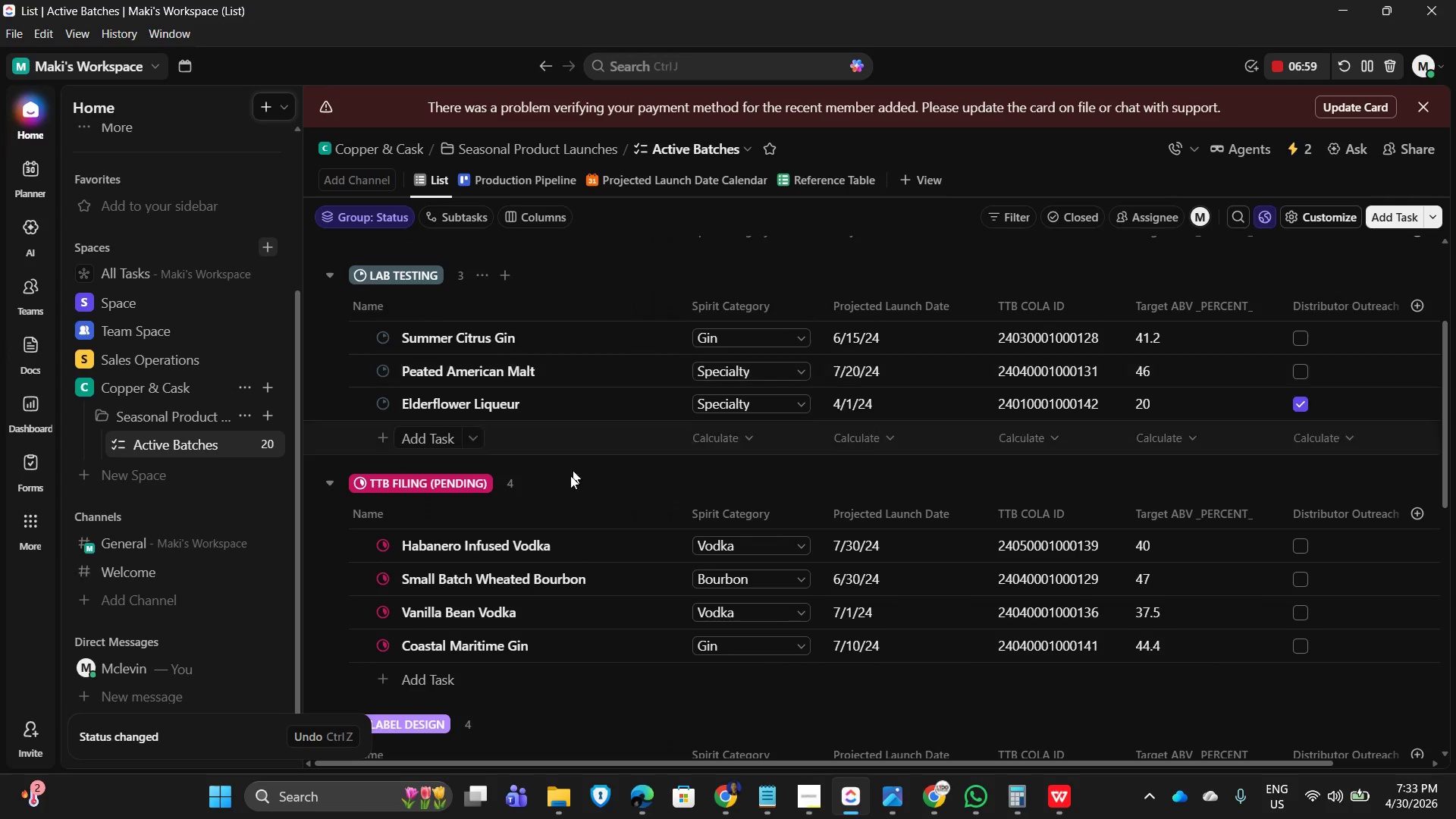 
scroll: coordinate [463, 585], scroll_direction: down, amount: 1.0
 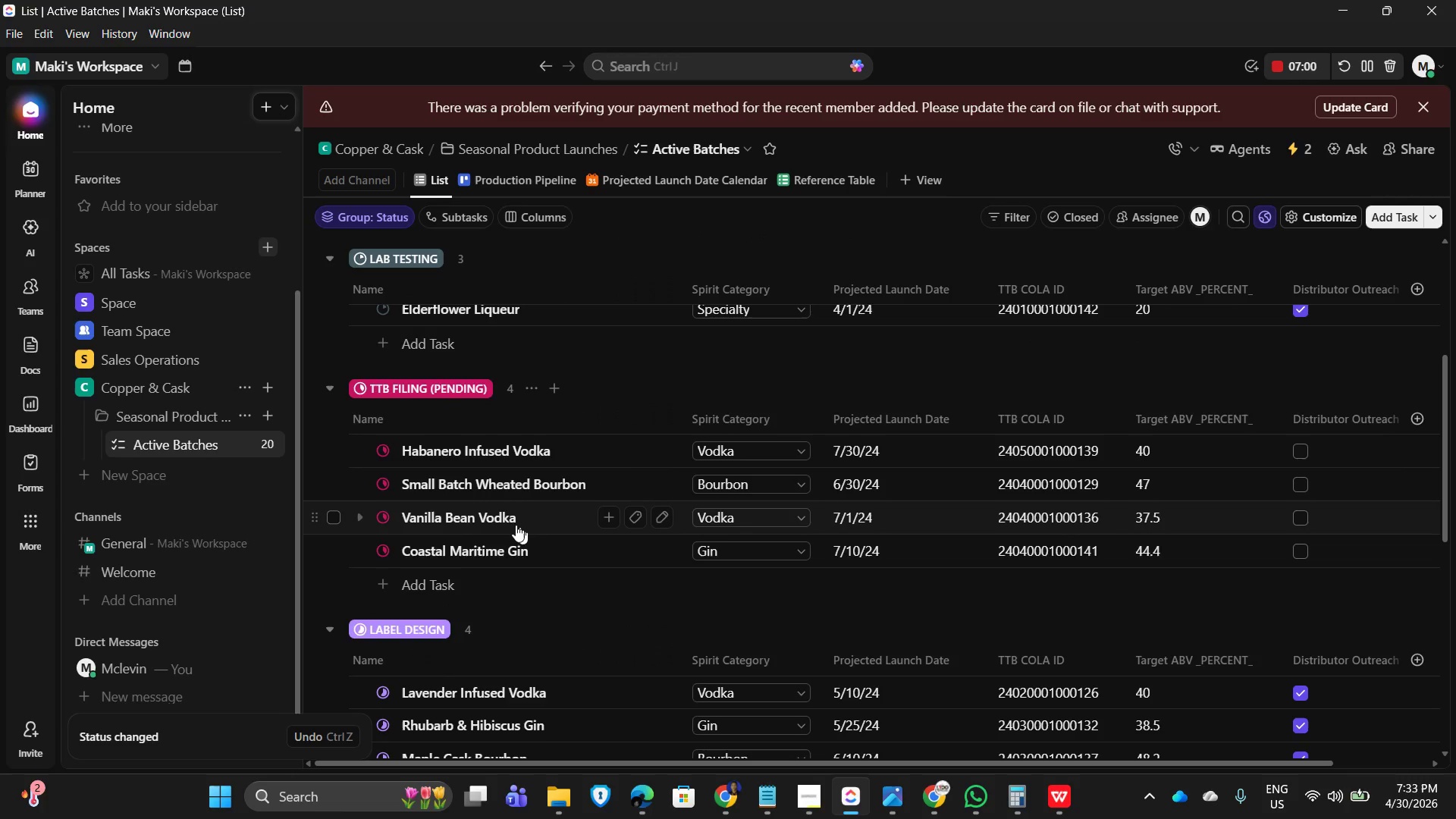 
scroll: coordinate [518, 518], scroll_direction: up, amount: 3.0
 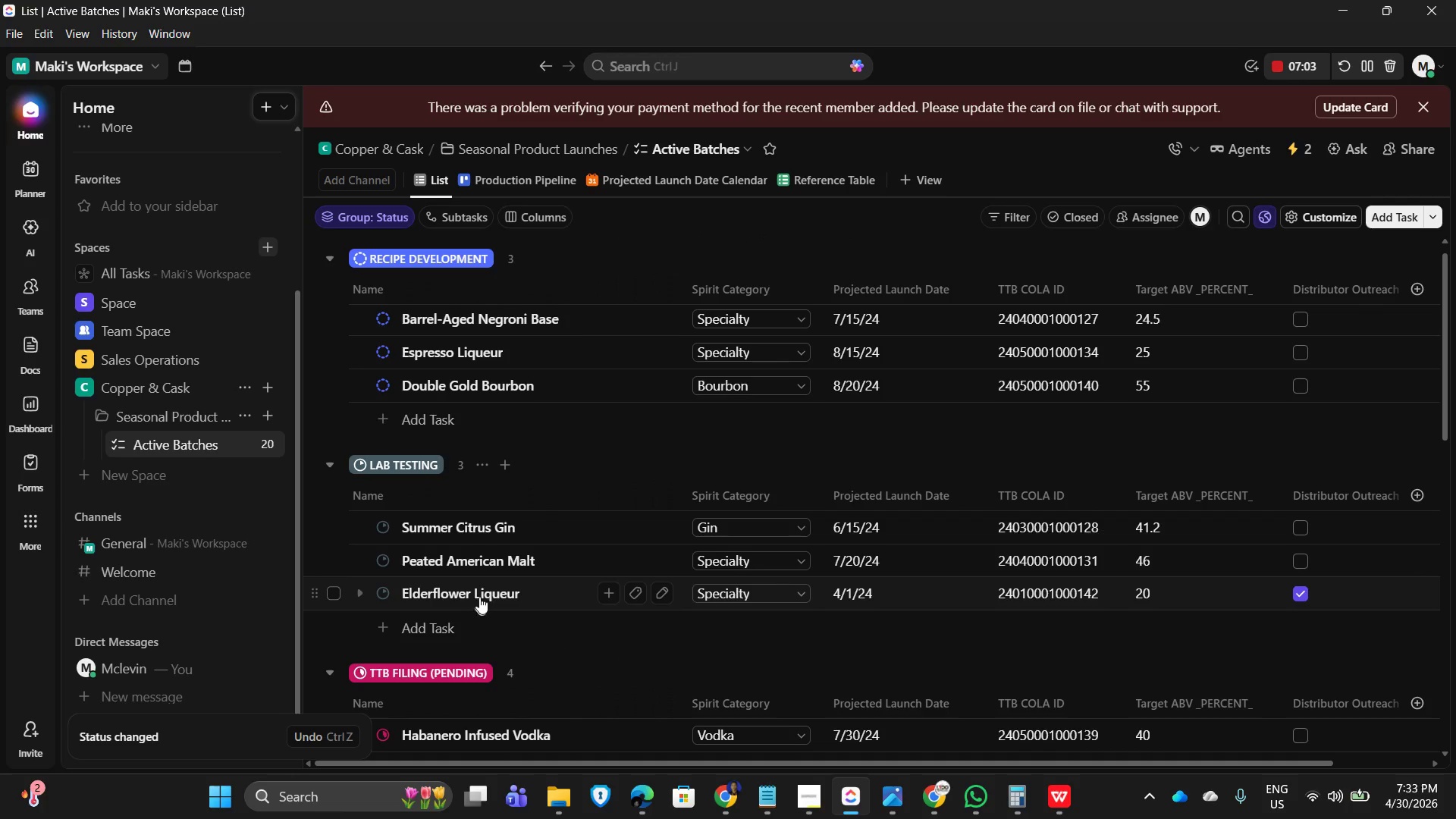 
left_click([384, 596])
 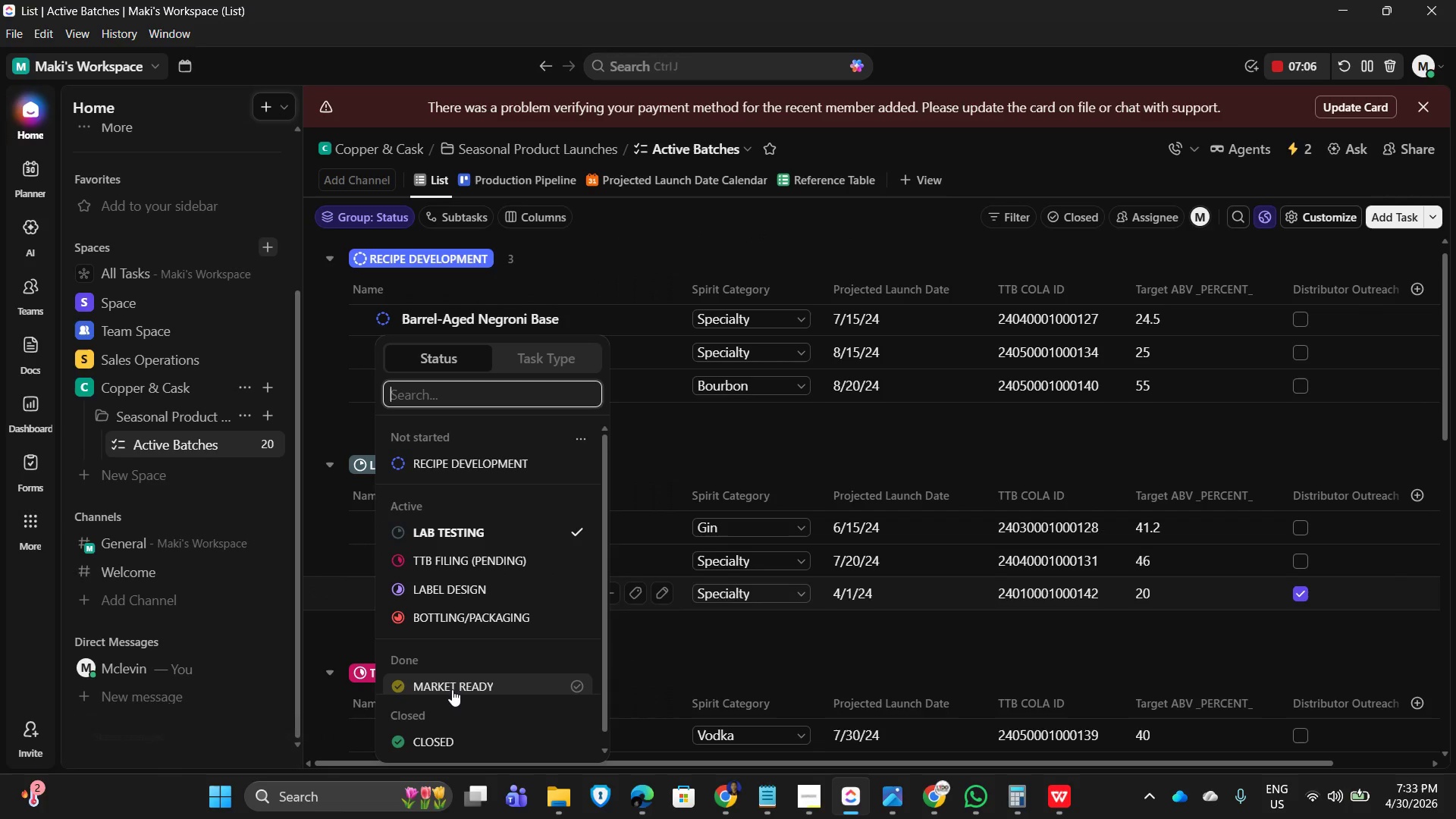 
left_click([457, 681])
 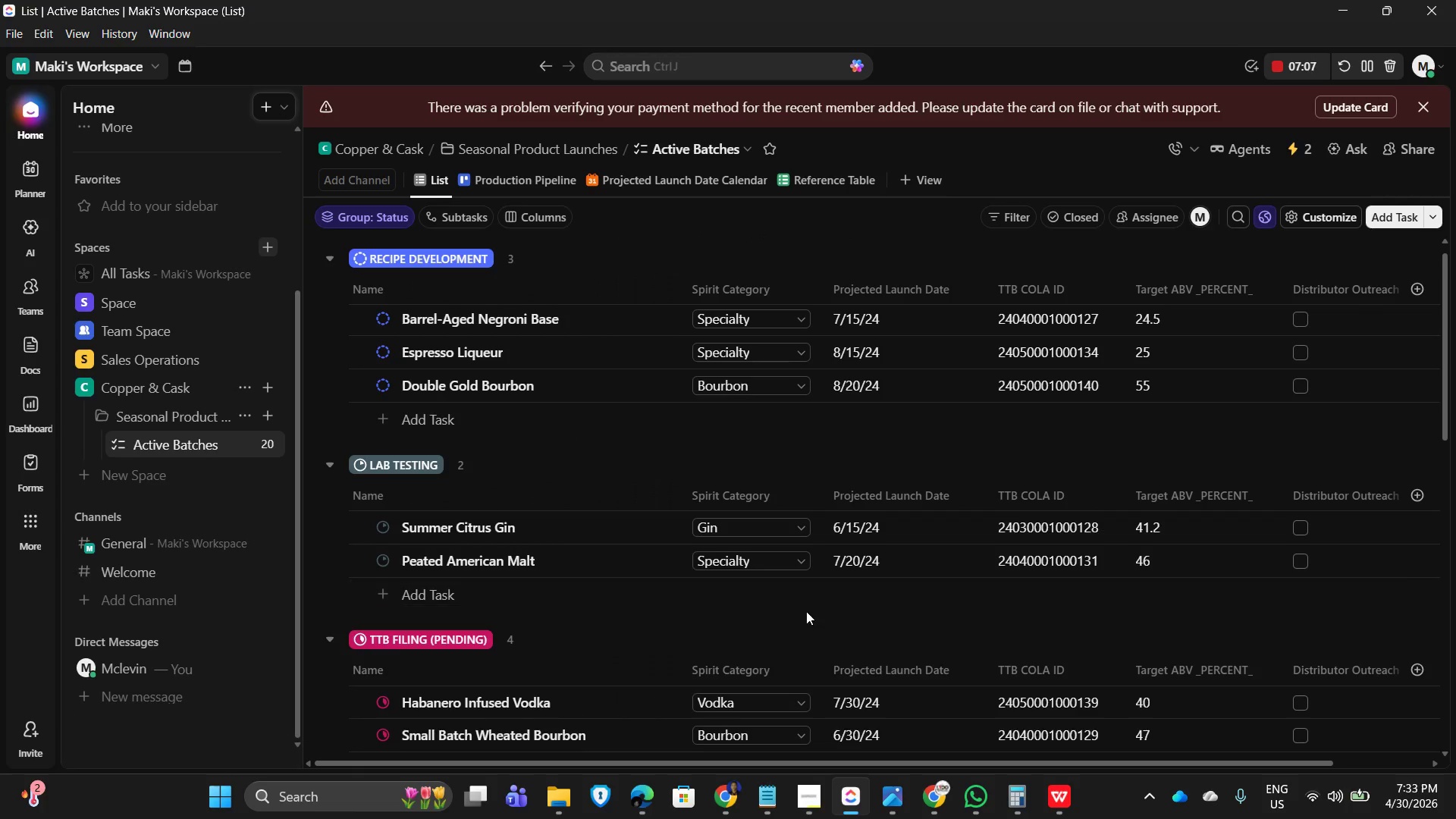 
scroll: coordinate [839, 571], scroll_direction: down, amount: 11.0
 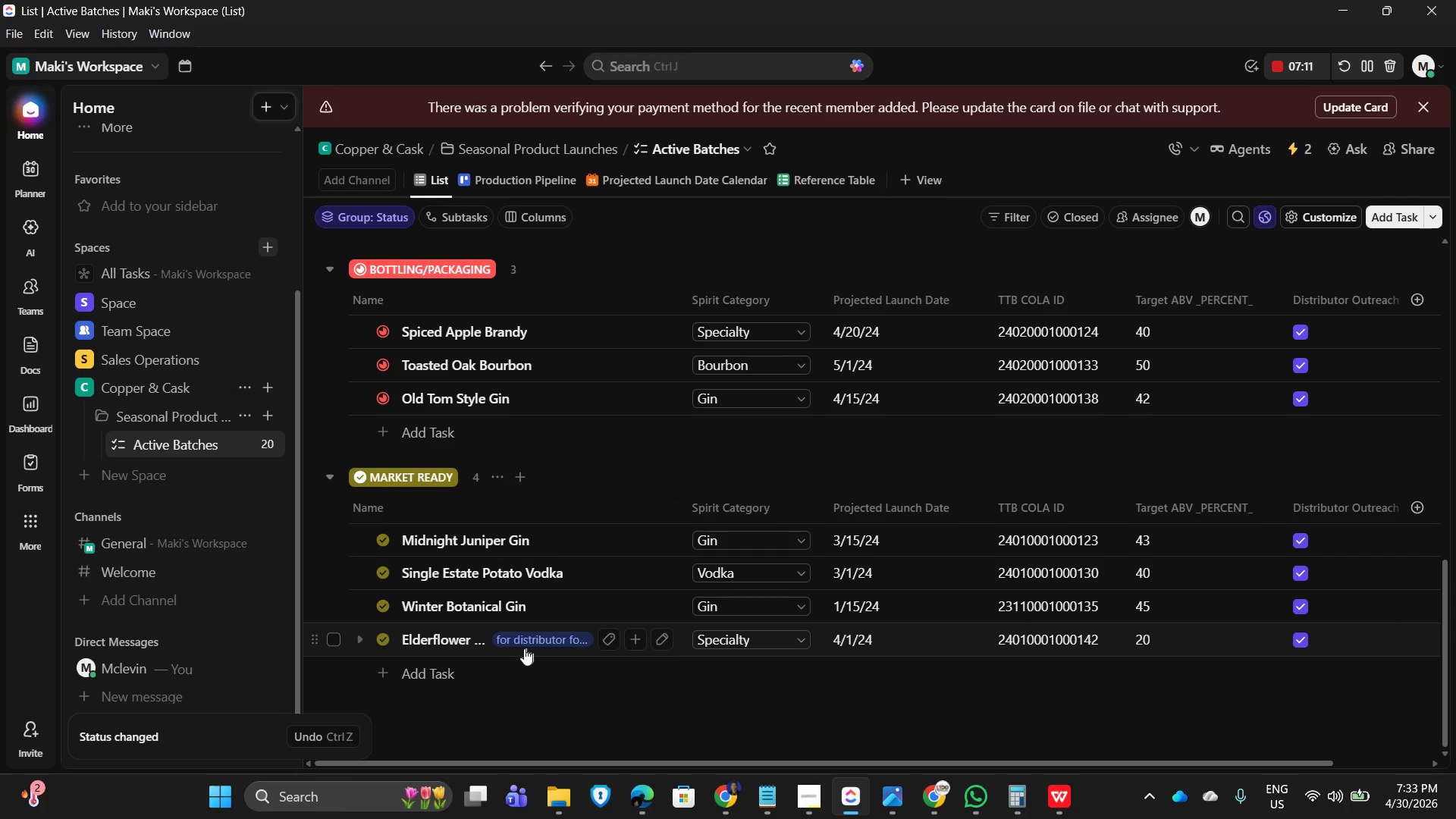 
left_click([1307, 147])
 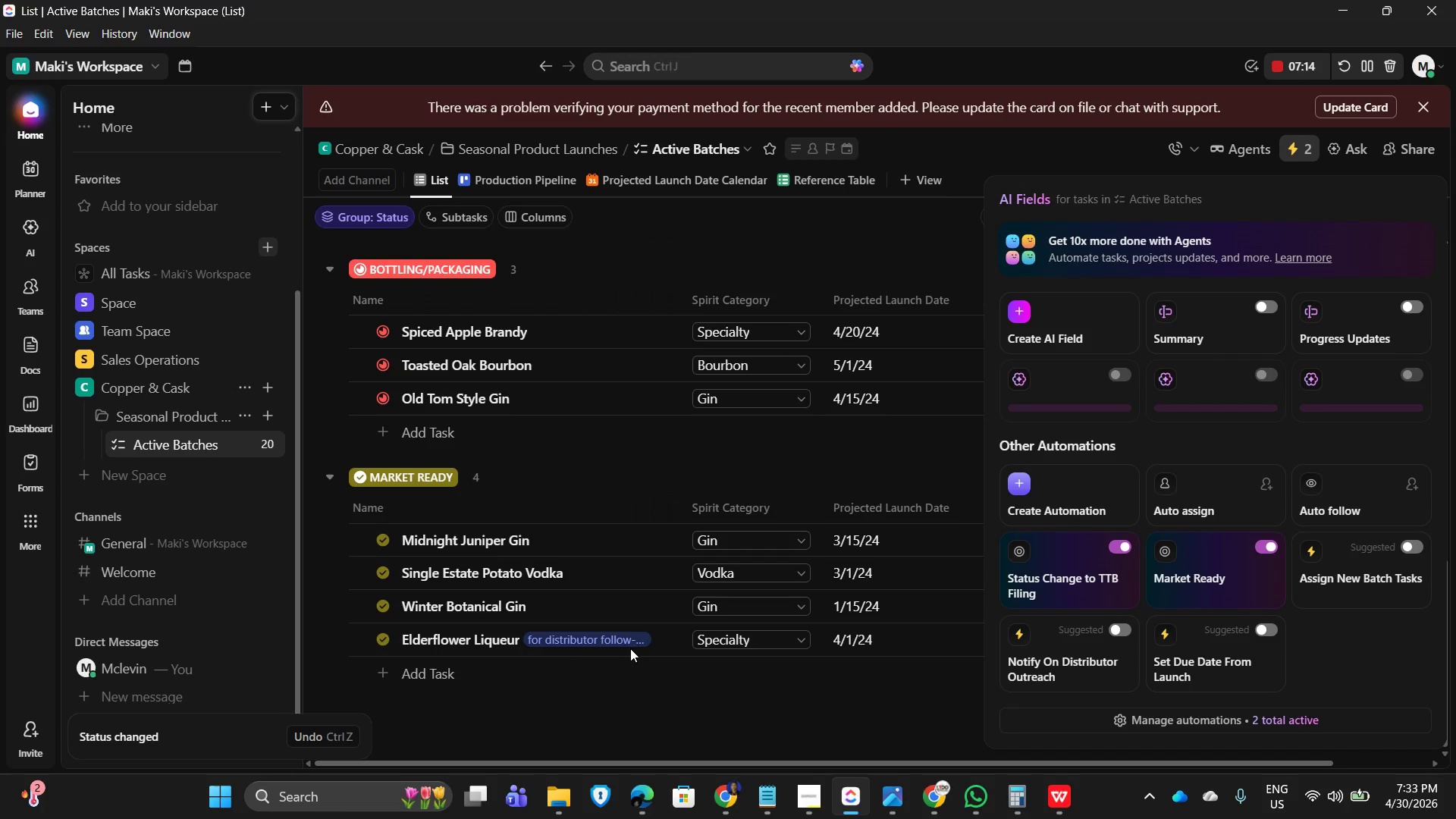 
left_click([770, 682])
 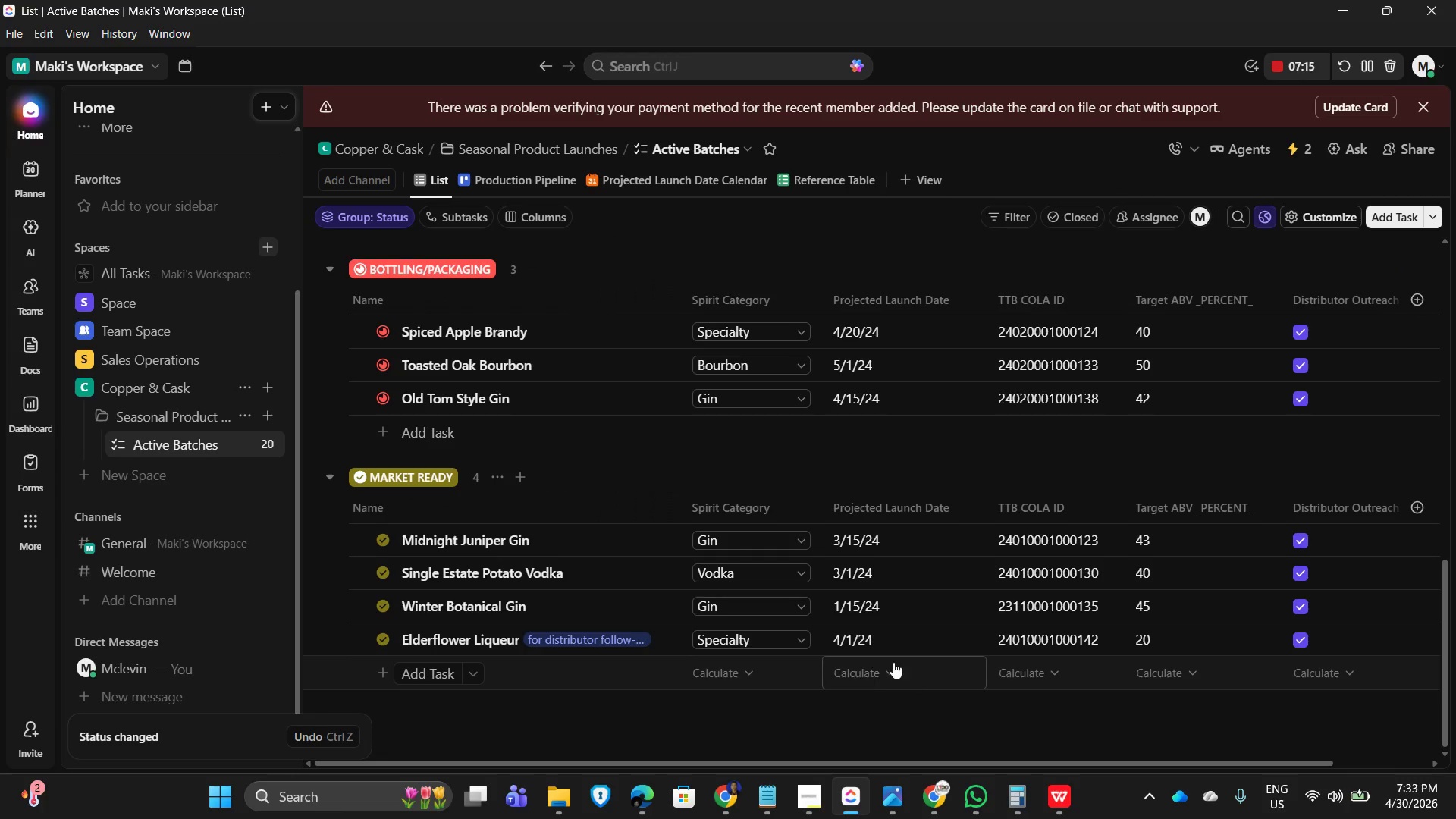 
mouse_move([871, 648])
 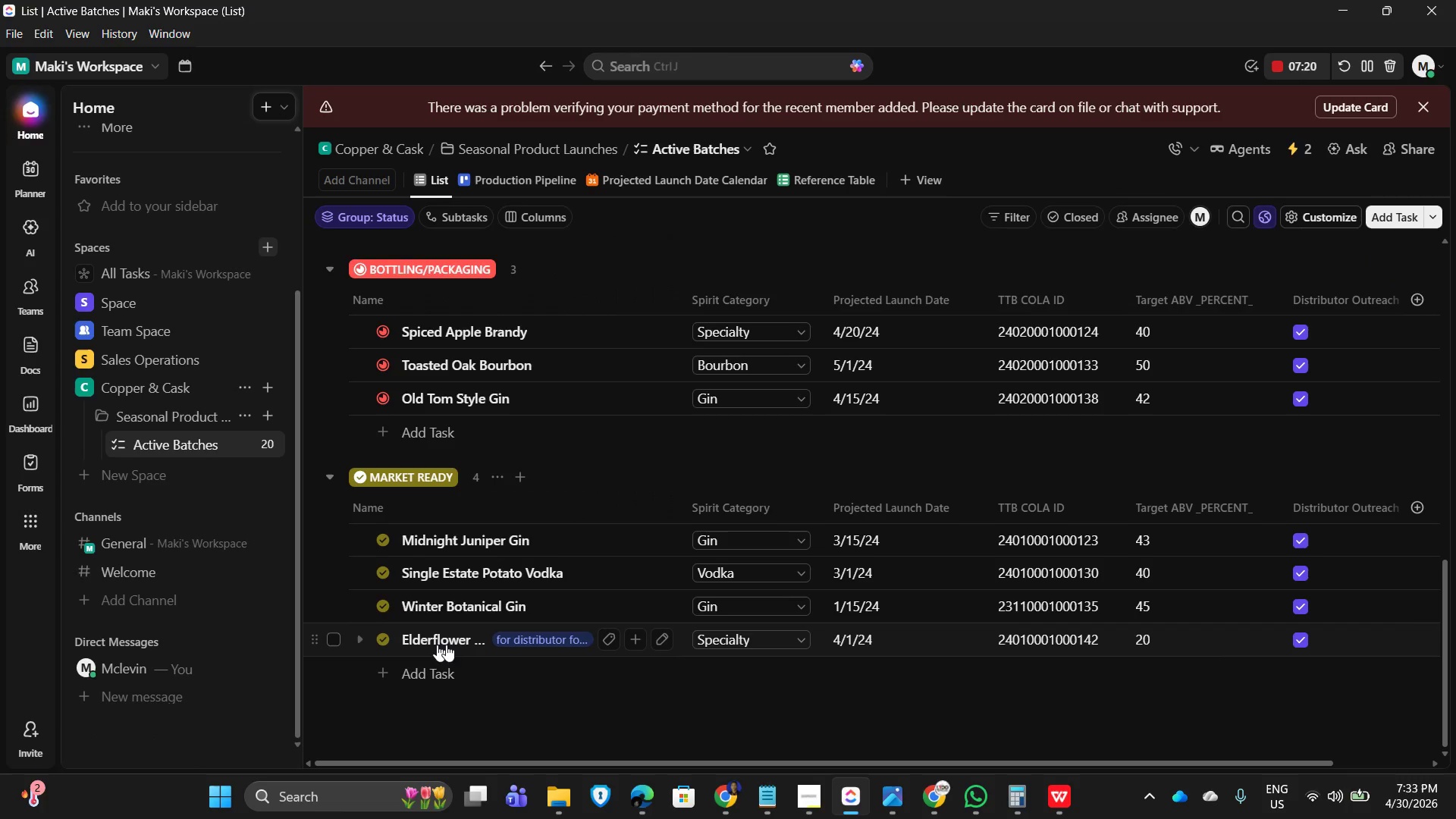 
left_click([428, 645])
 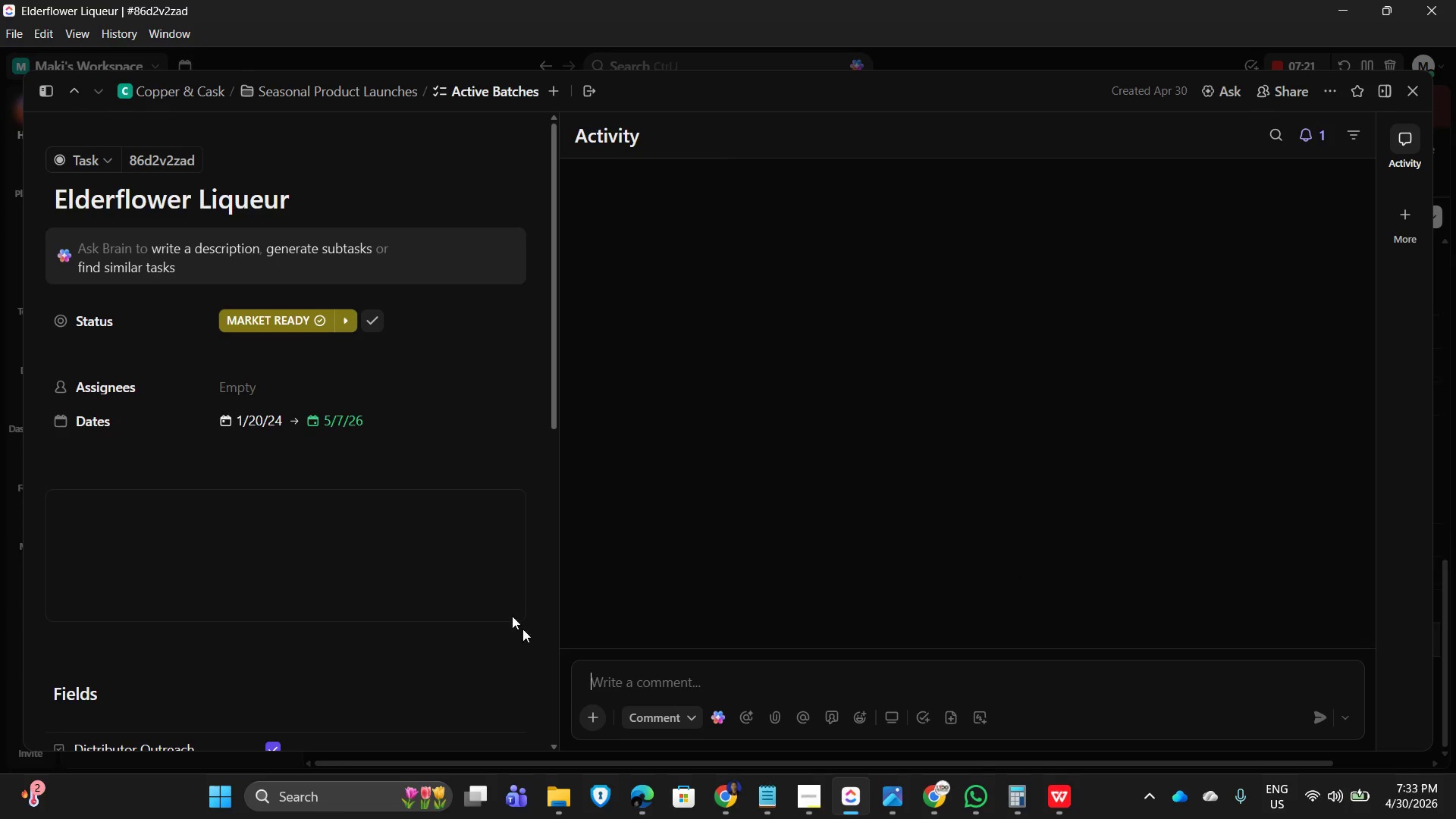 
mouse_move([361, 400])
 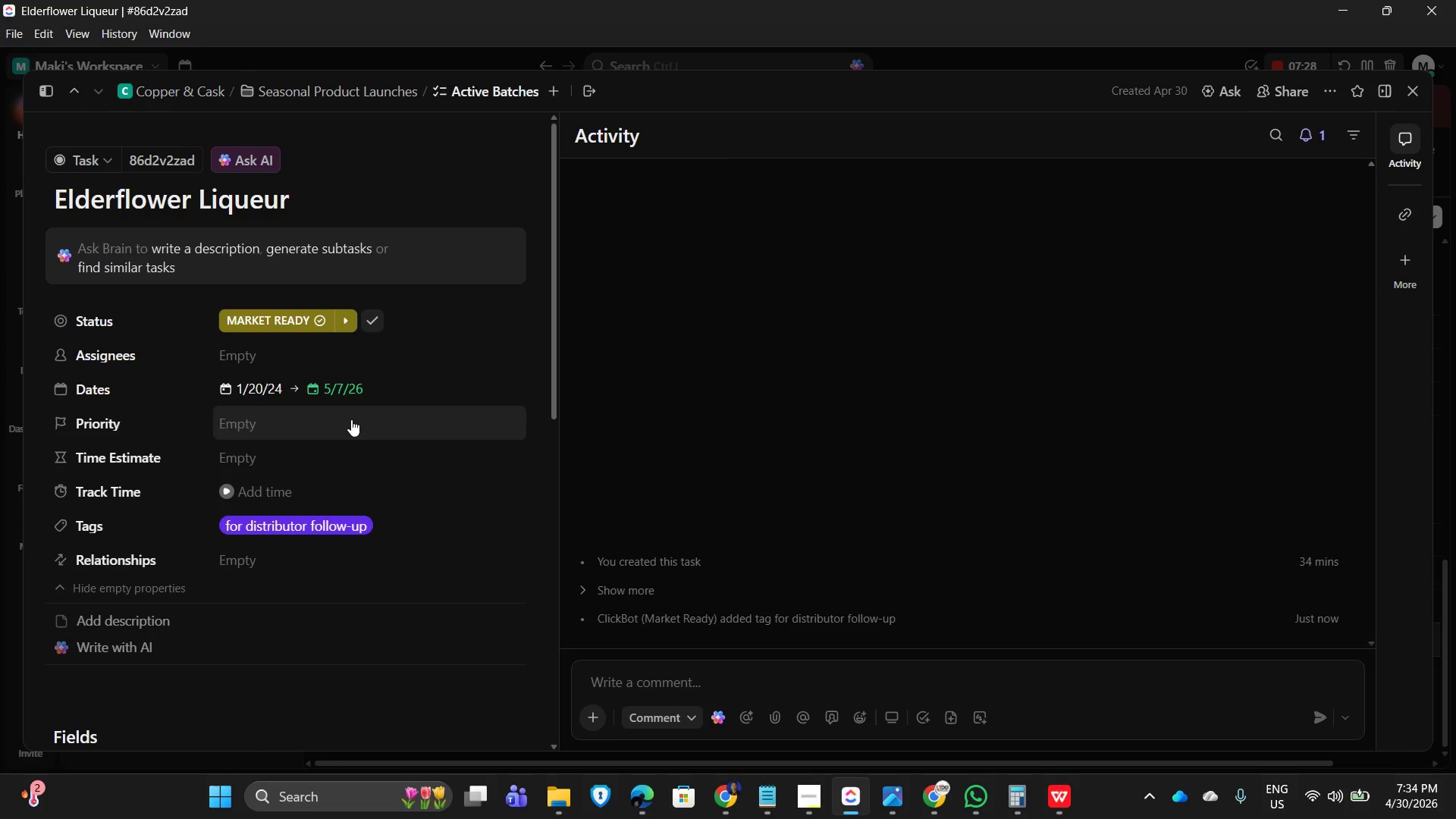 
scroll: coordinate [340, 582], scroll_direction: down, amount: 6.0
 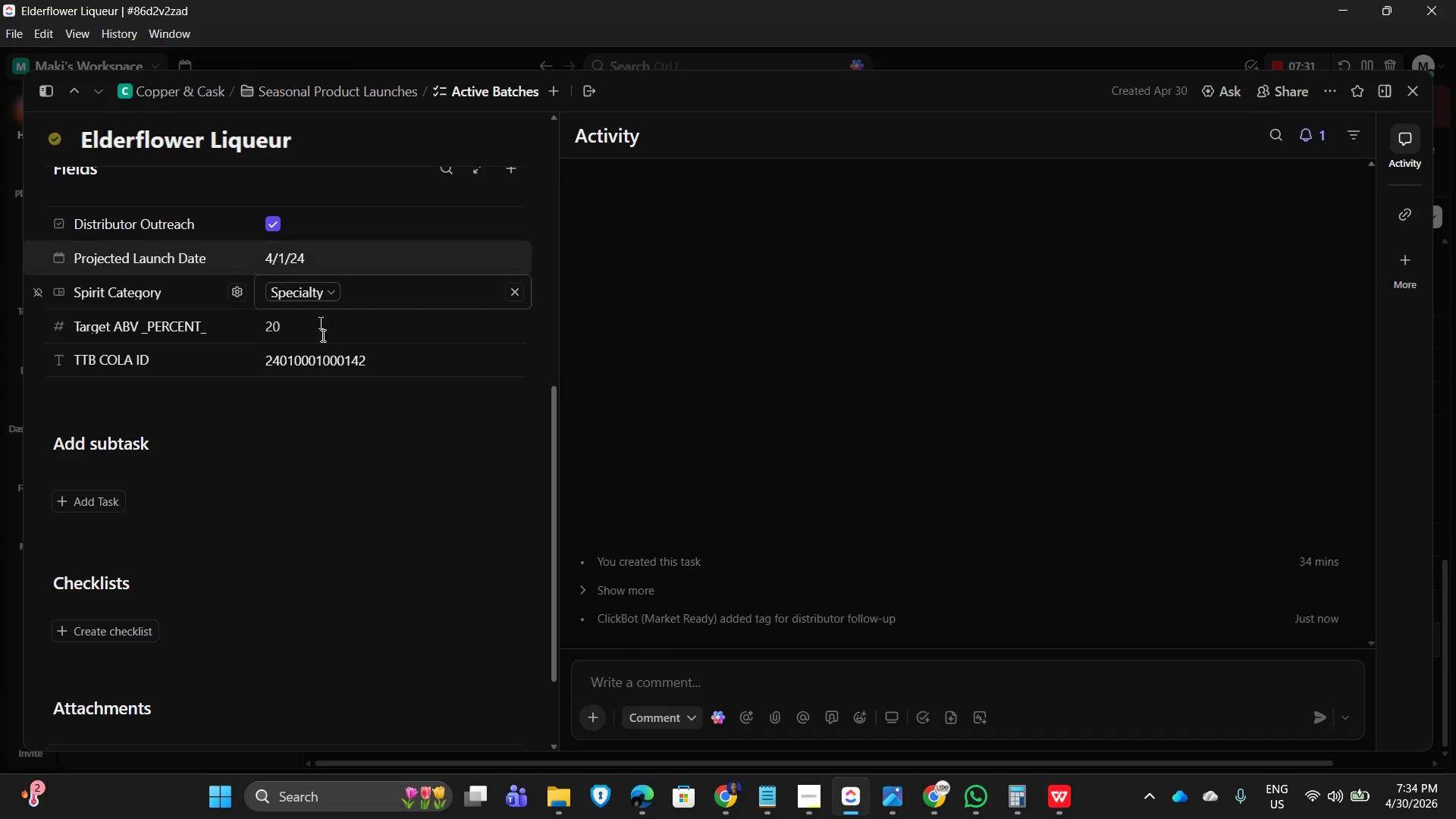 
scroll: coordinate [350, 352], scroll_direction: up, amount: 11.0
 